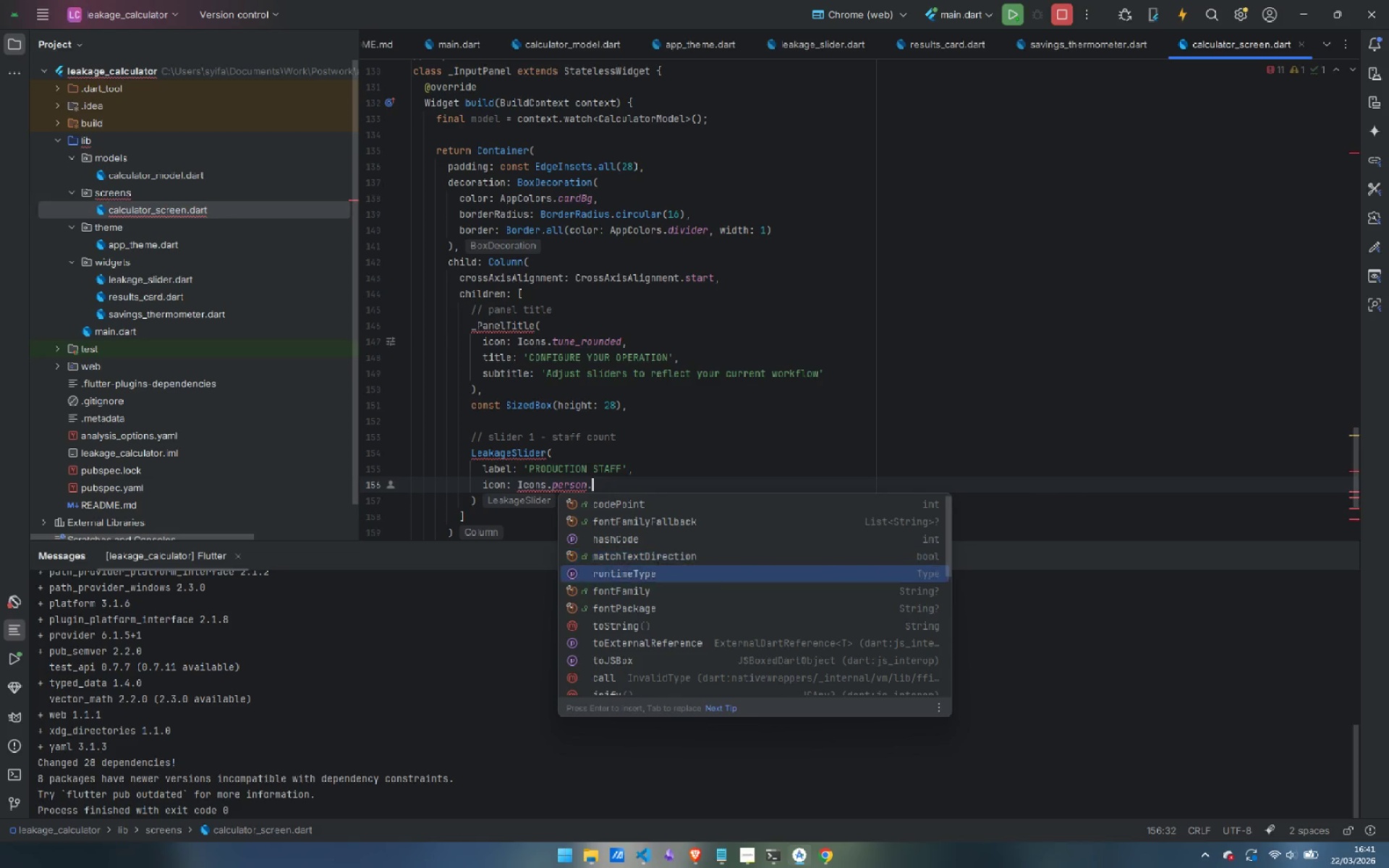 
key(ArrowDown)
 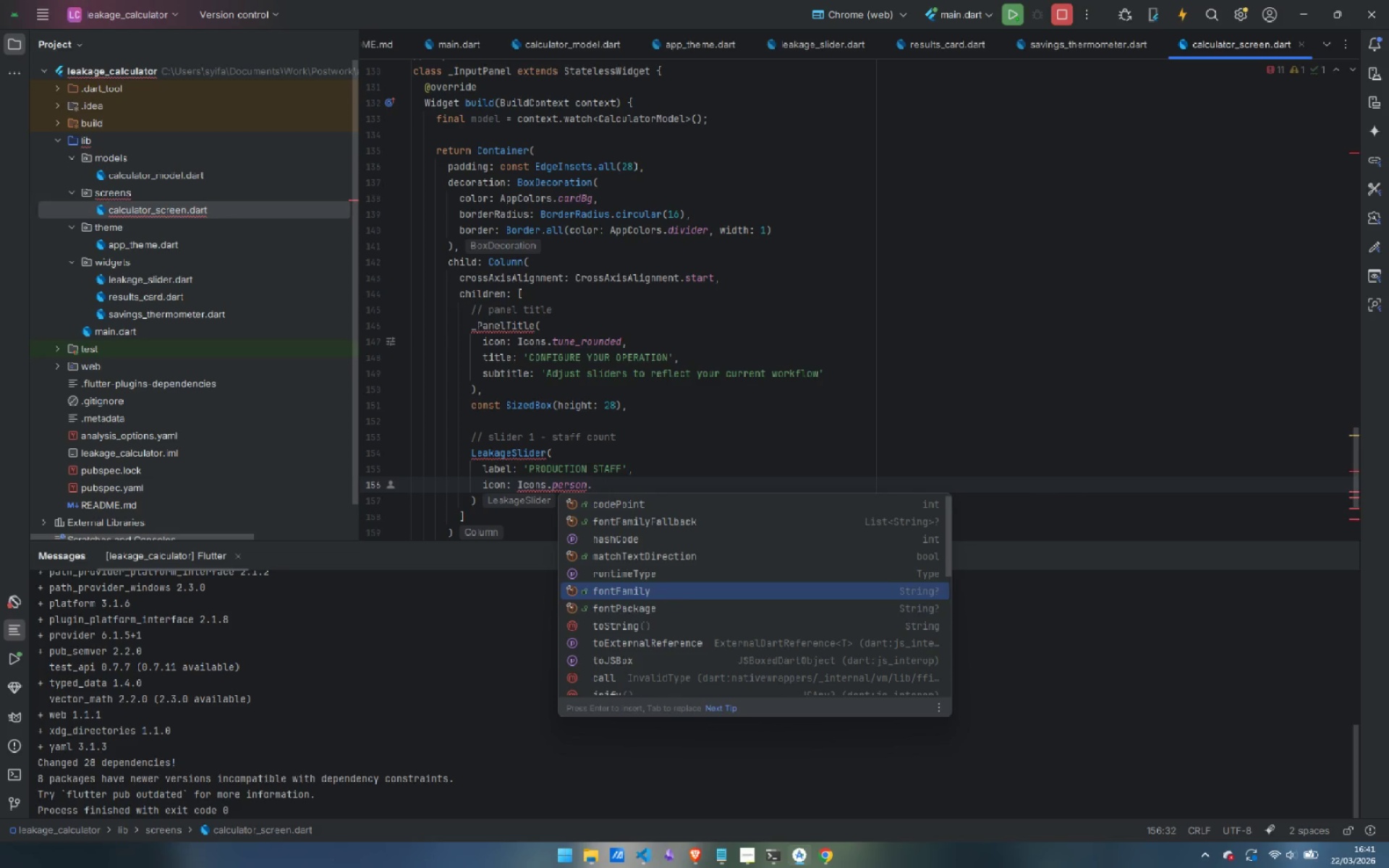 
key(ArrowDown)
 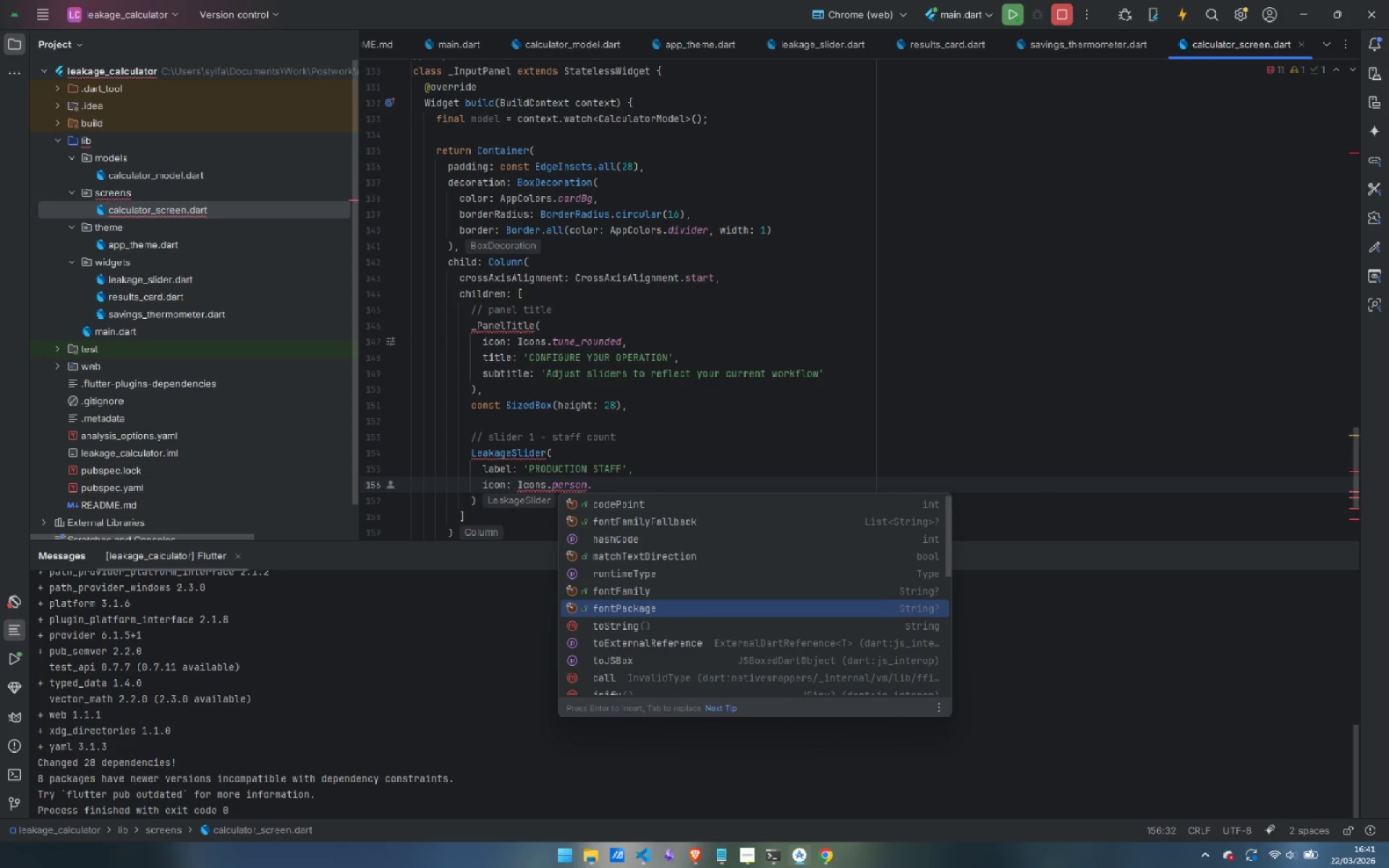 
key(ArrowDown)
 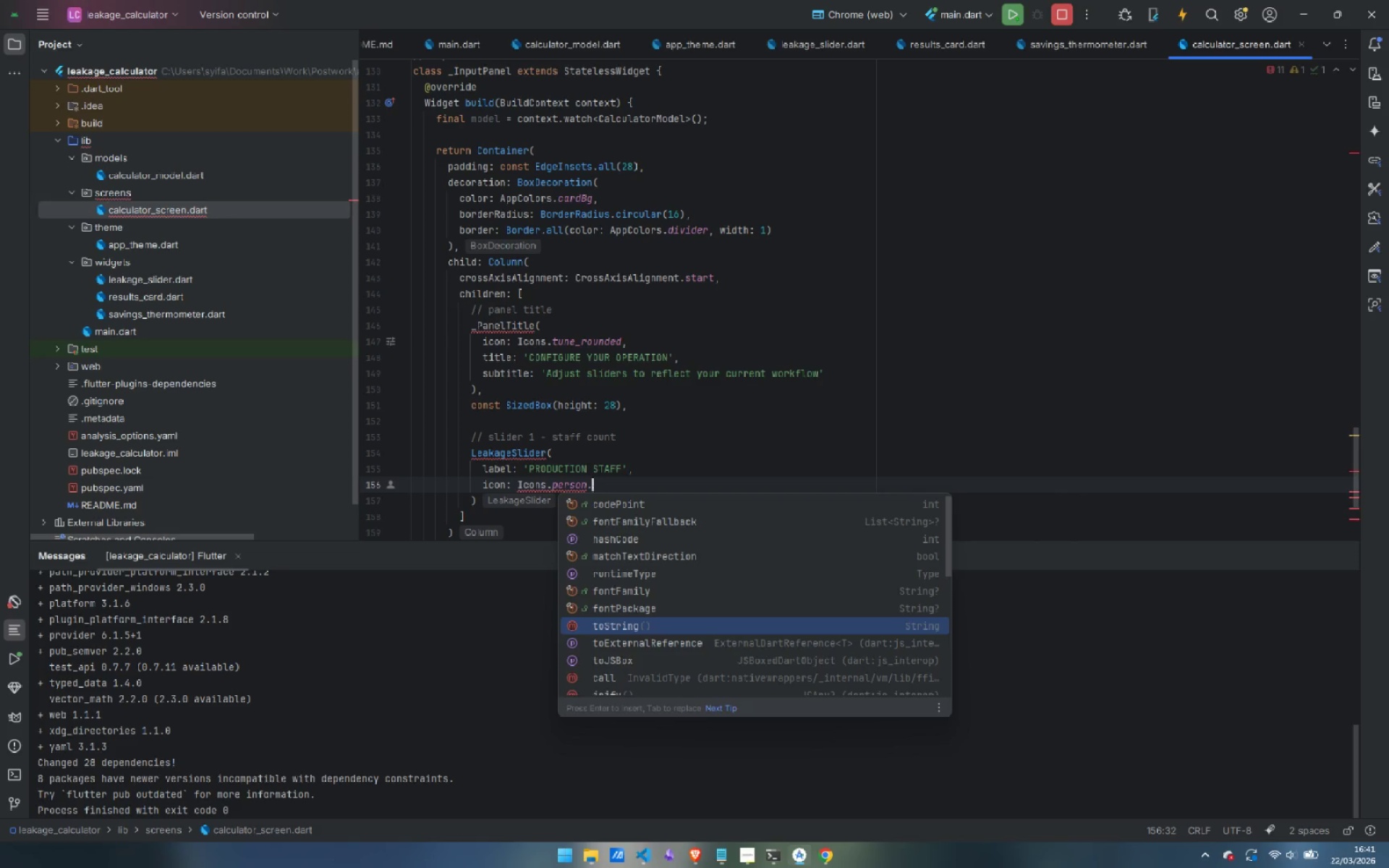 
key(Enter)
 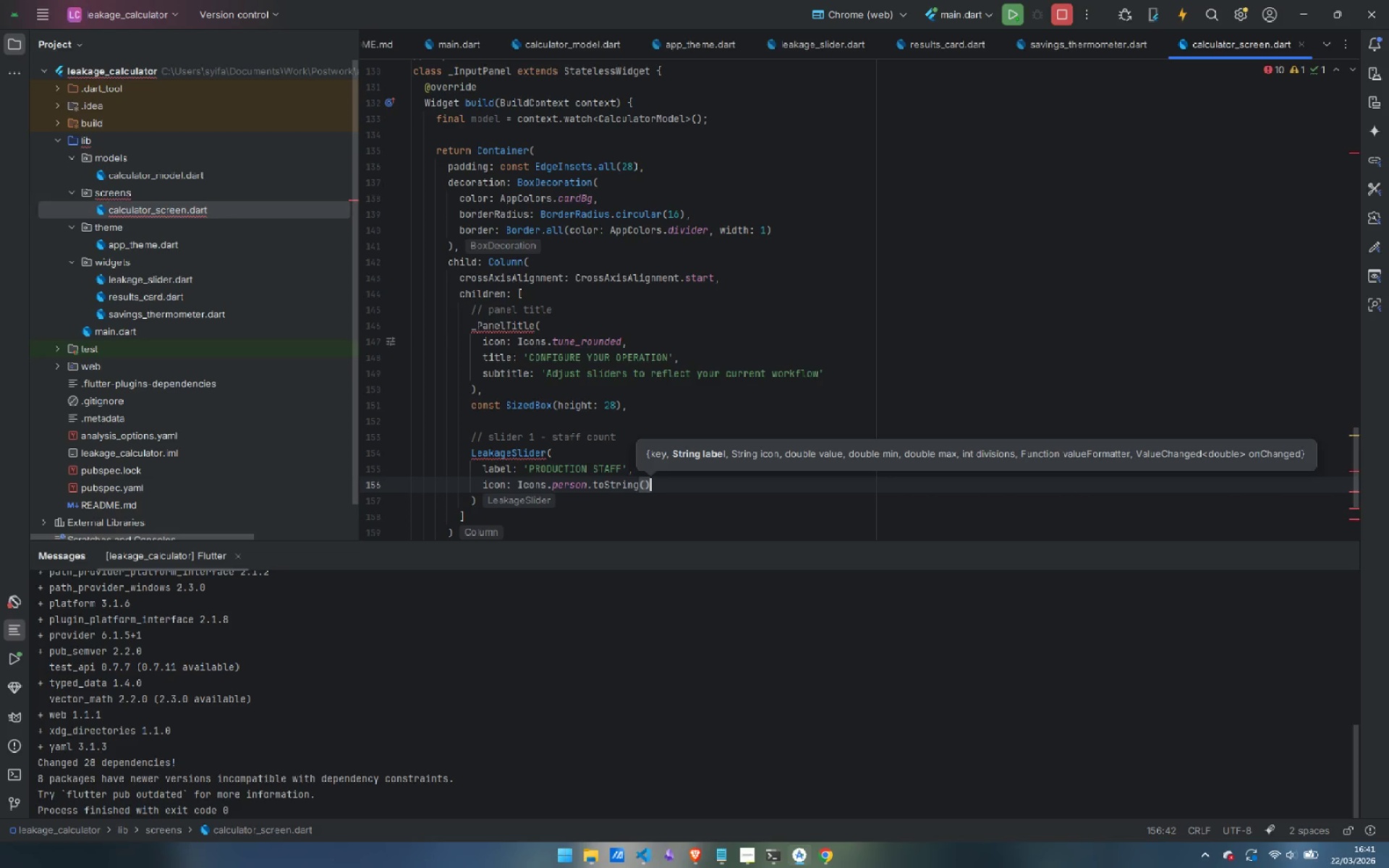 
key(Comma)
 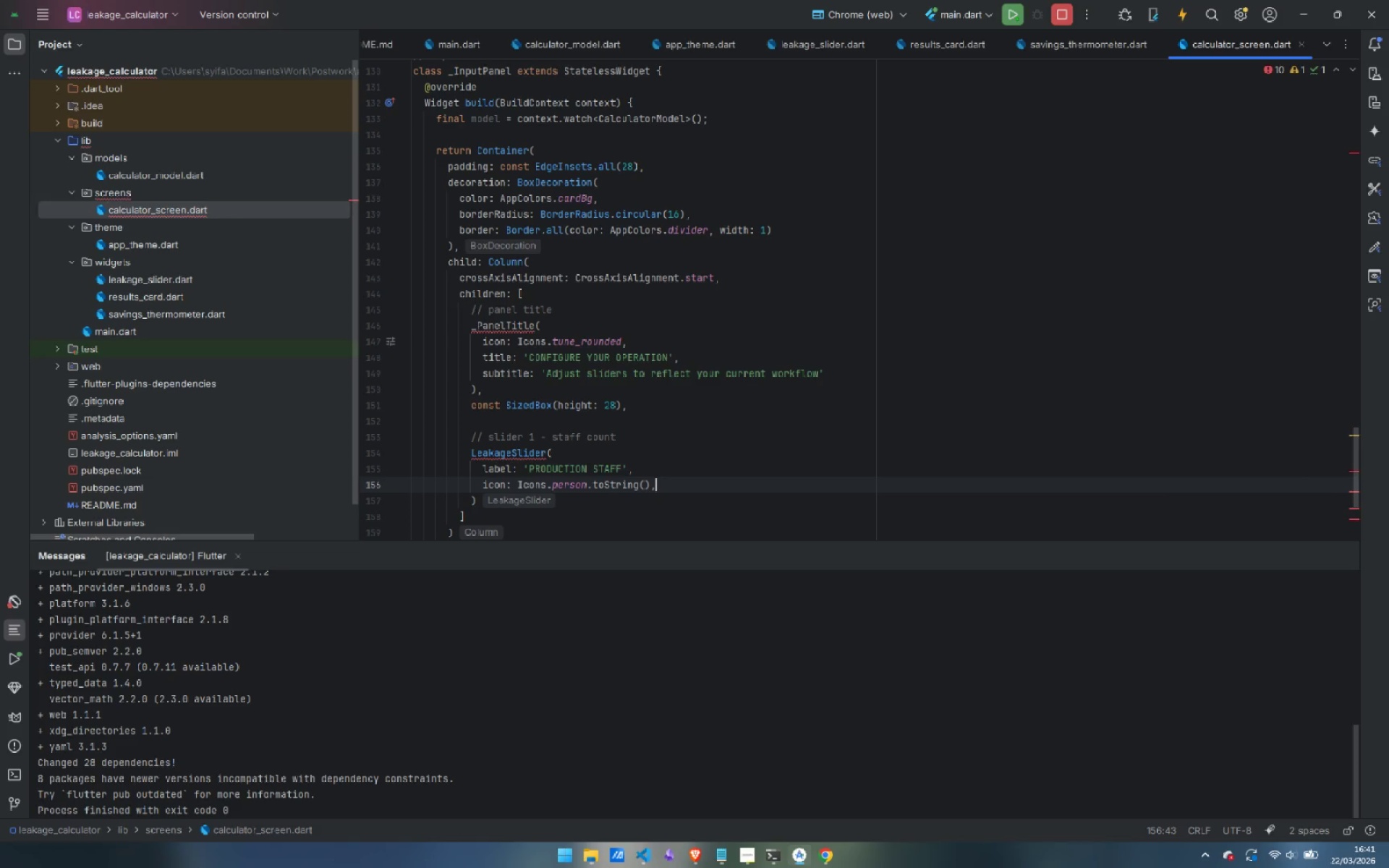 
key(Enter)
 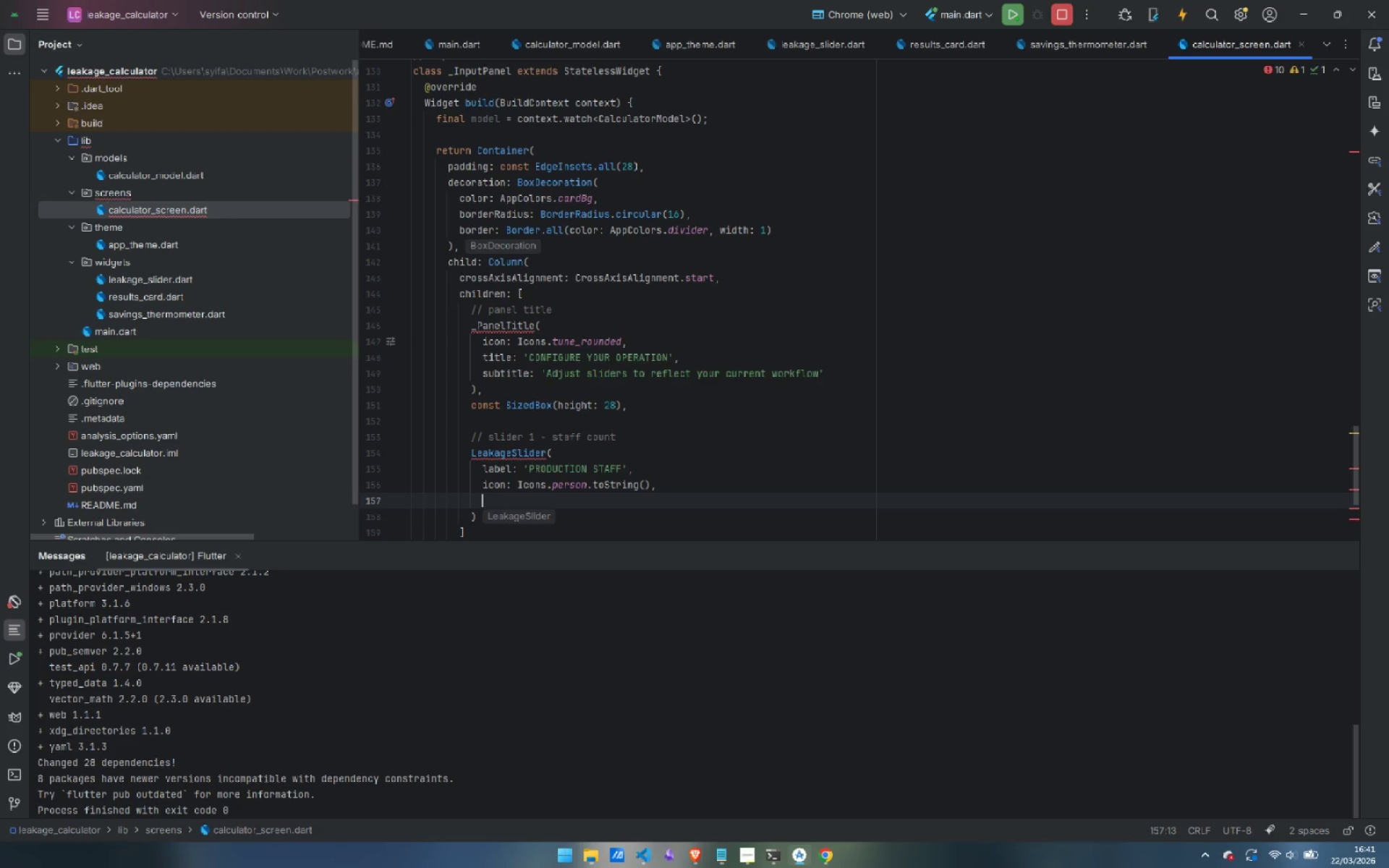 
wait(7.02)
 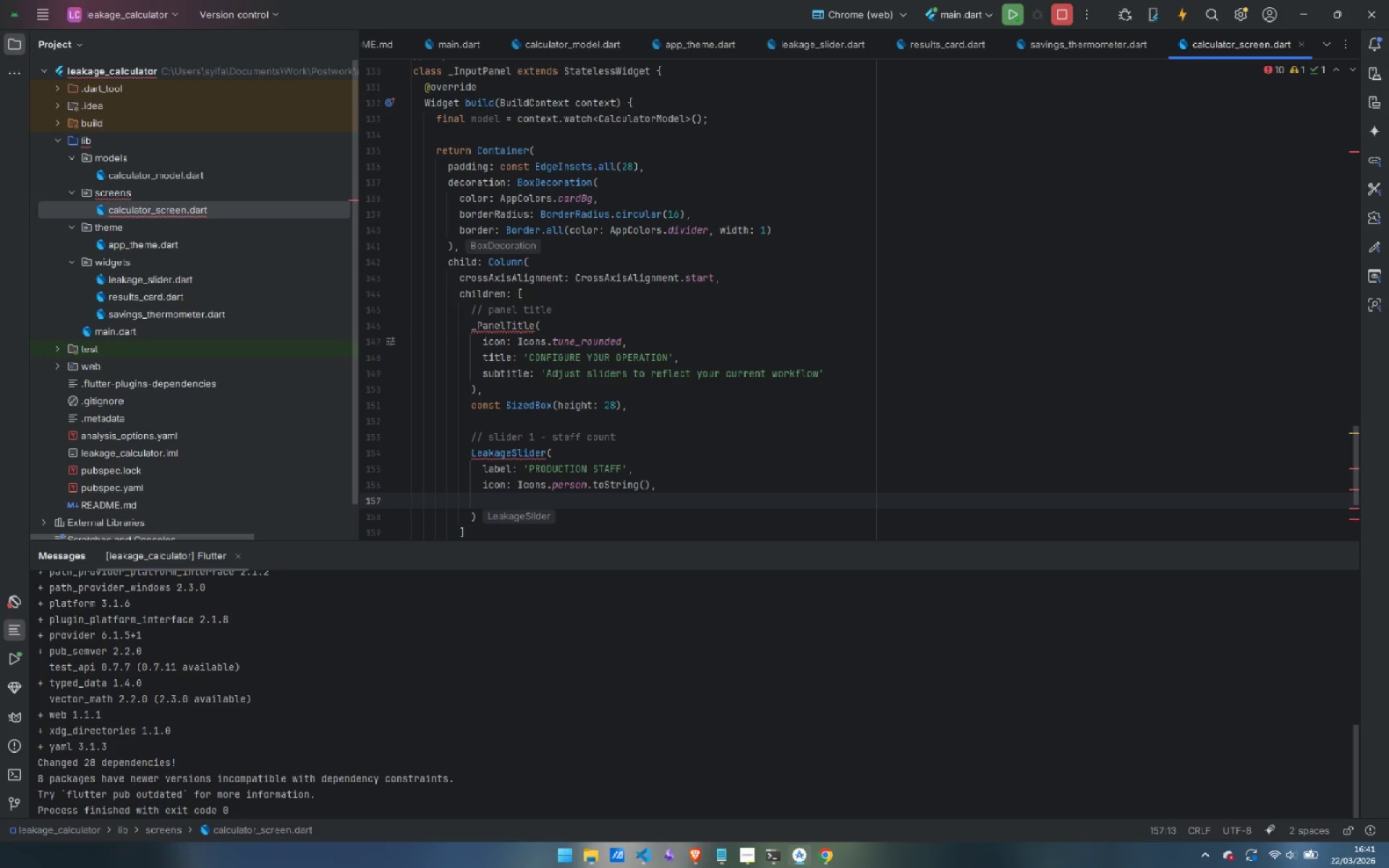 
type(va;u)
key(Backspace)
key(Backspace)
type(lue: model.hou)
 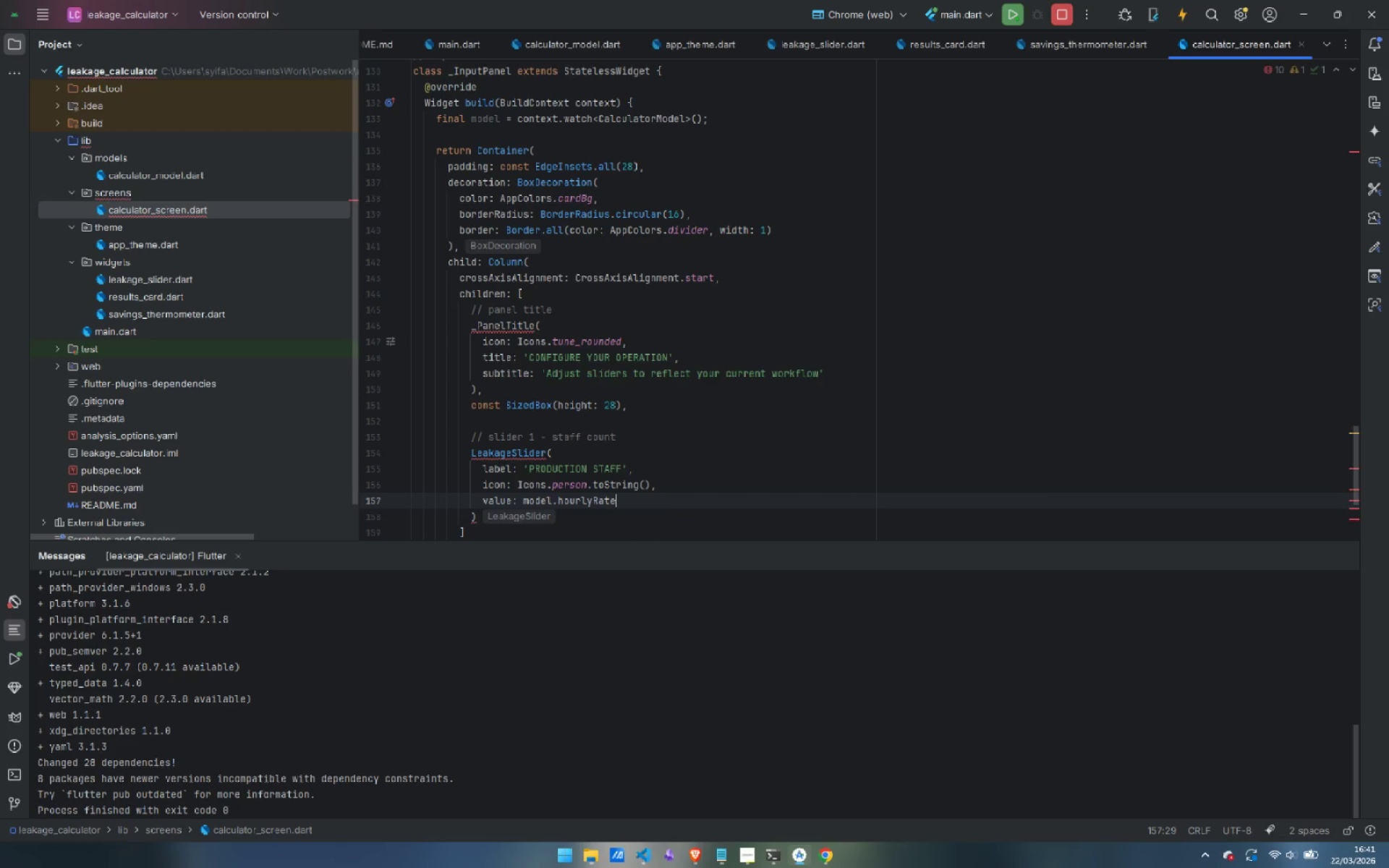 
 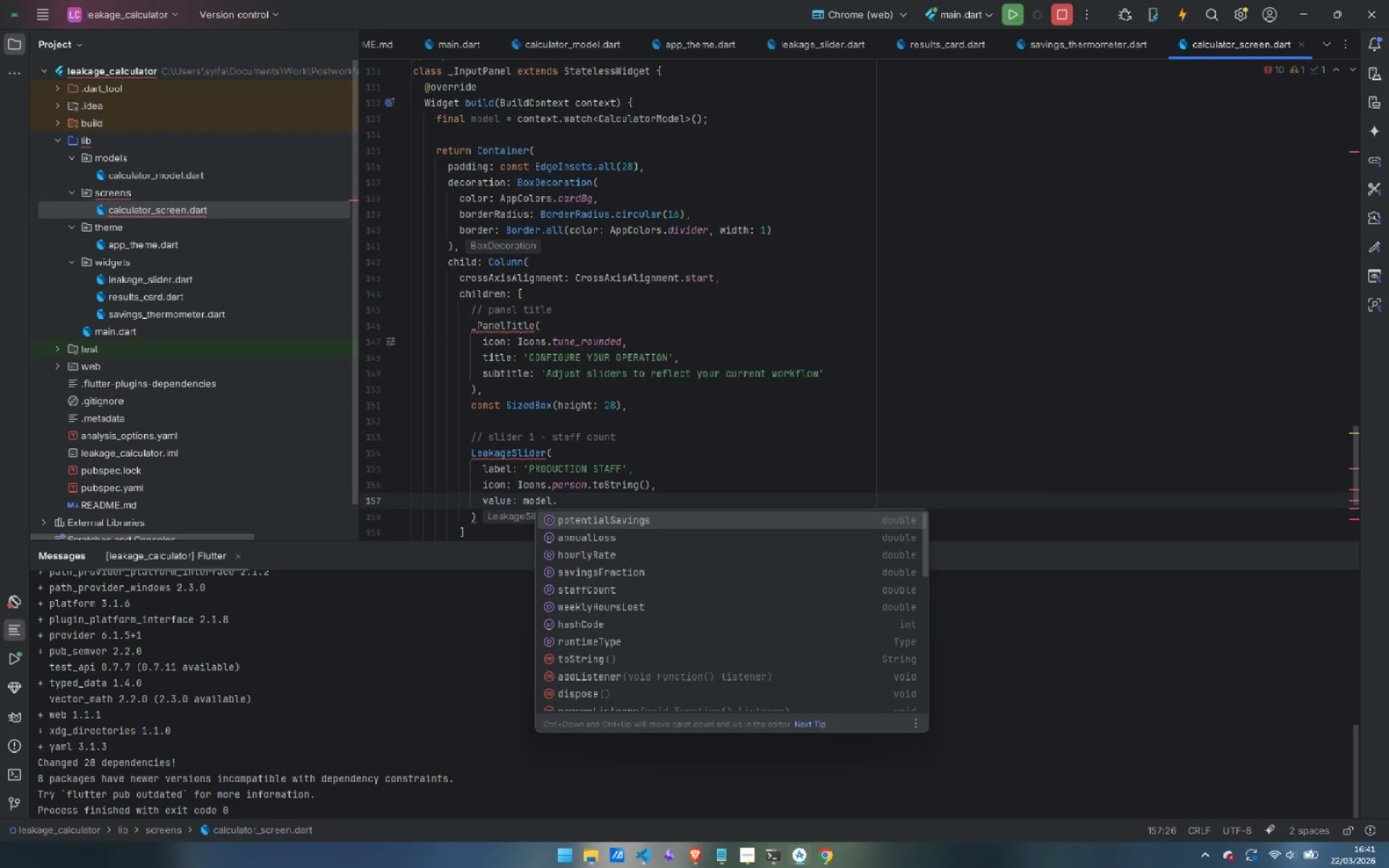 
key(Enter)
 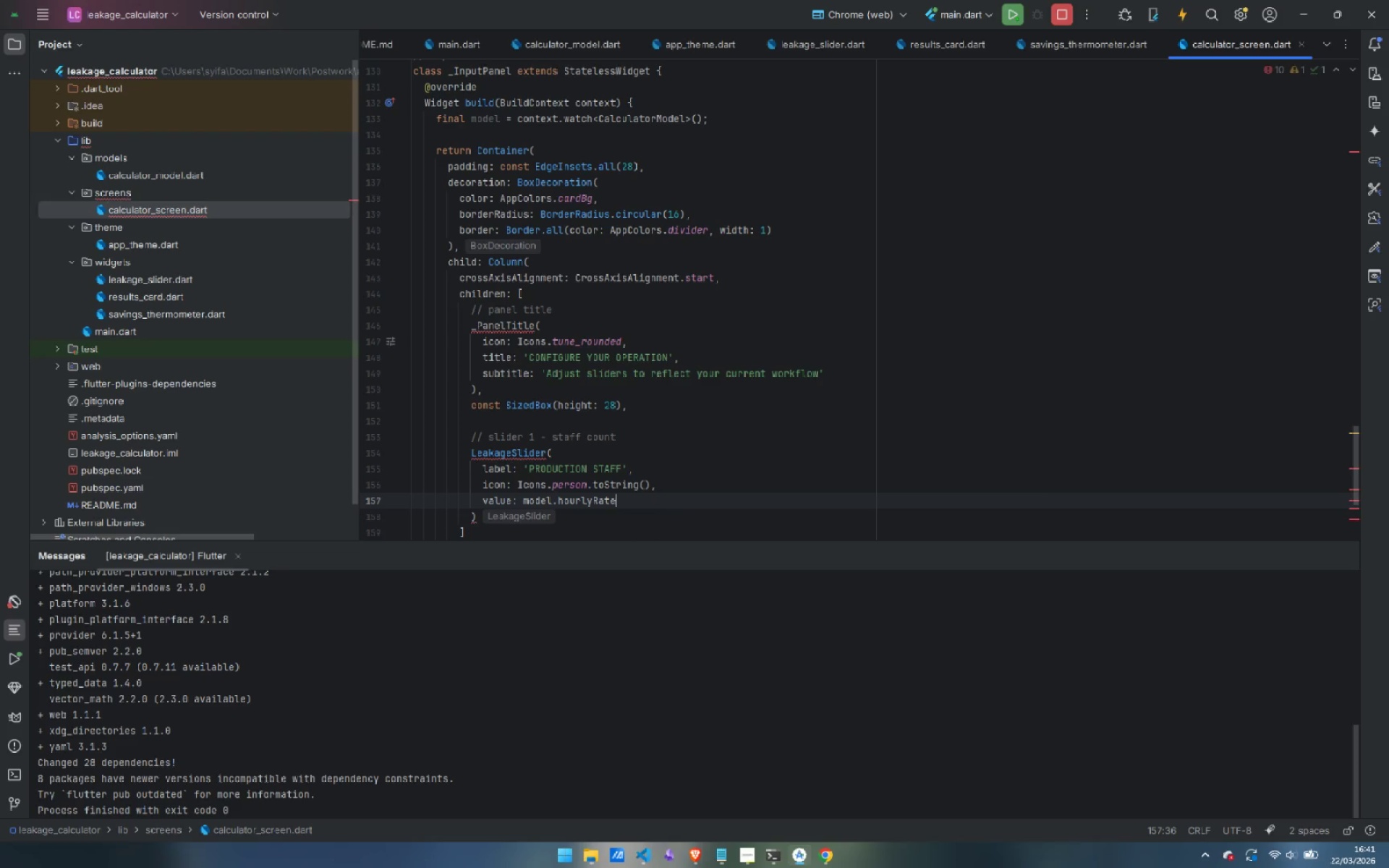 
key(Comma)
 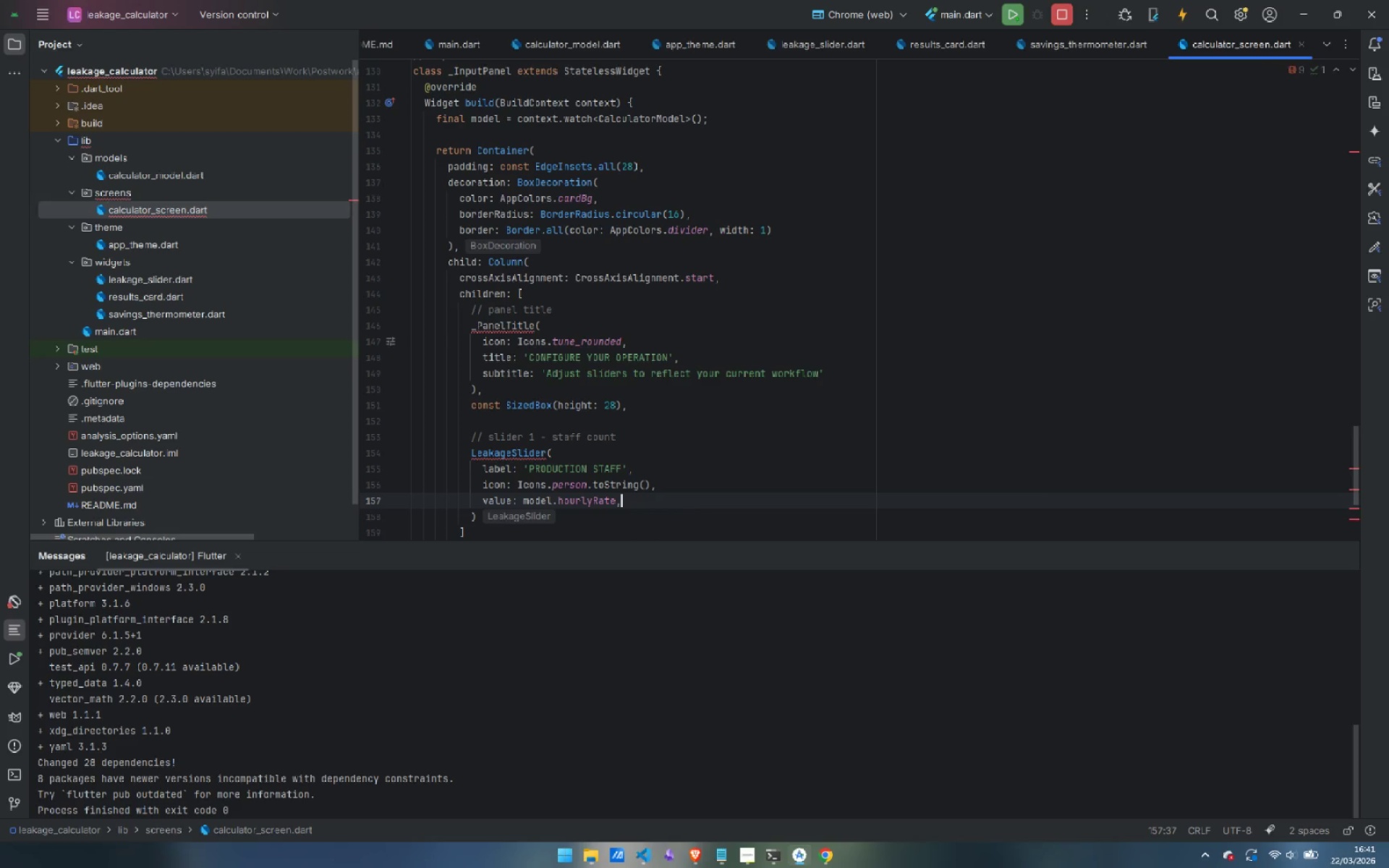 
key(Enter)
 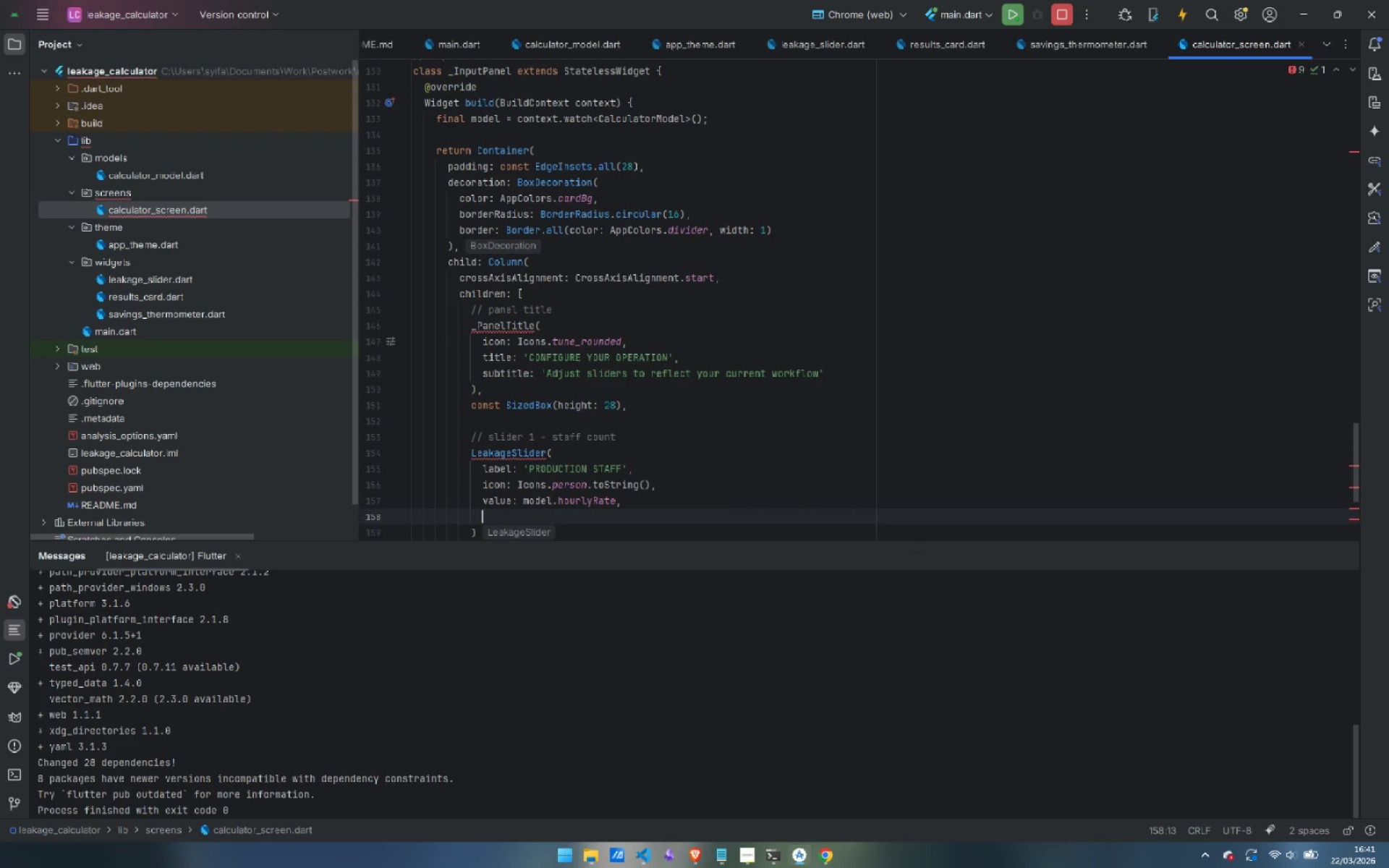 
type(min: )
 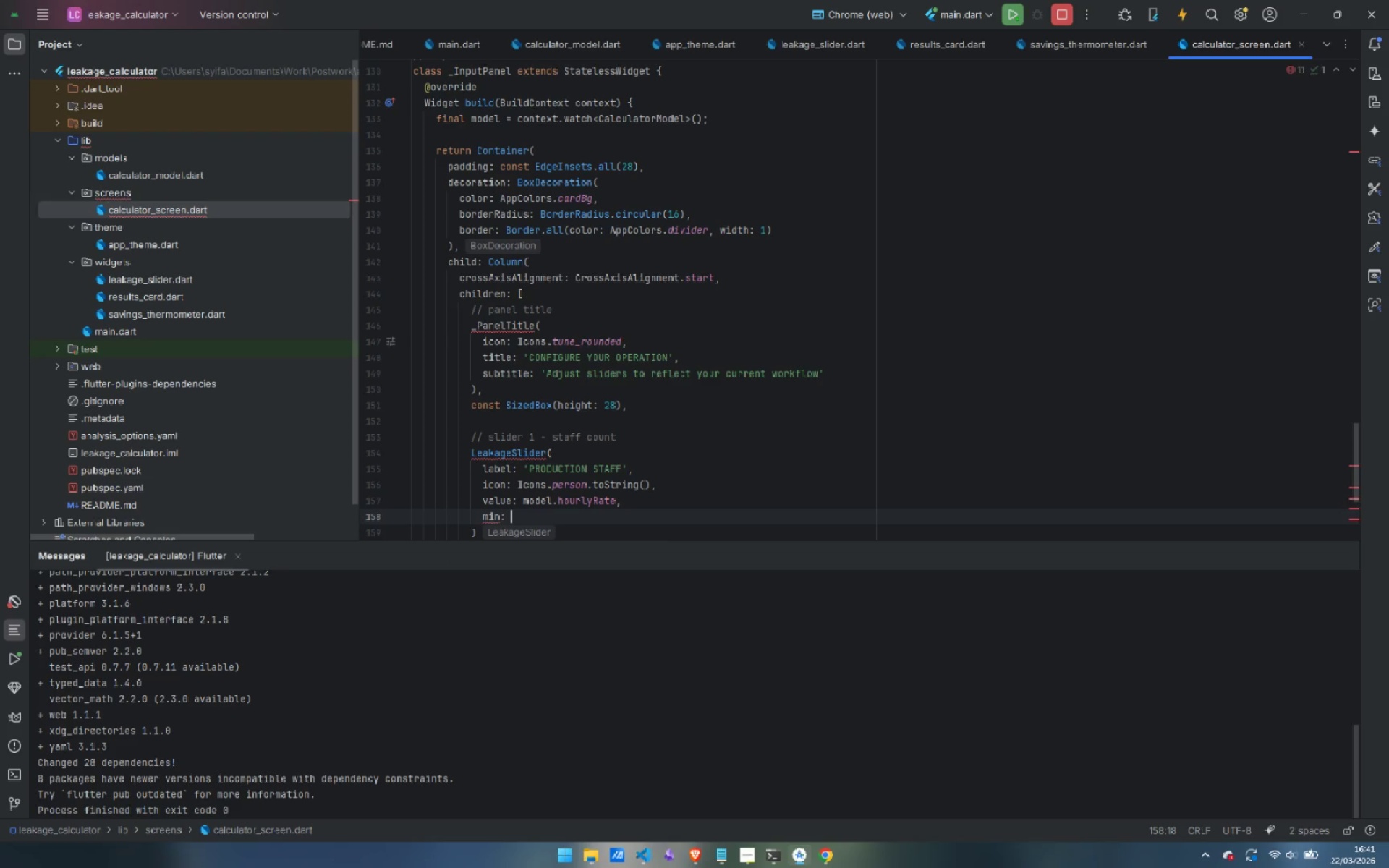 
double_click([585, 503])
 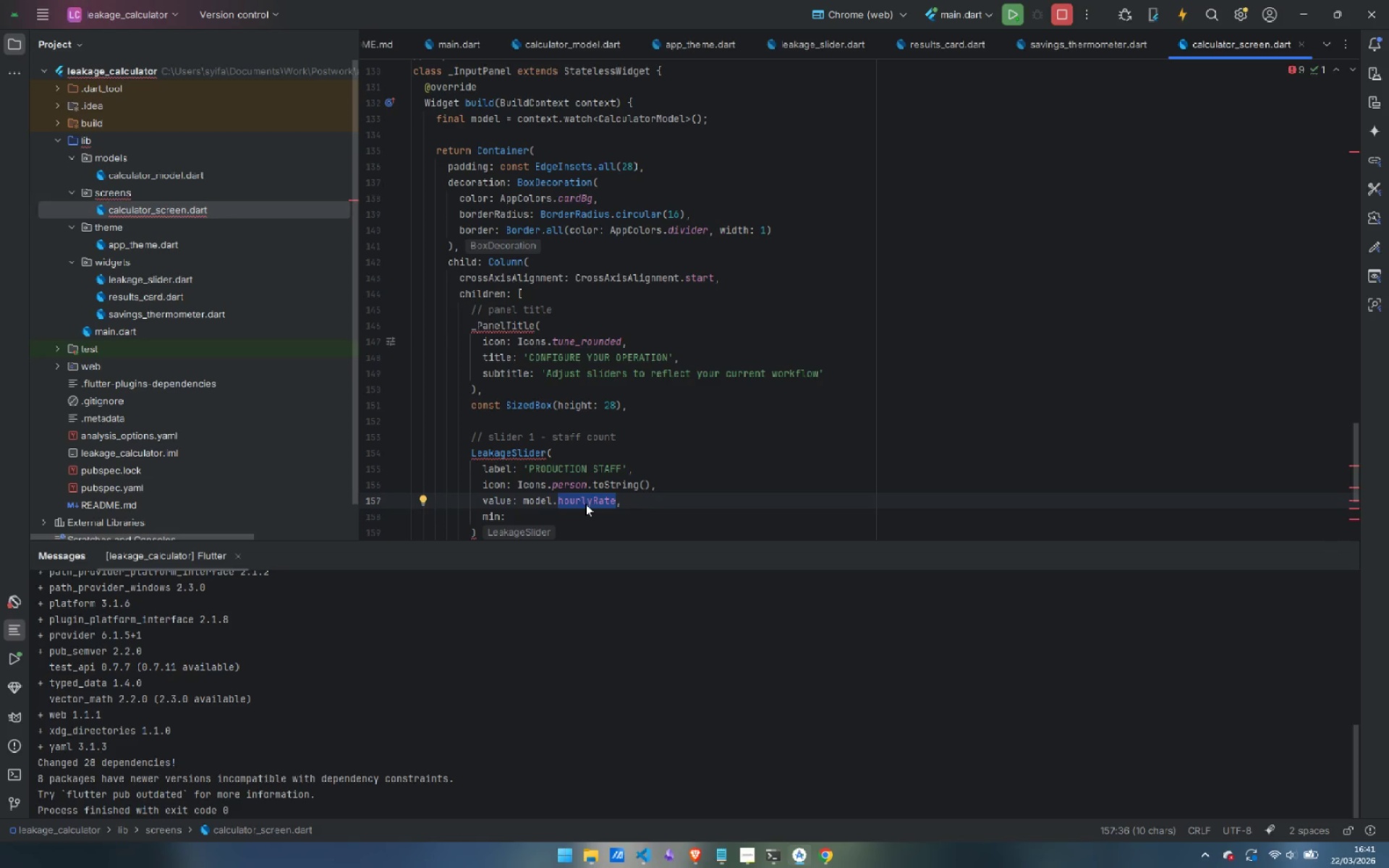 
type(staf)
 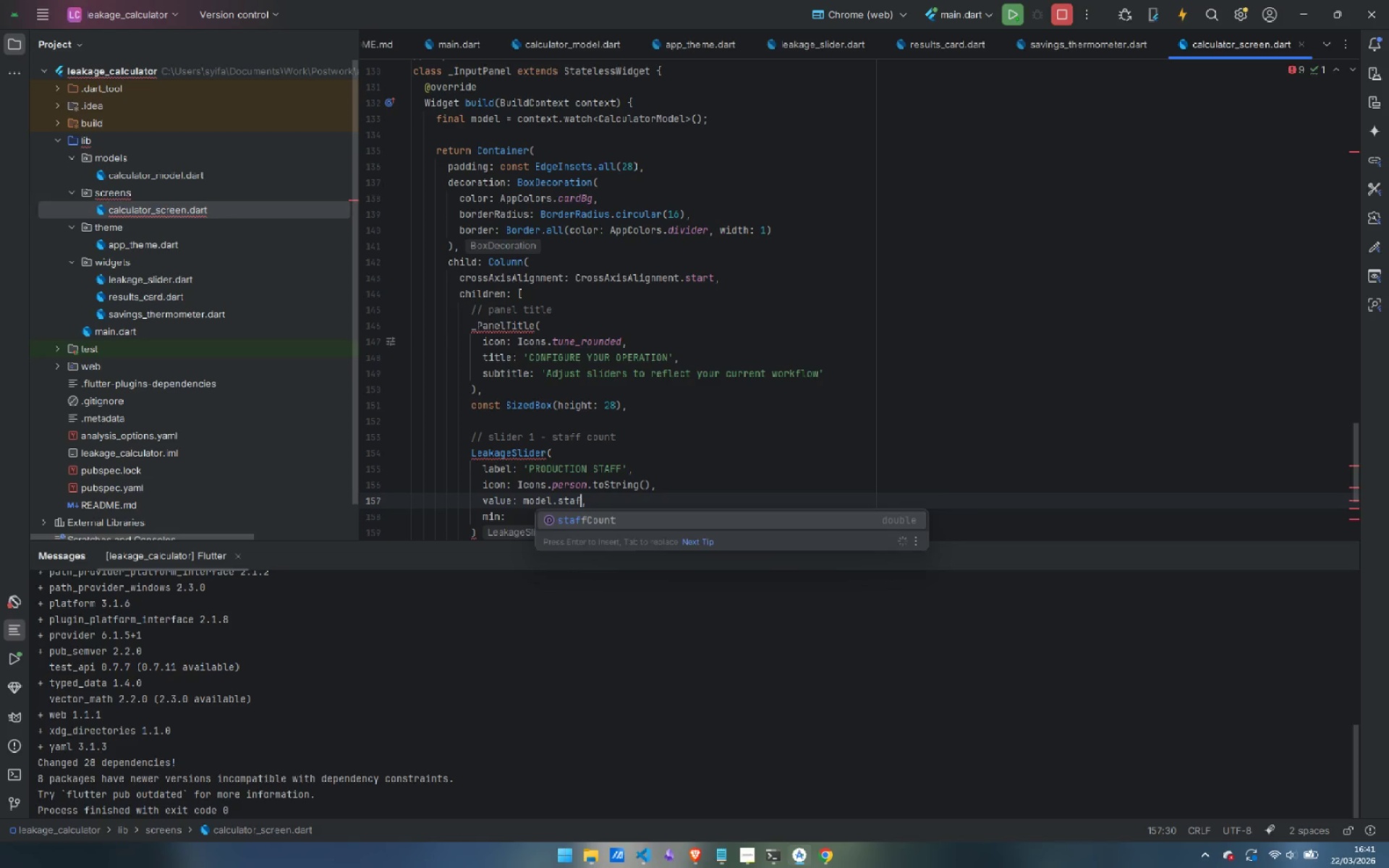 
key(Enter)
 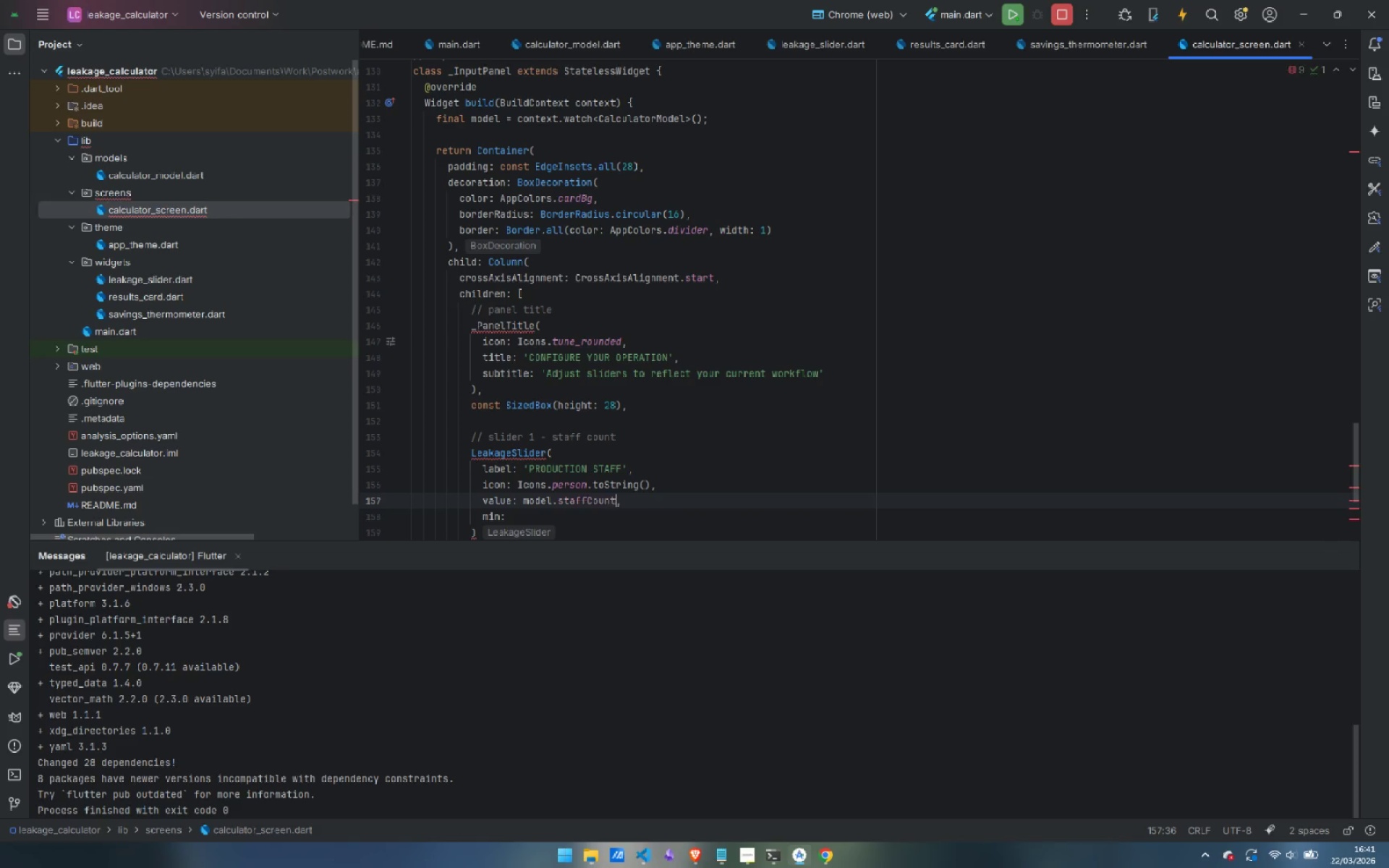 
key(ArrowDown)
 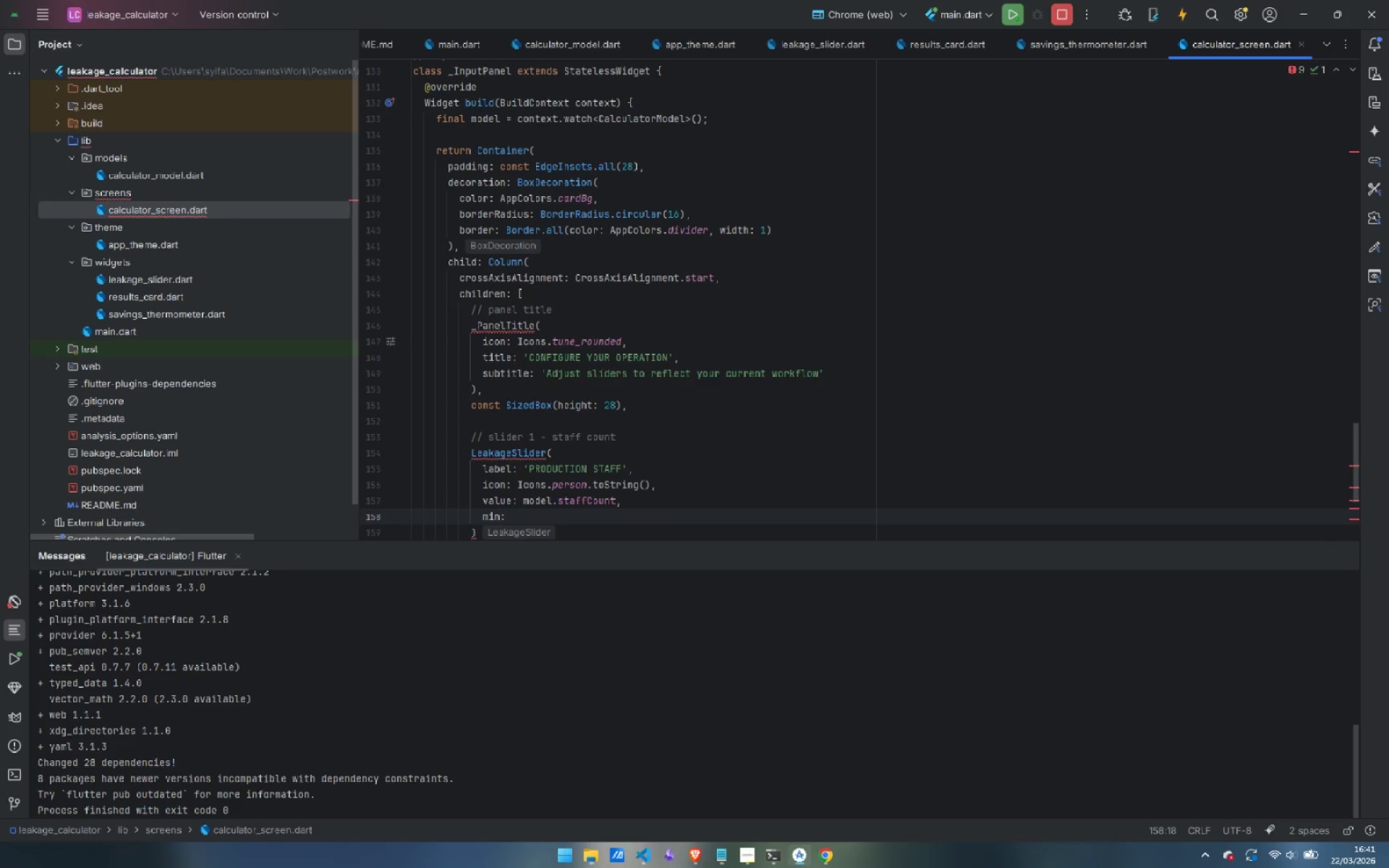 
type(CalculatorModel.sta)
 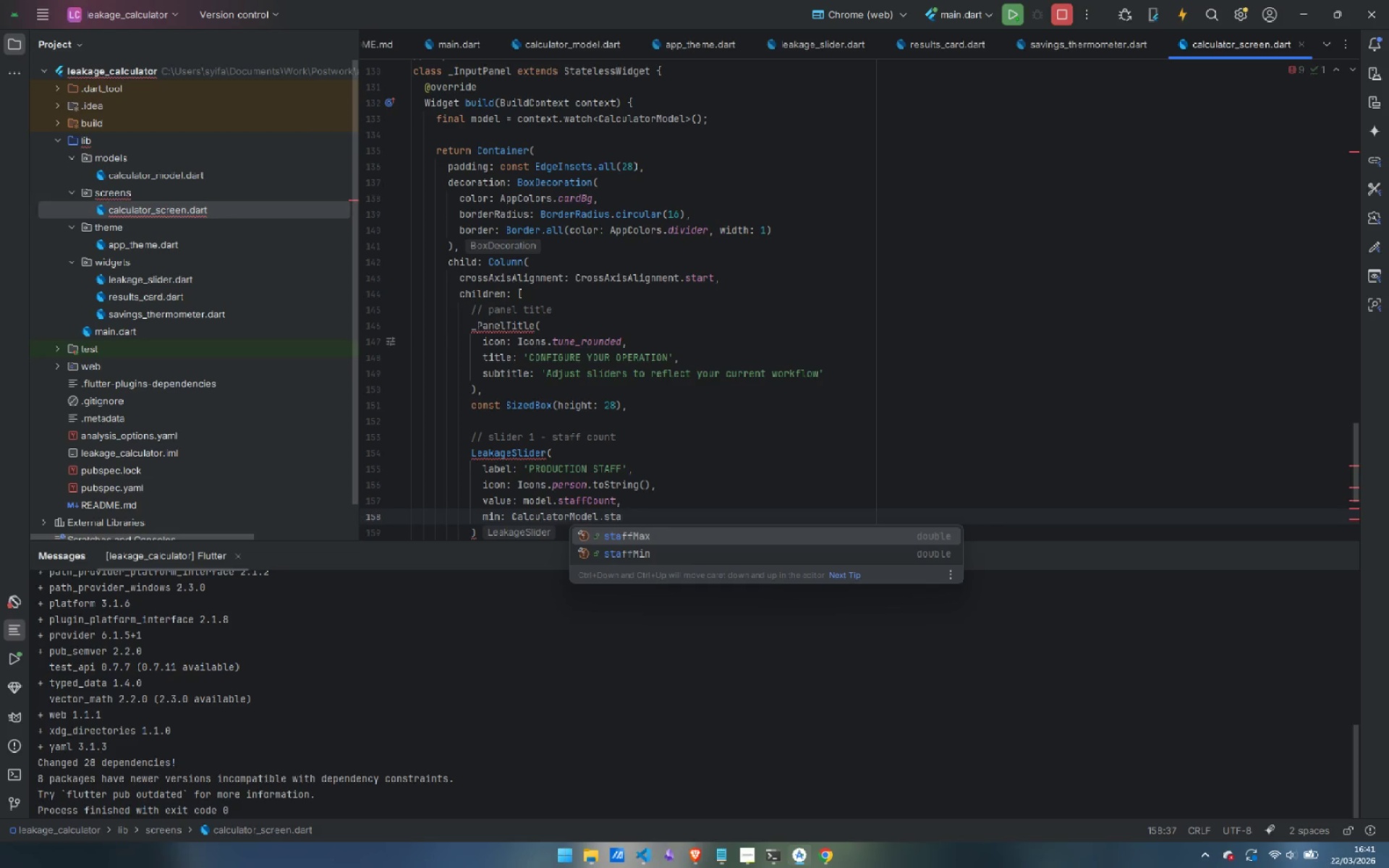 
key(ArrowDown)
 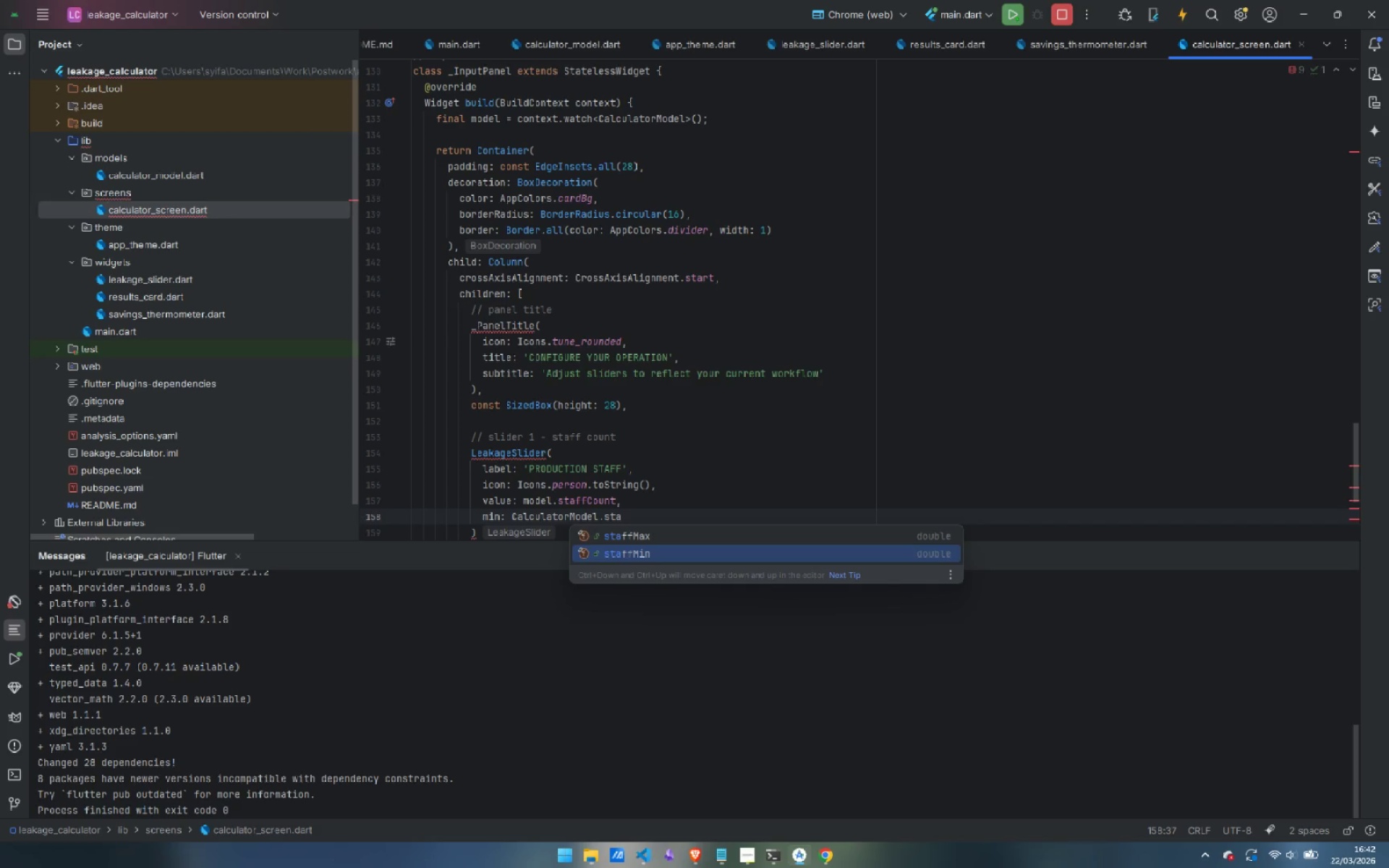 
key(Enter)
 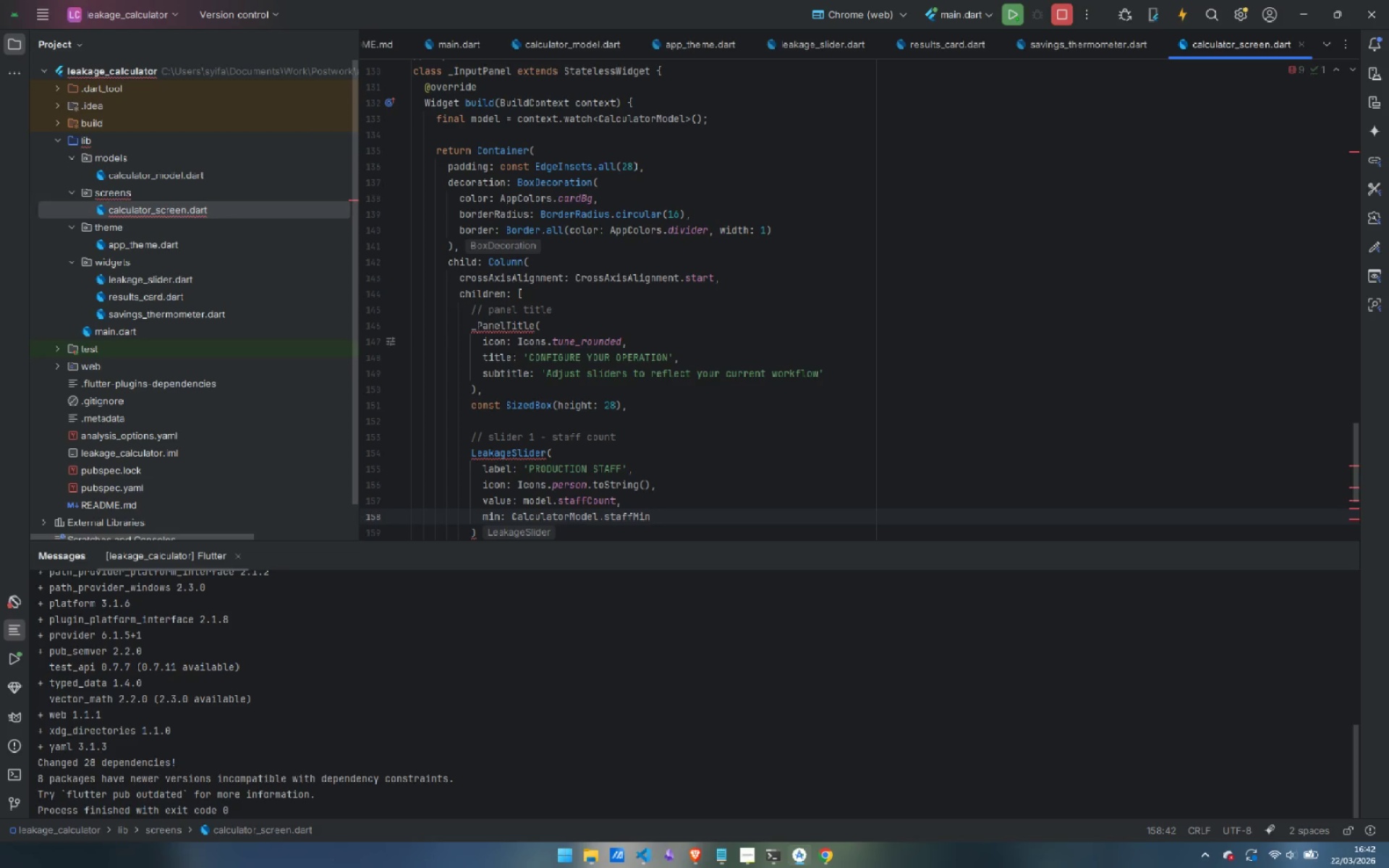 
key(Comma)
 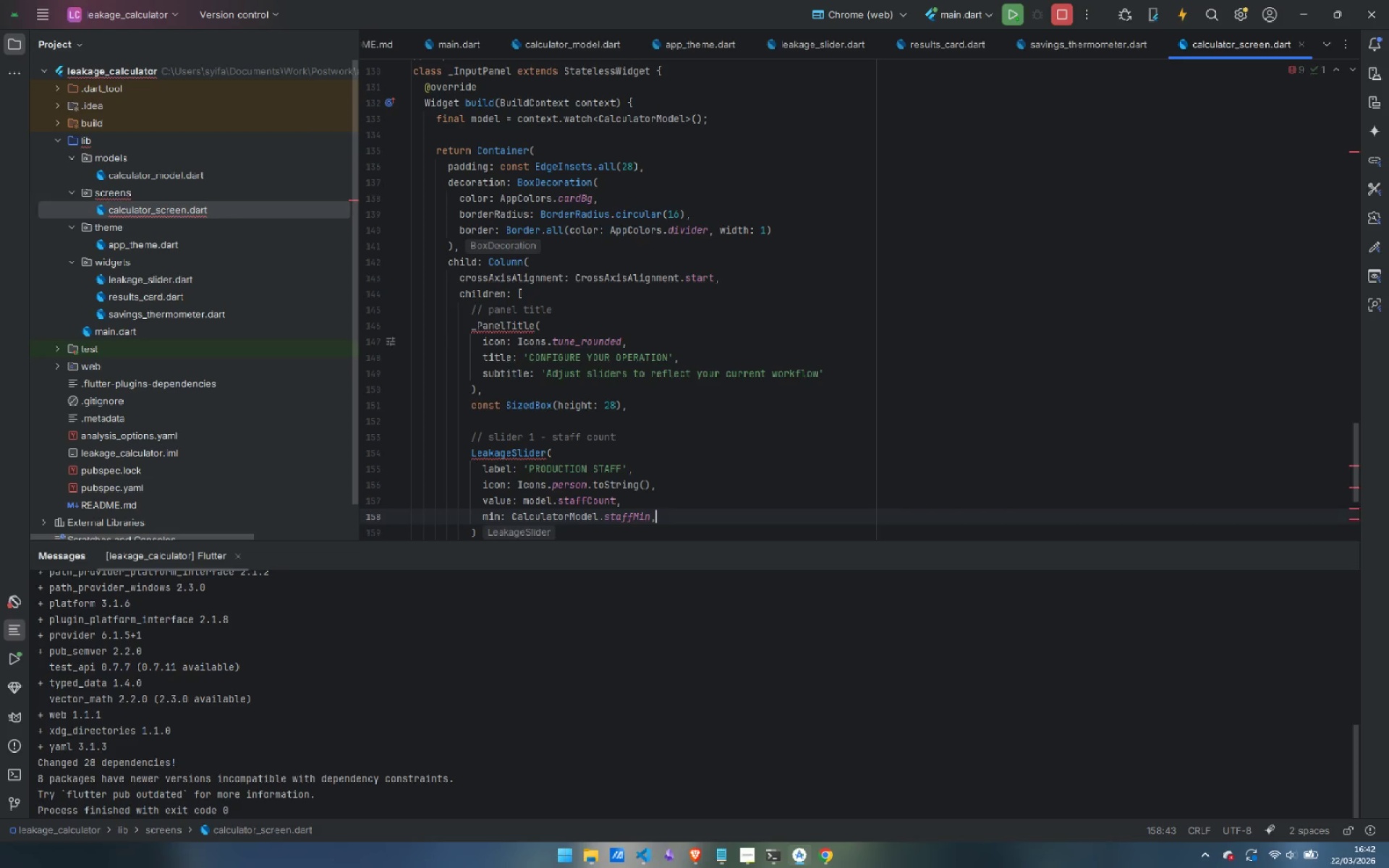 
key(Enter)
 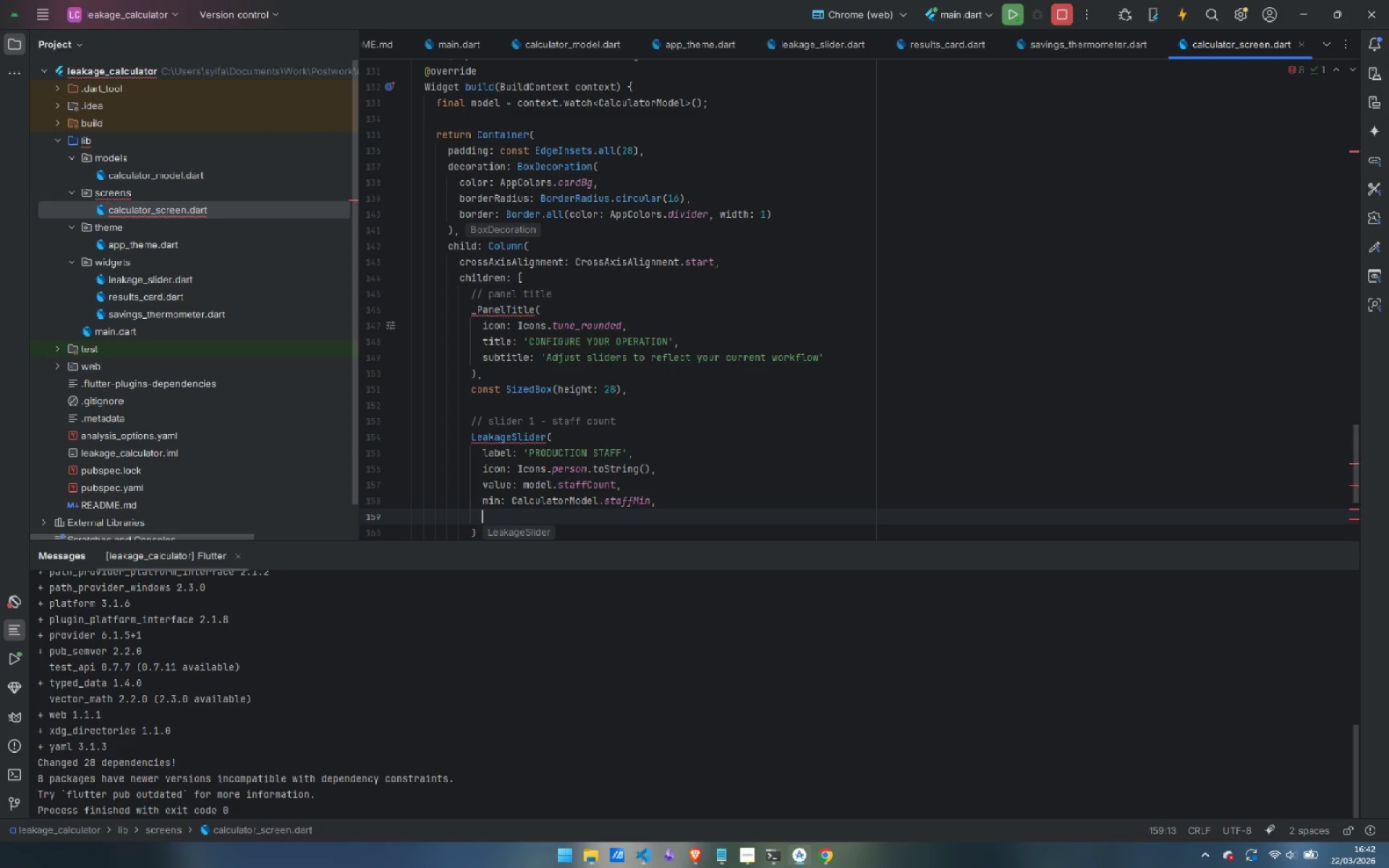 
type(max: CalculatorModel.stag)
key(Backspace)
type(ffma)
key(Backspace)
key(Backspace)
type(Max)
 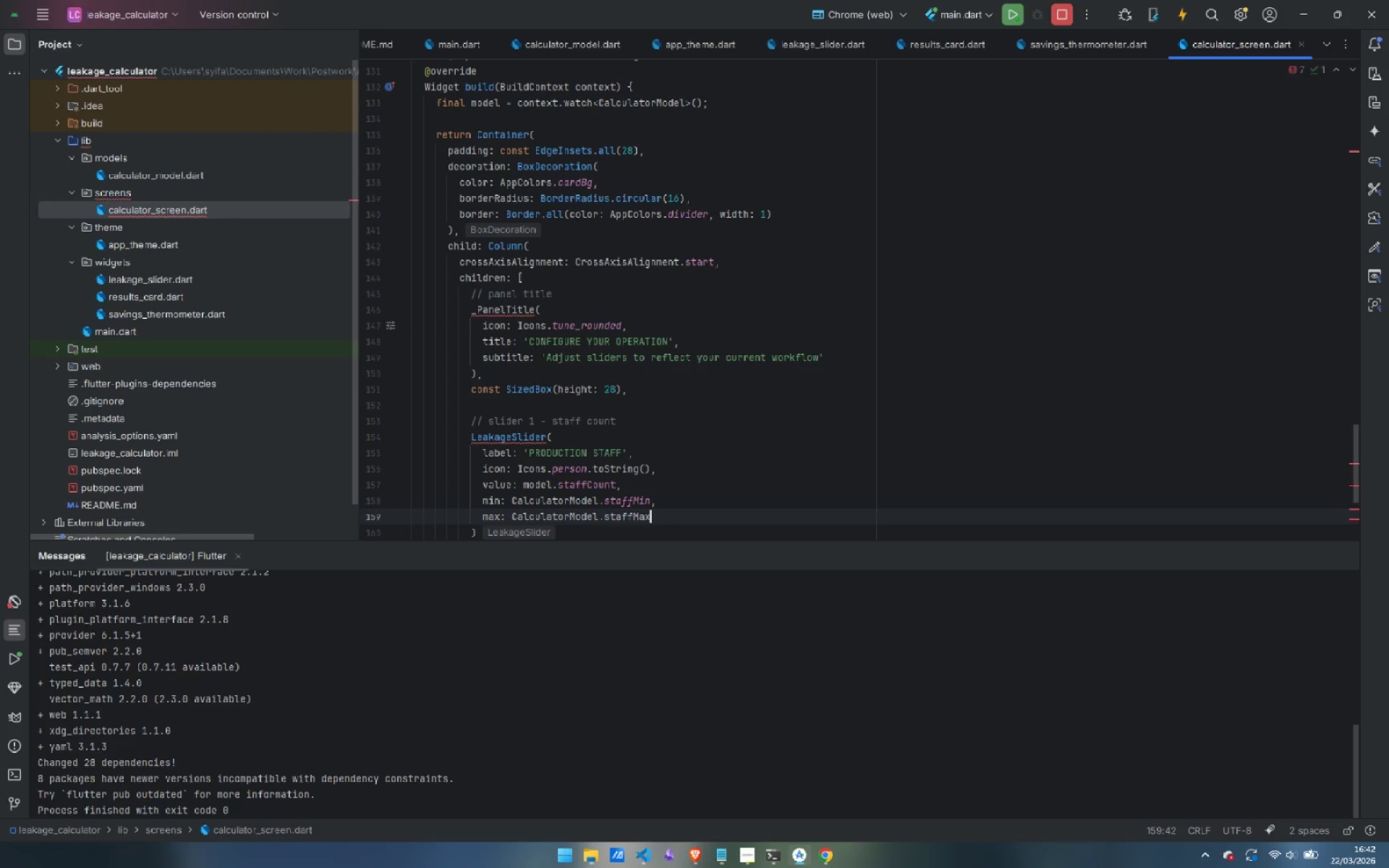 
key(Comma)
 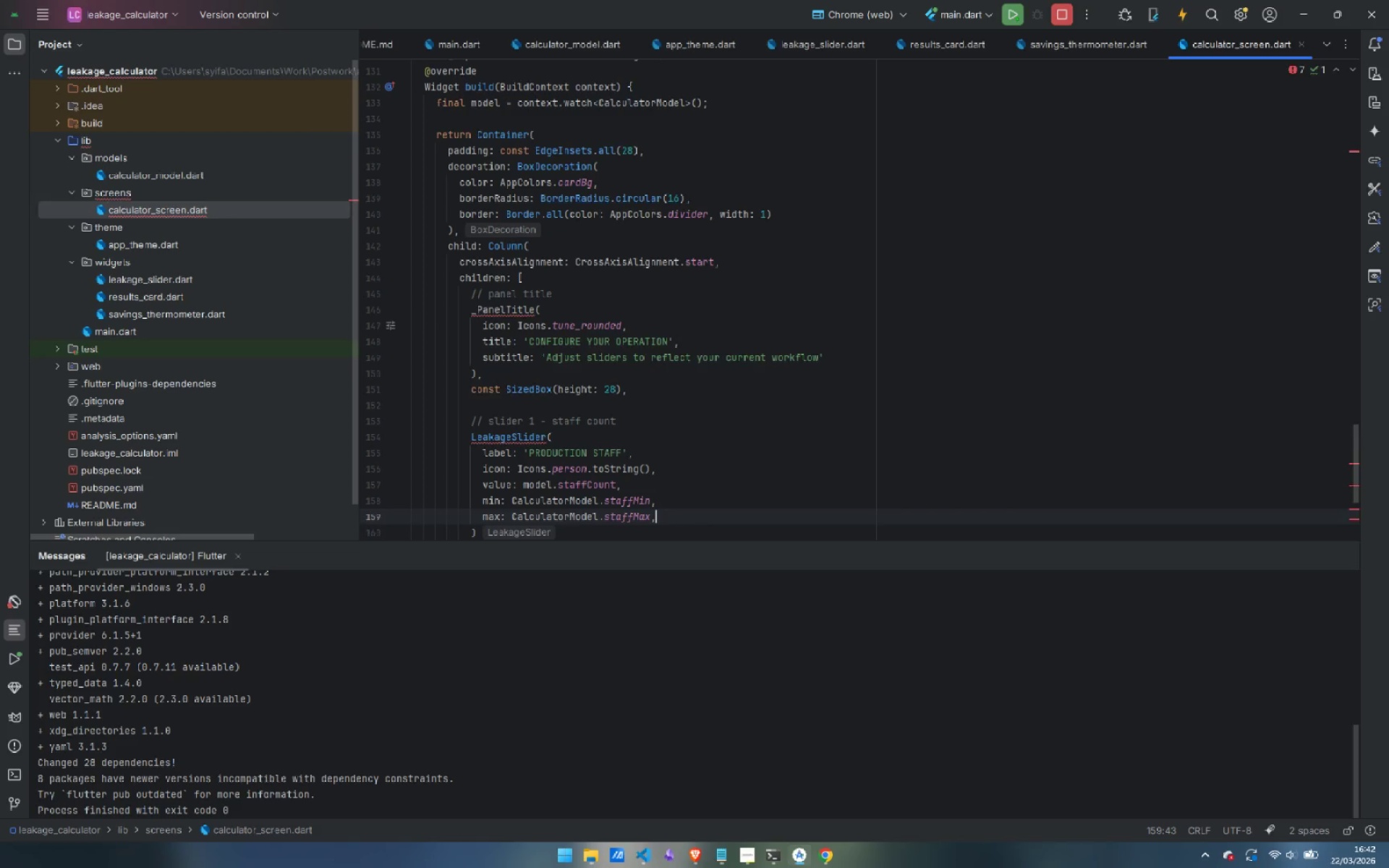 
key(Enter)
 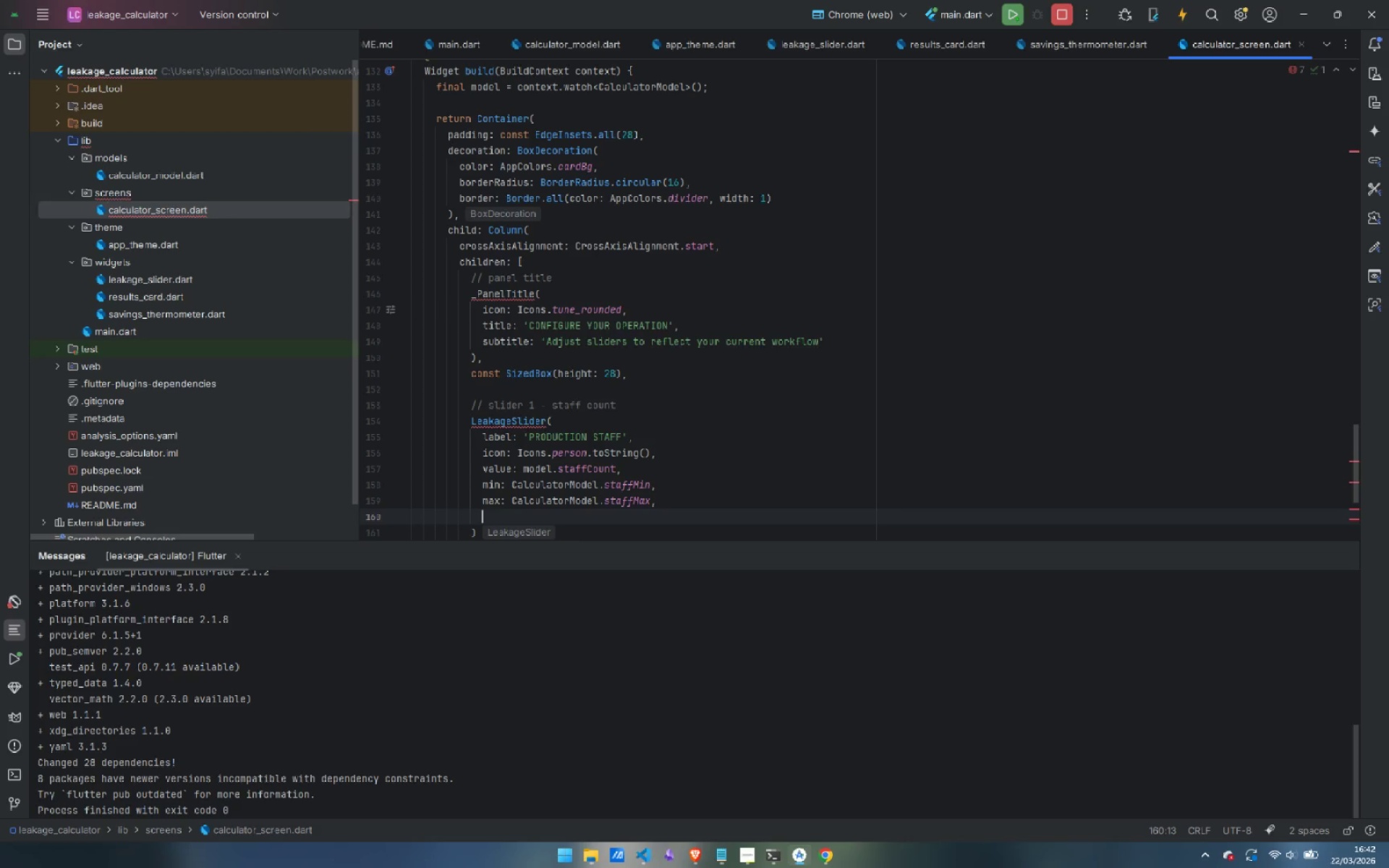 
type(divisions: 99,)
 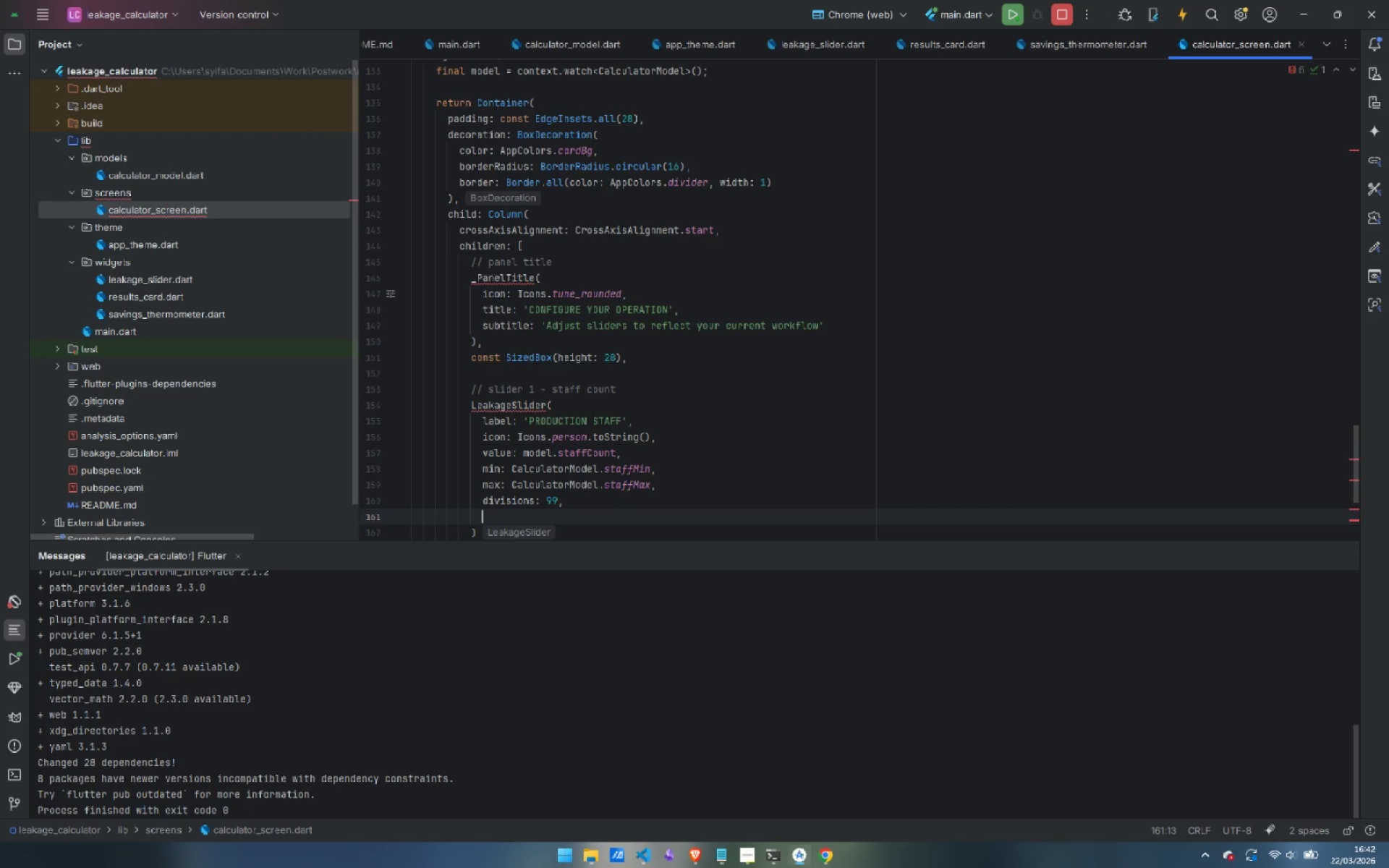 
 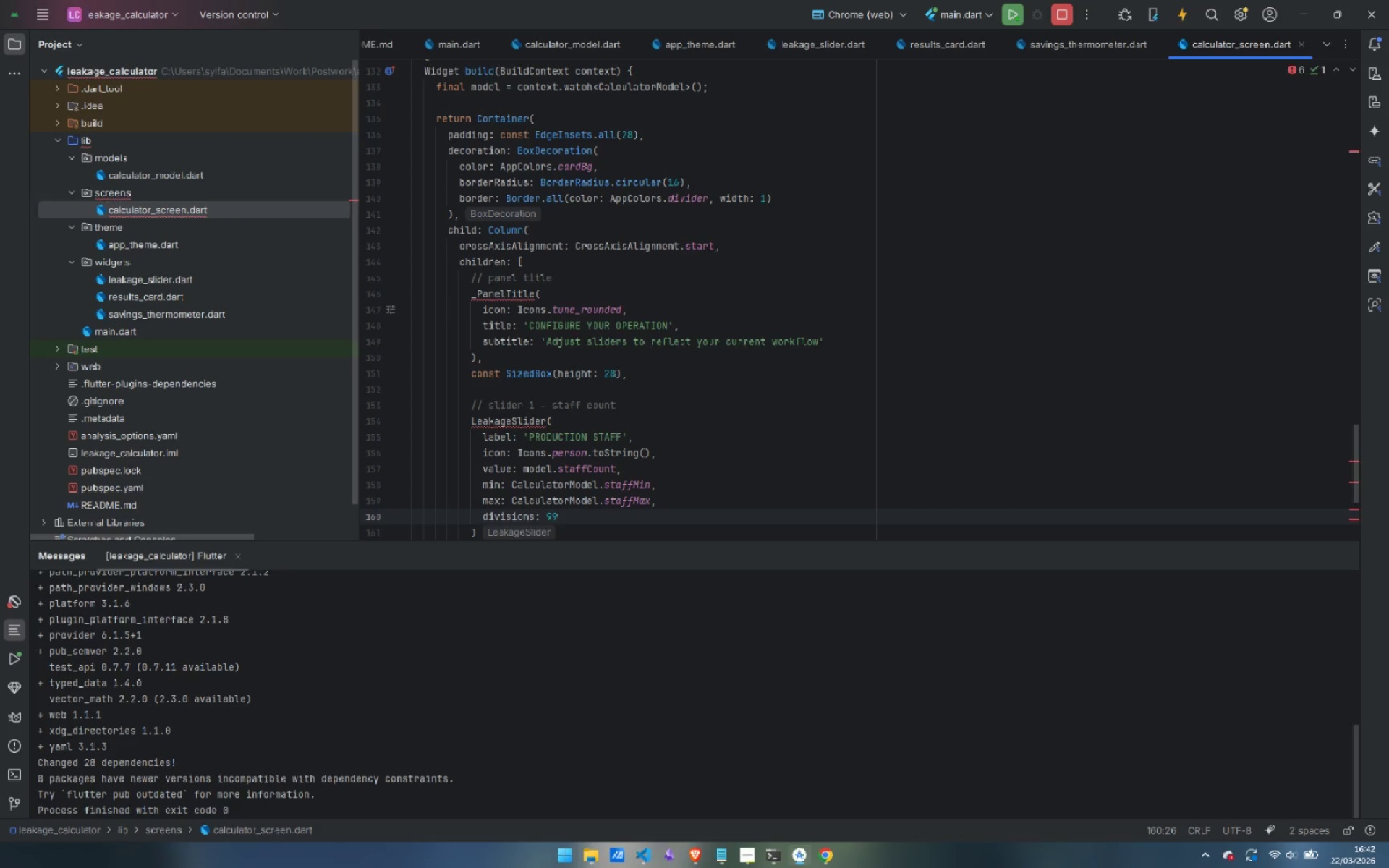 
key(Enter)
 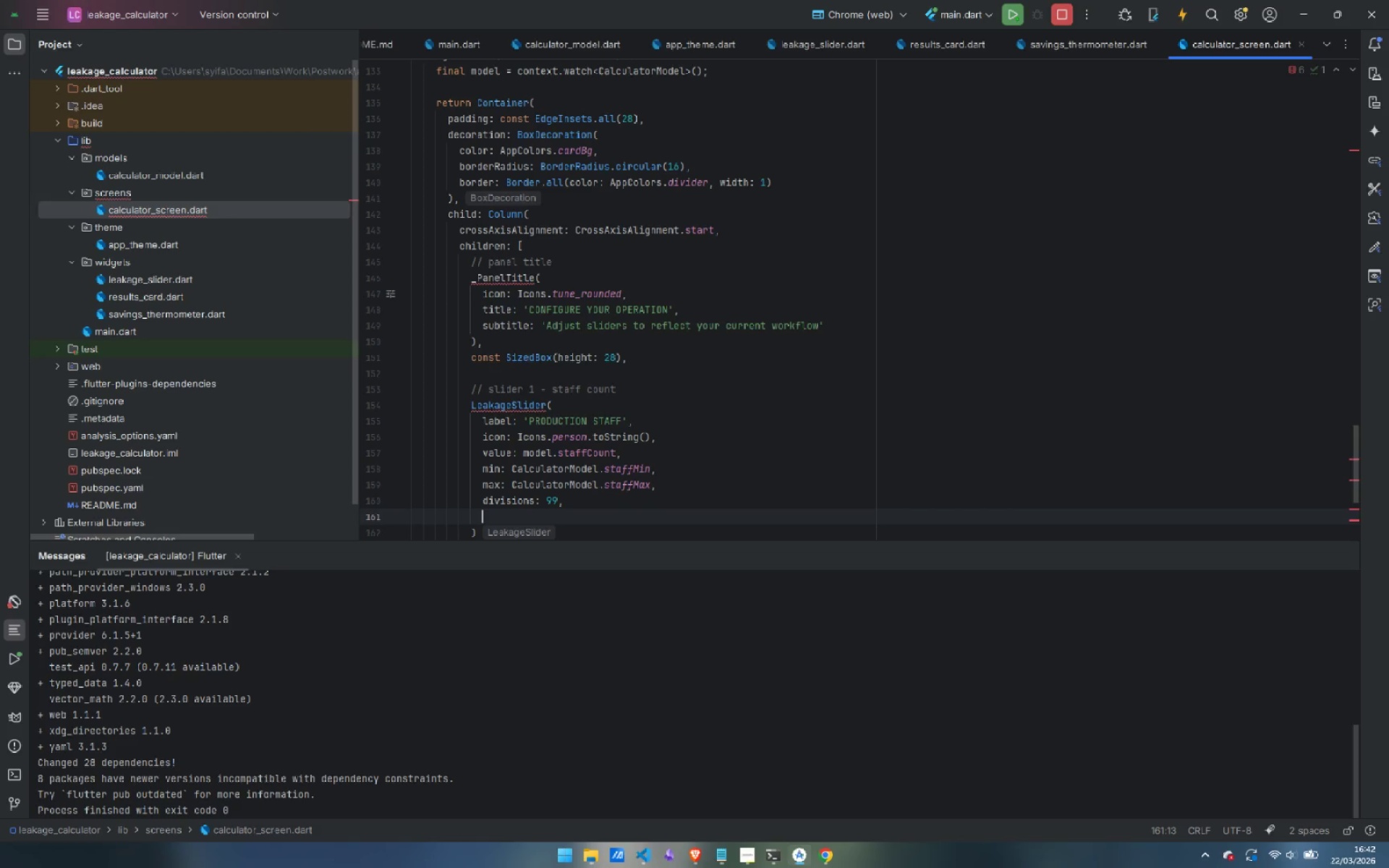 
type(valueFormatter: (v) => v.round().toString)
 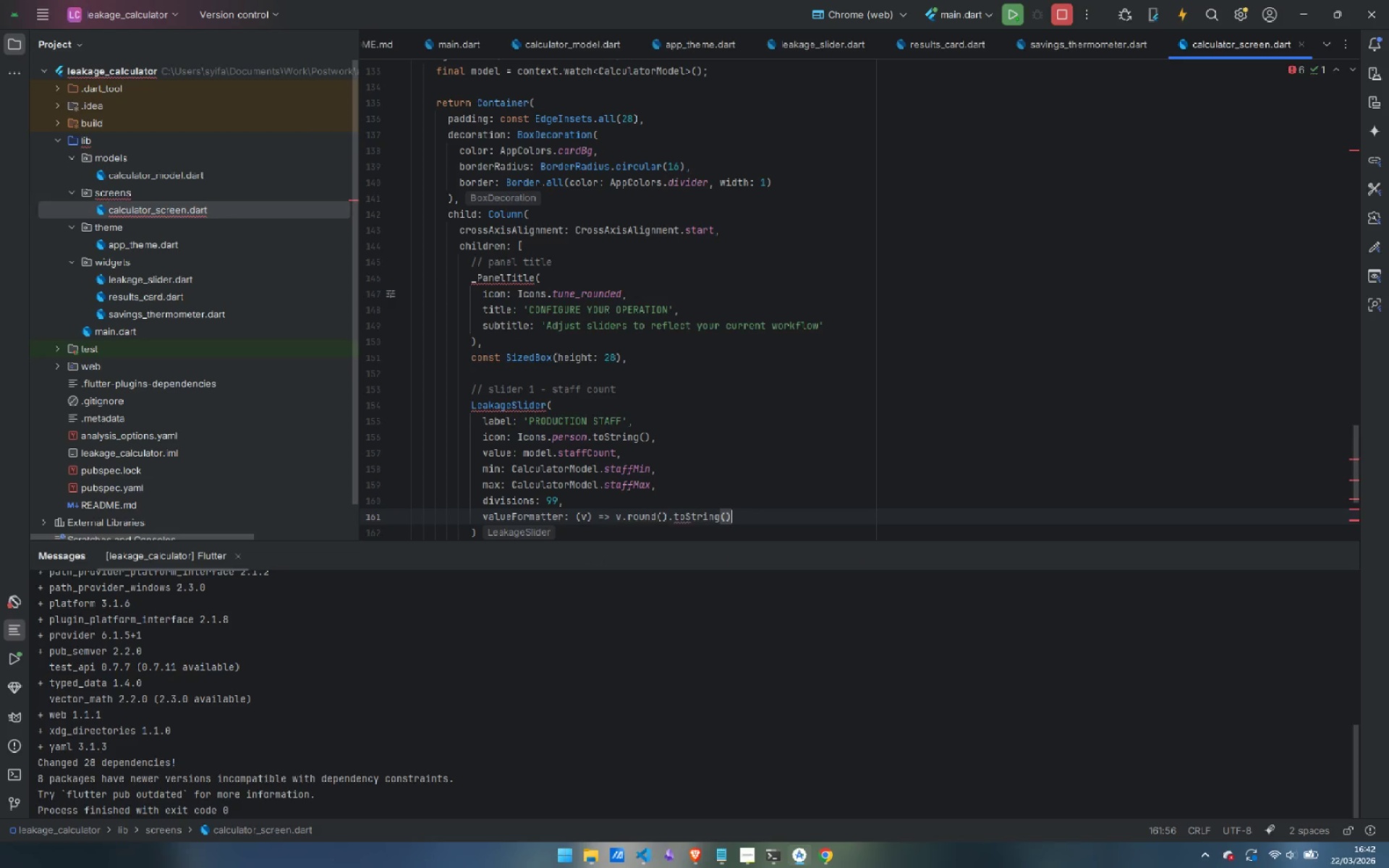 
 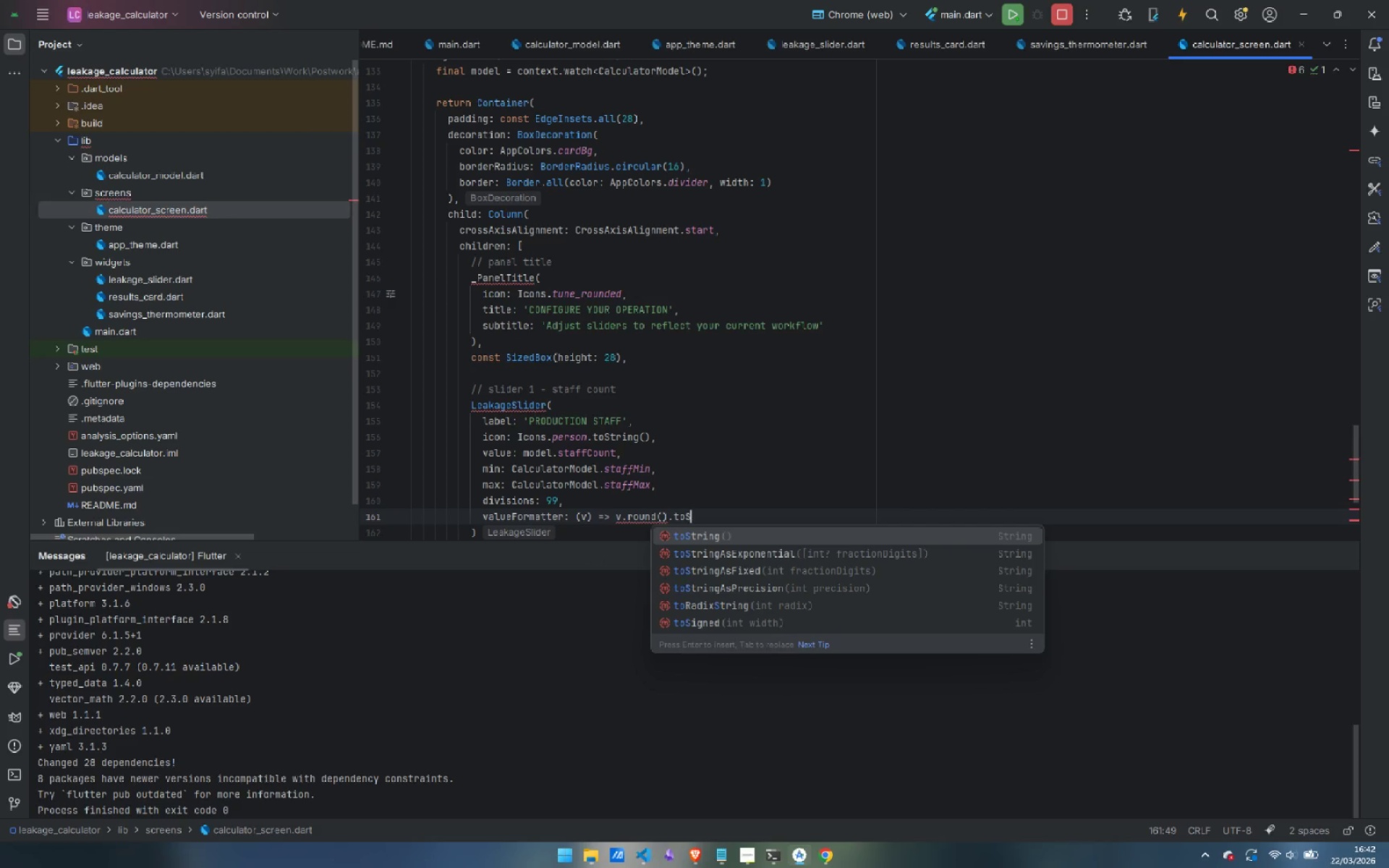 
key(Enter)
 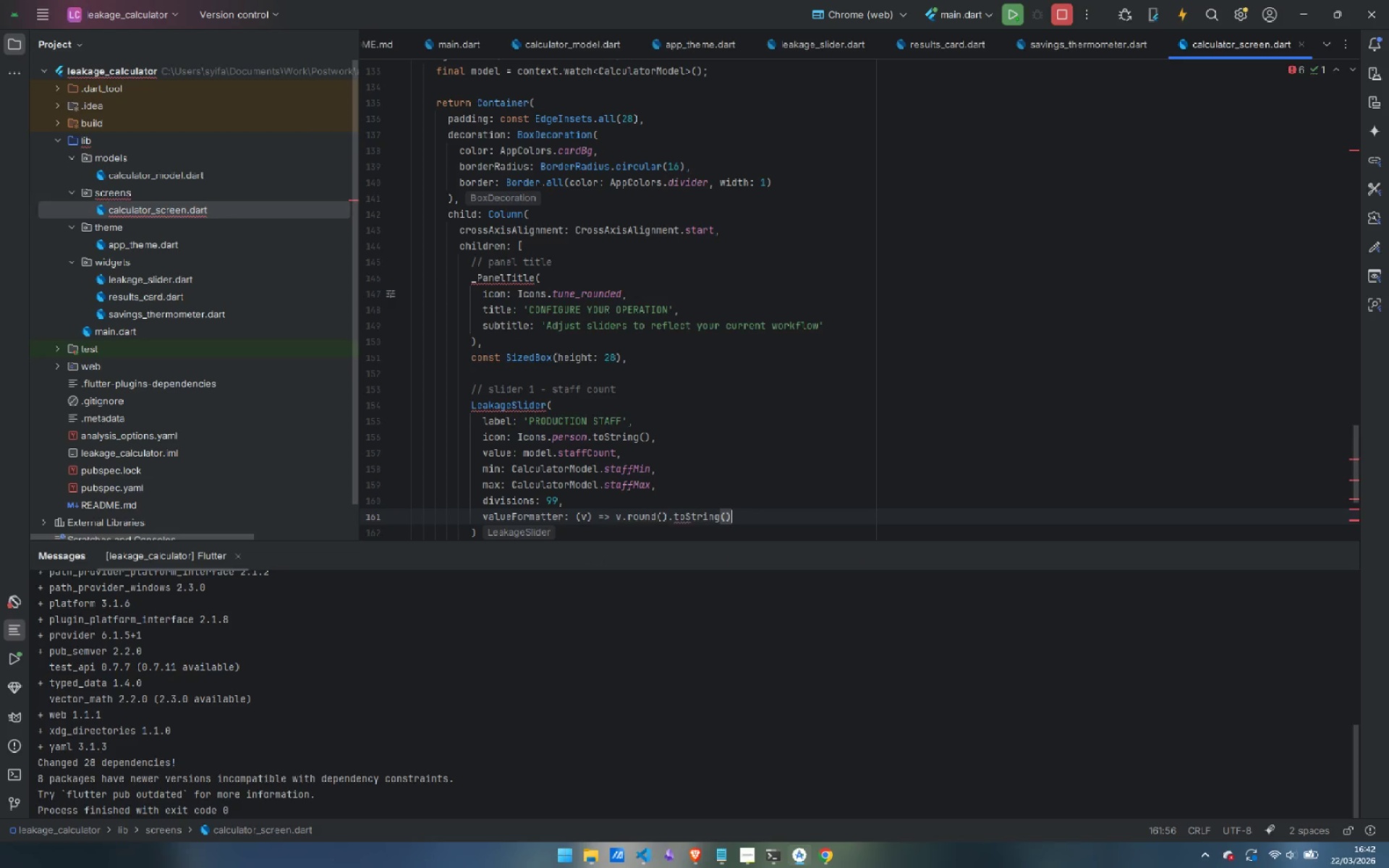 
key(Shift+ShiftLeft)
 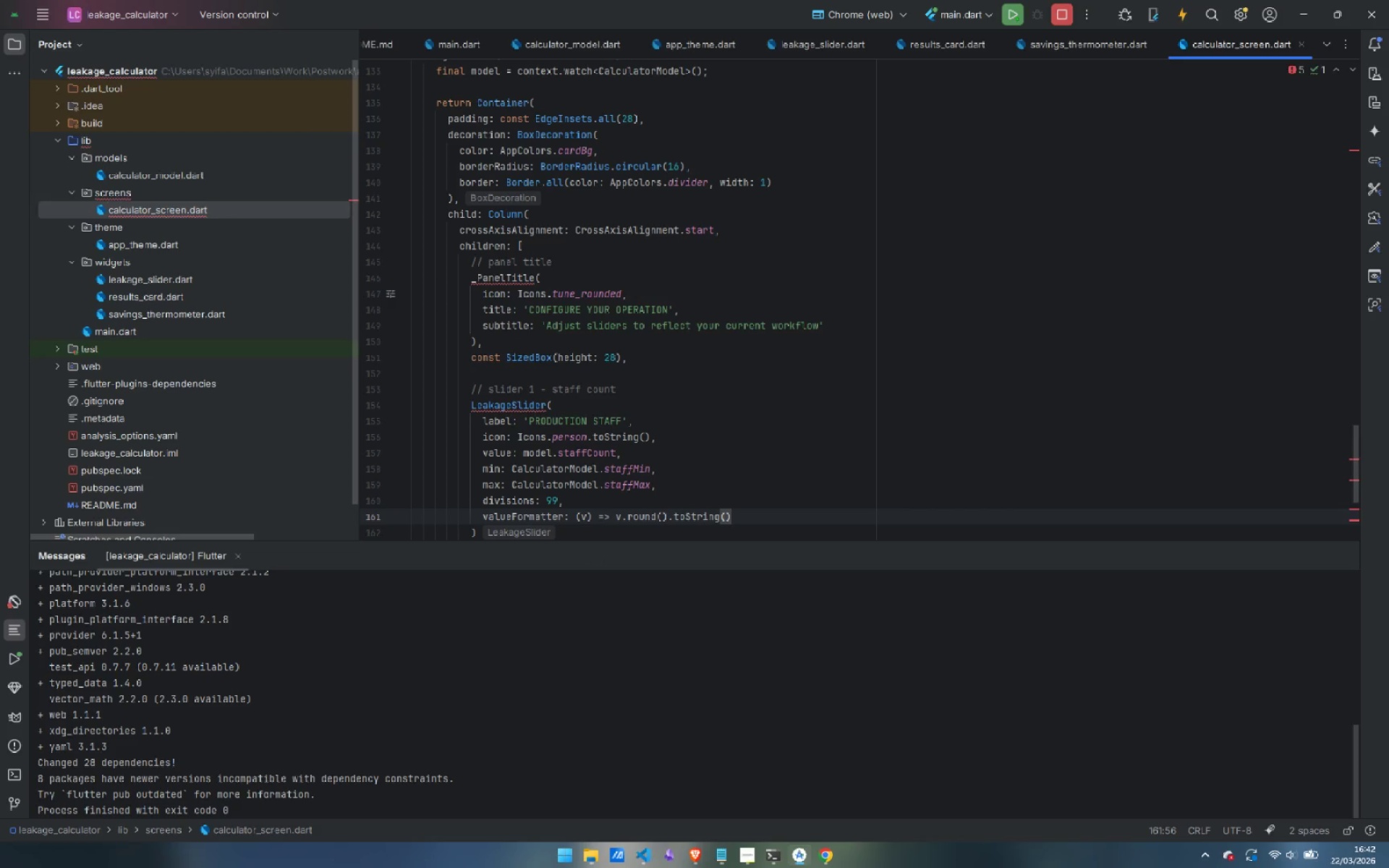 
key(Comma)
 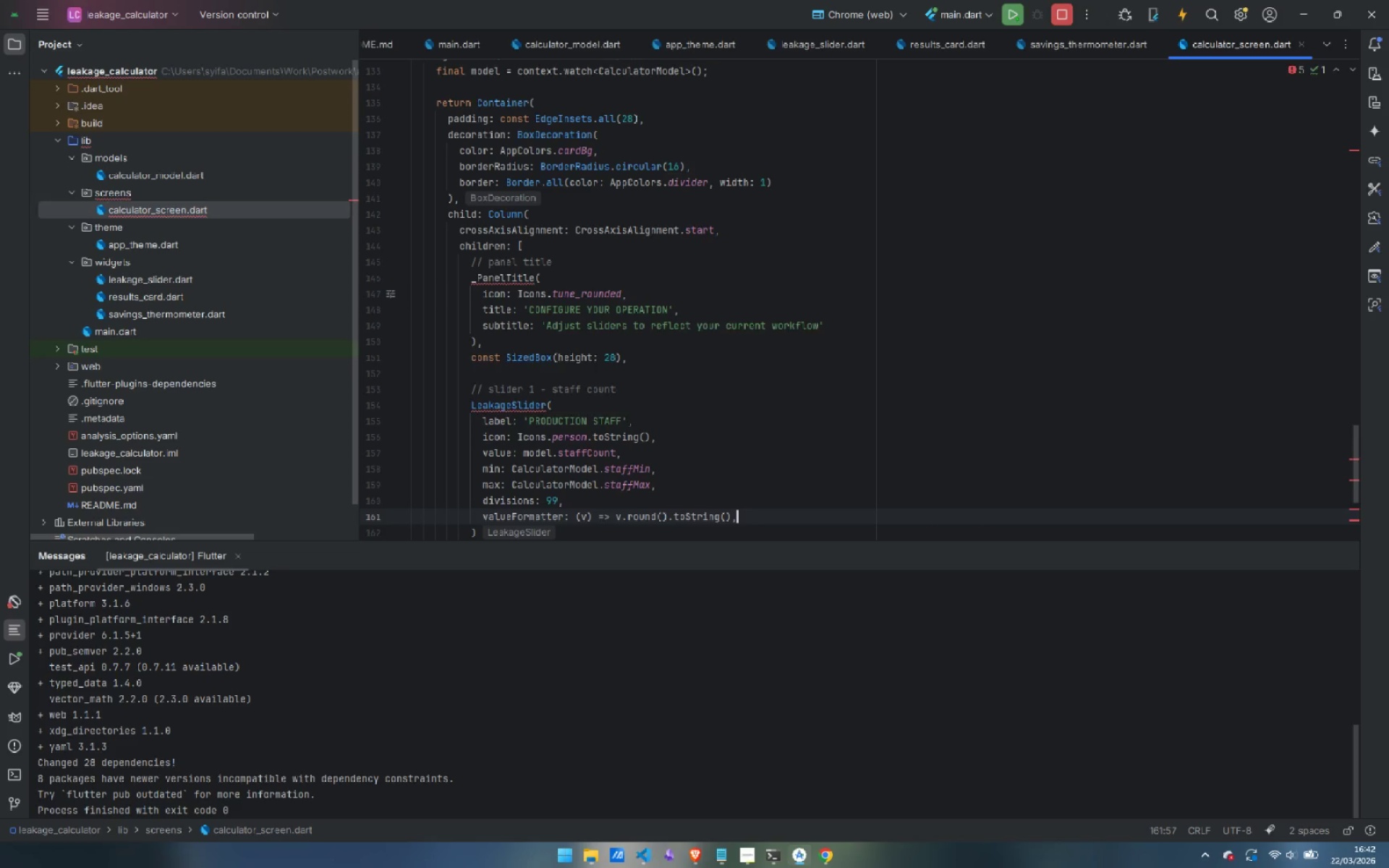 
key(Enter)
 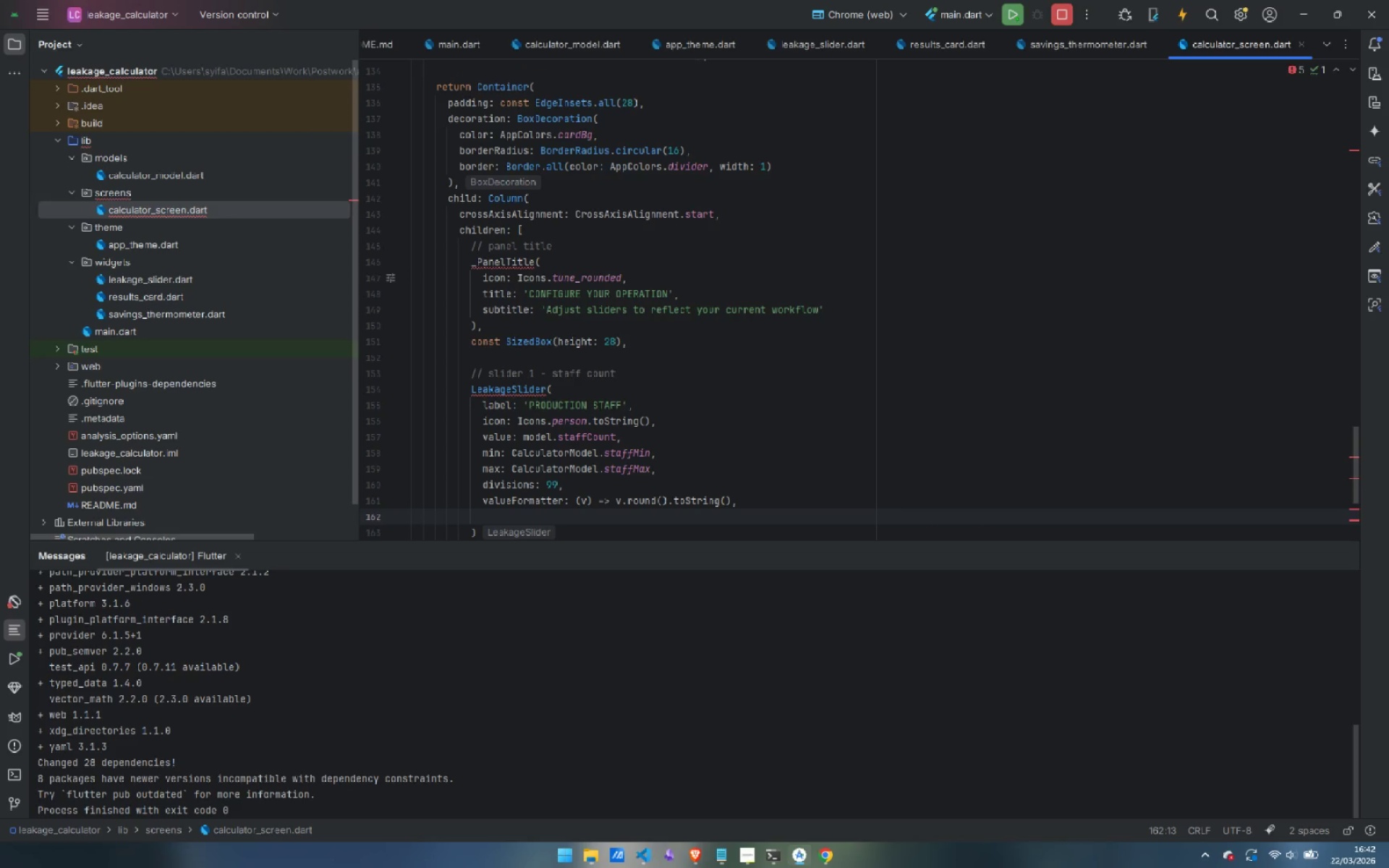 
type(onChanged: contextr)
key(Backspace)
type(.read)
 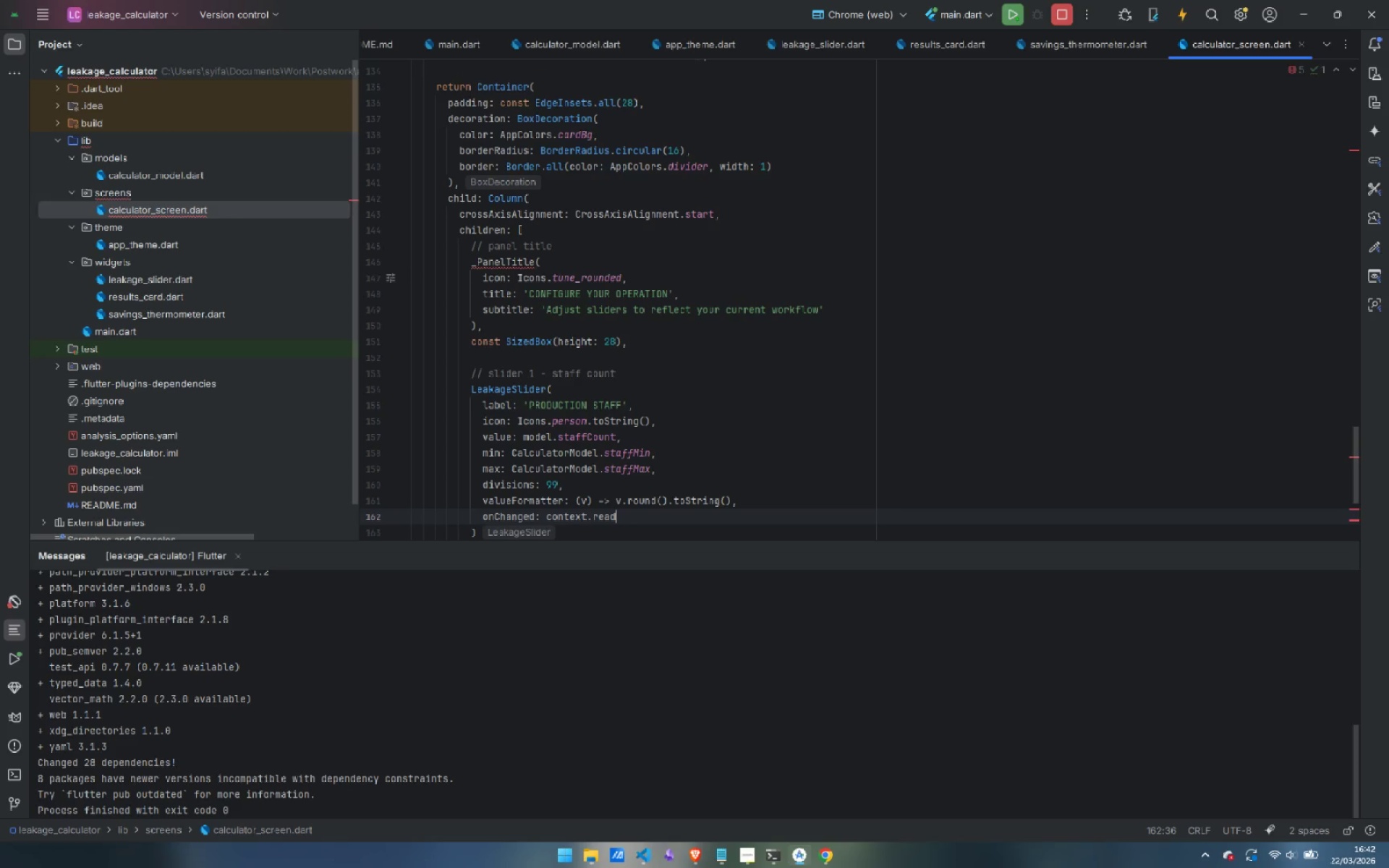 
 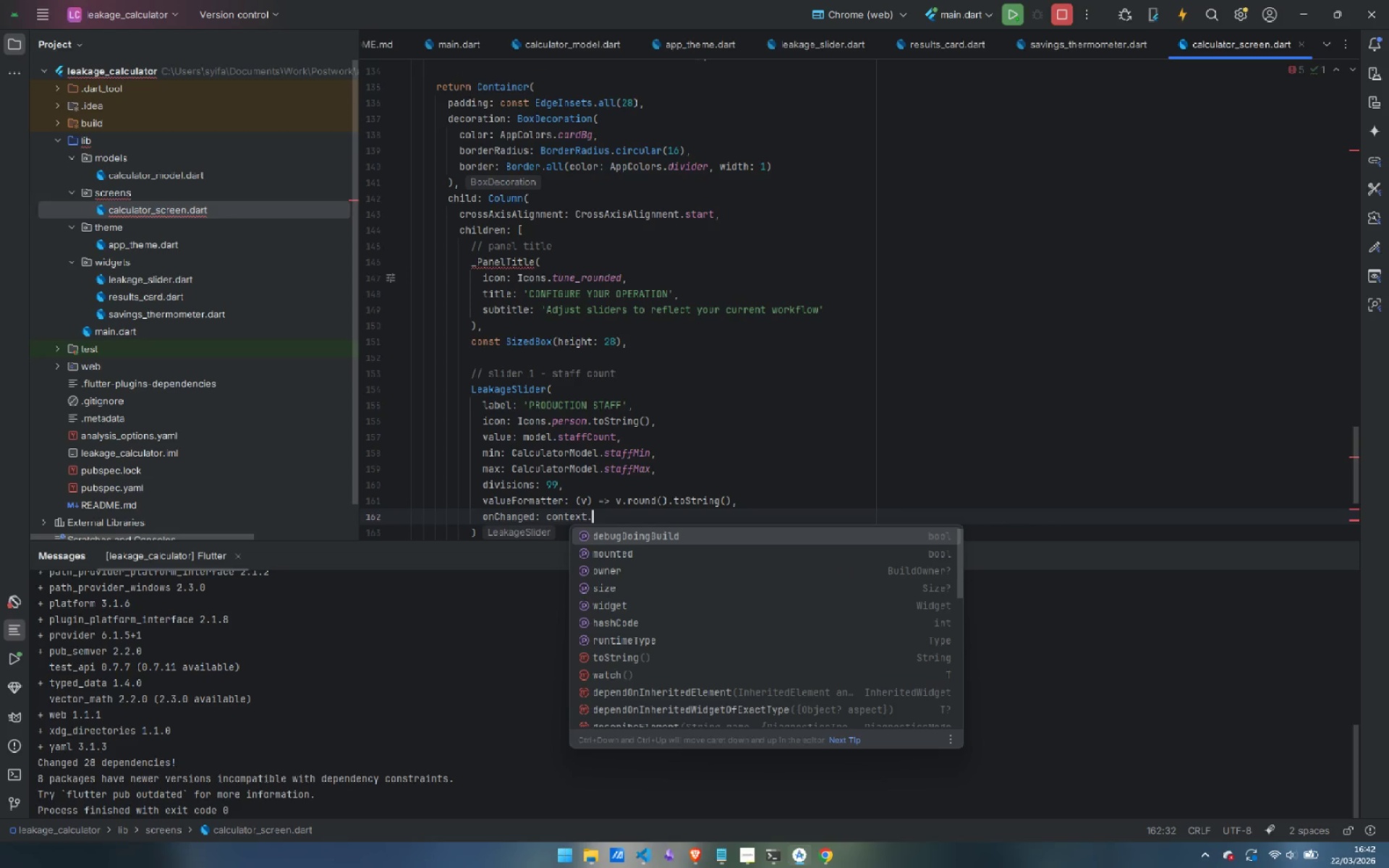 
key(Enter)
 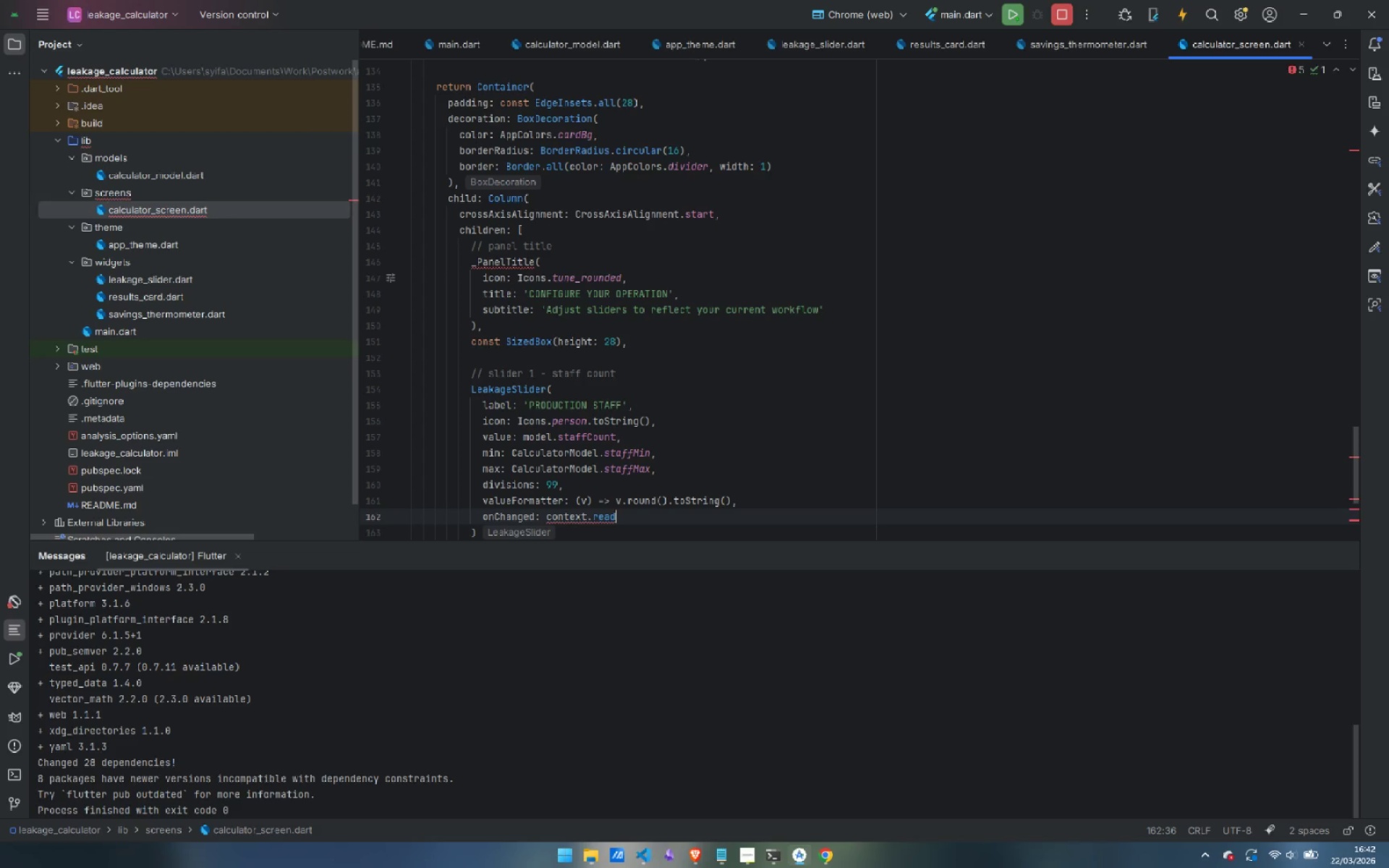 
type(<CalculatorModel>().upda)
 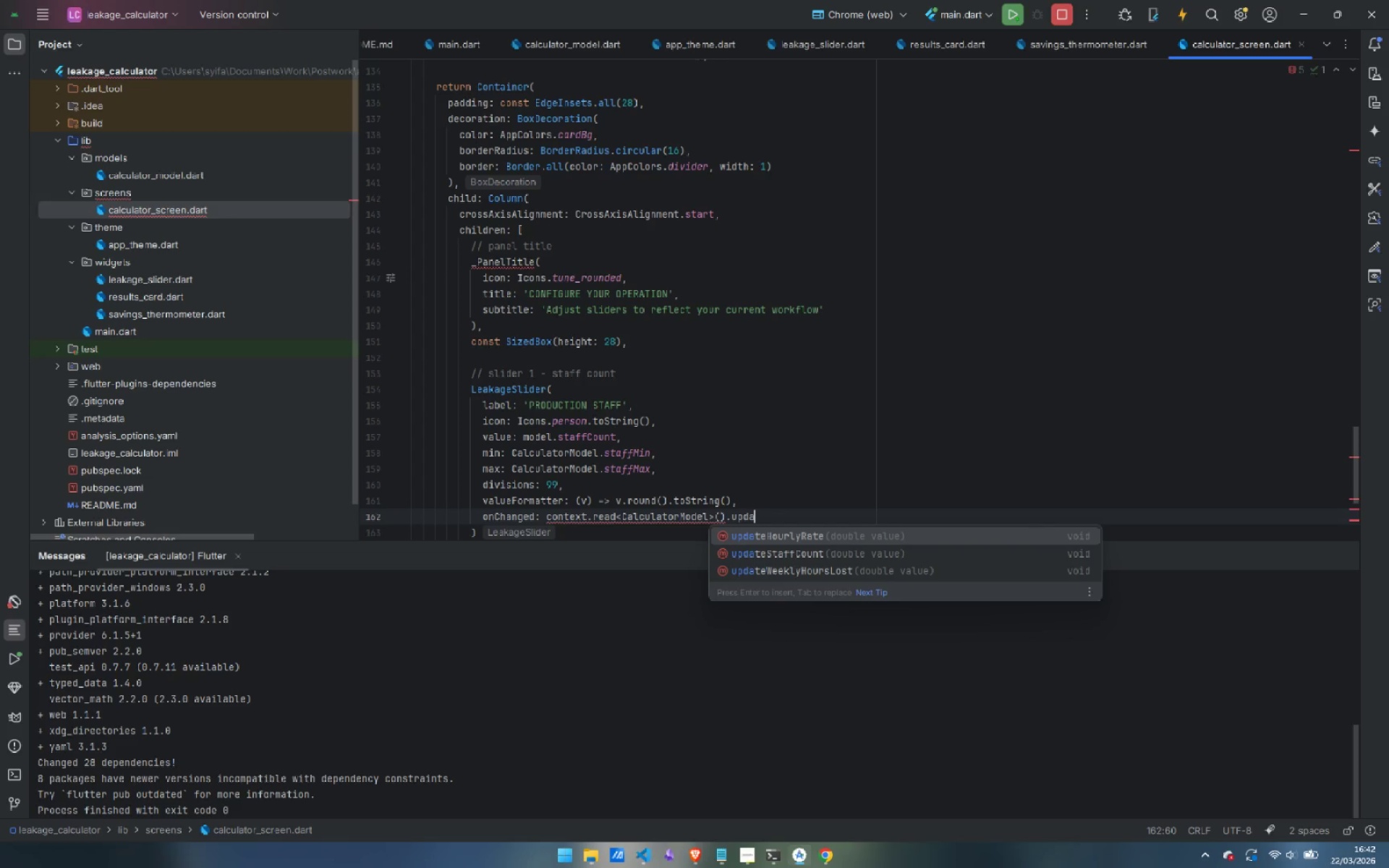 
key(ArrowDown)
 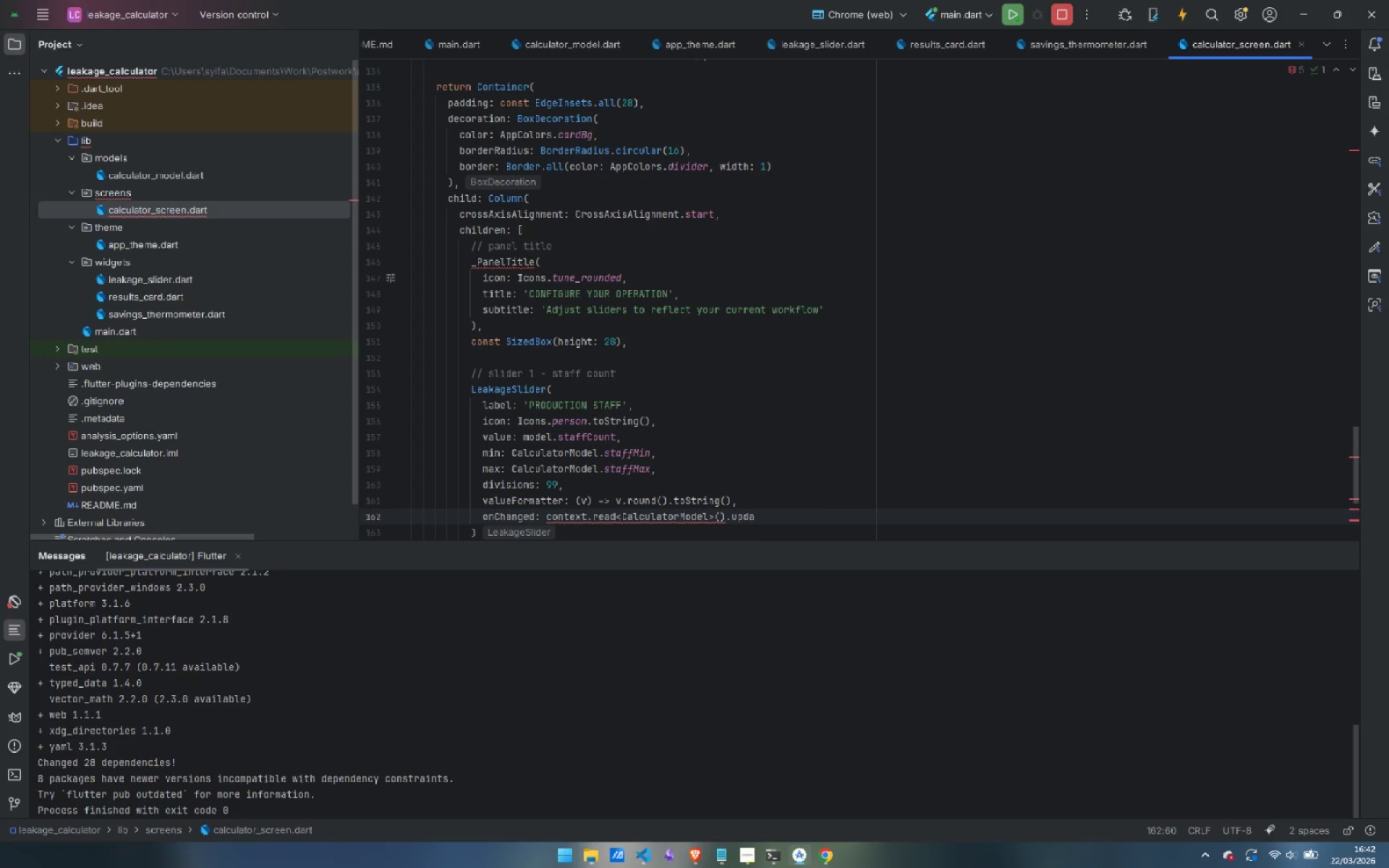 
key(Enter)
 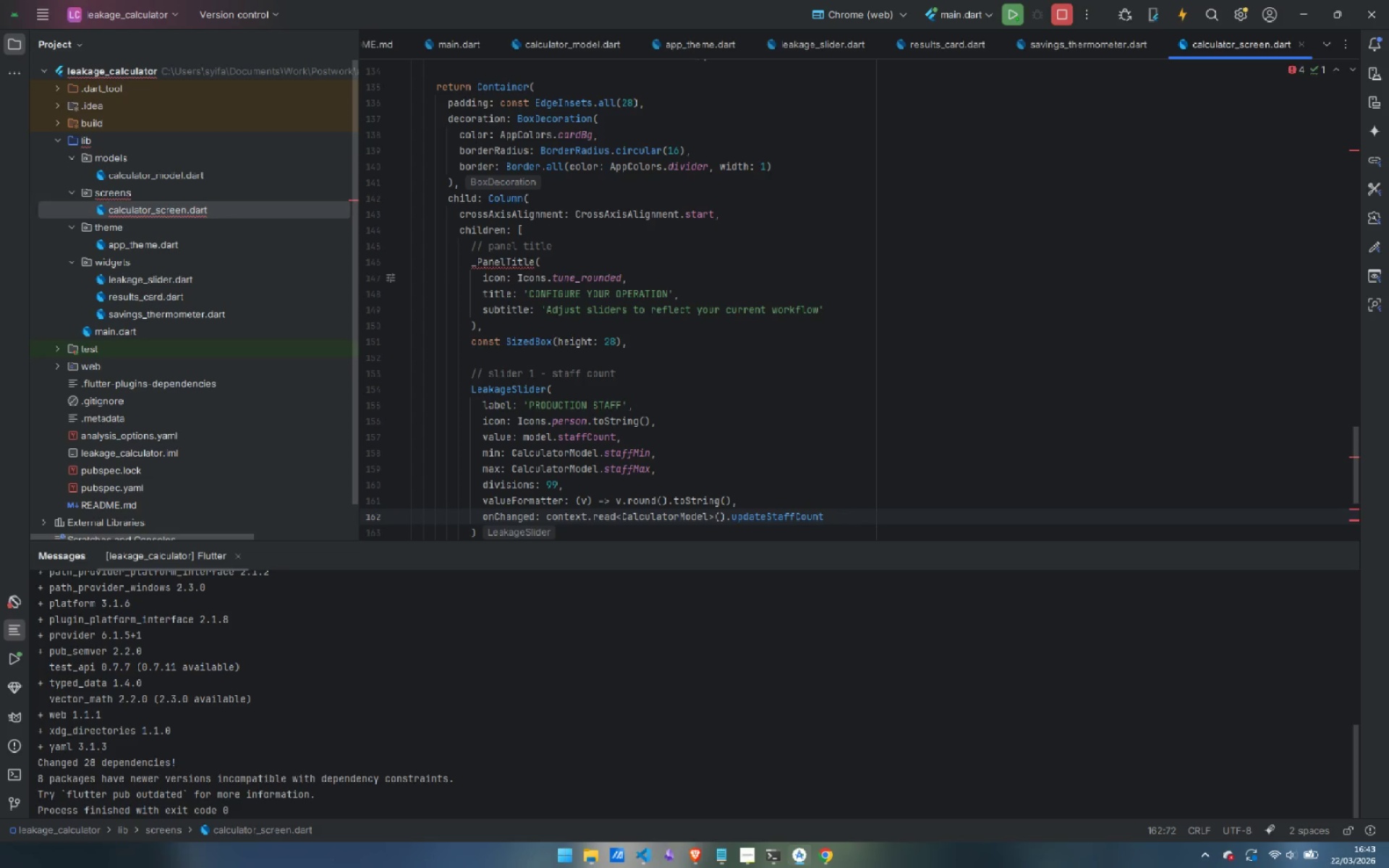 
key(ArrowDown)
 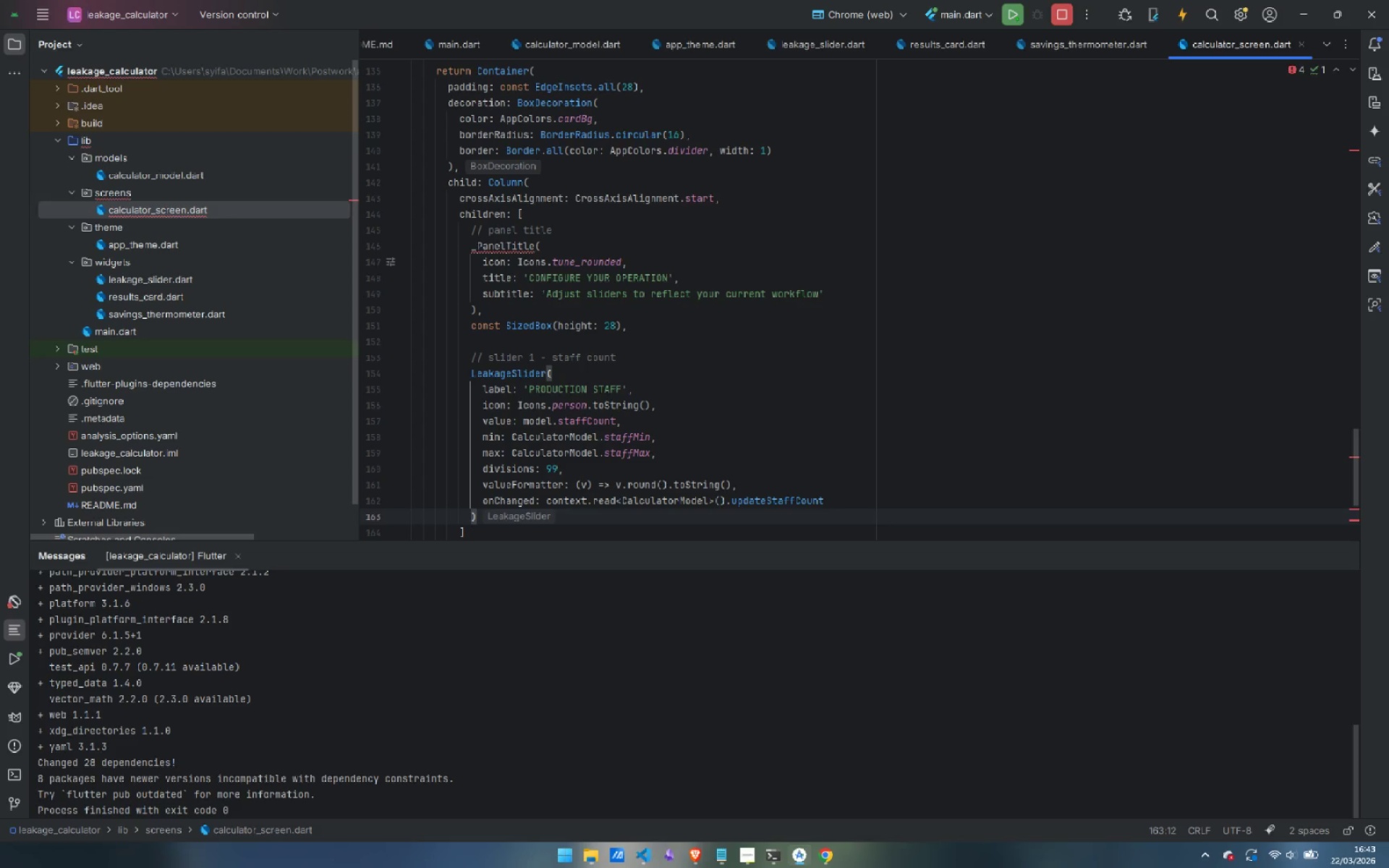 
key(Comma)
 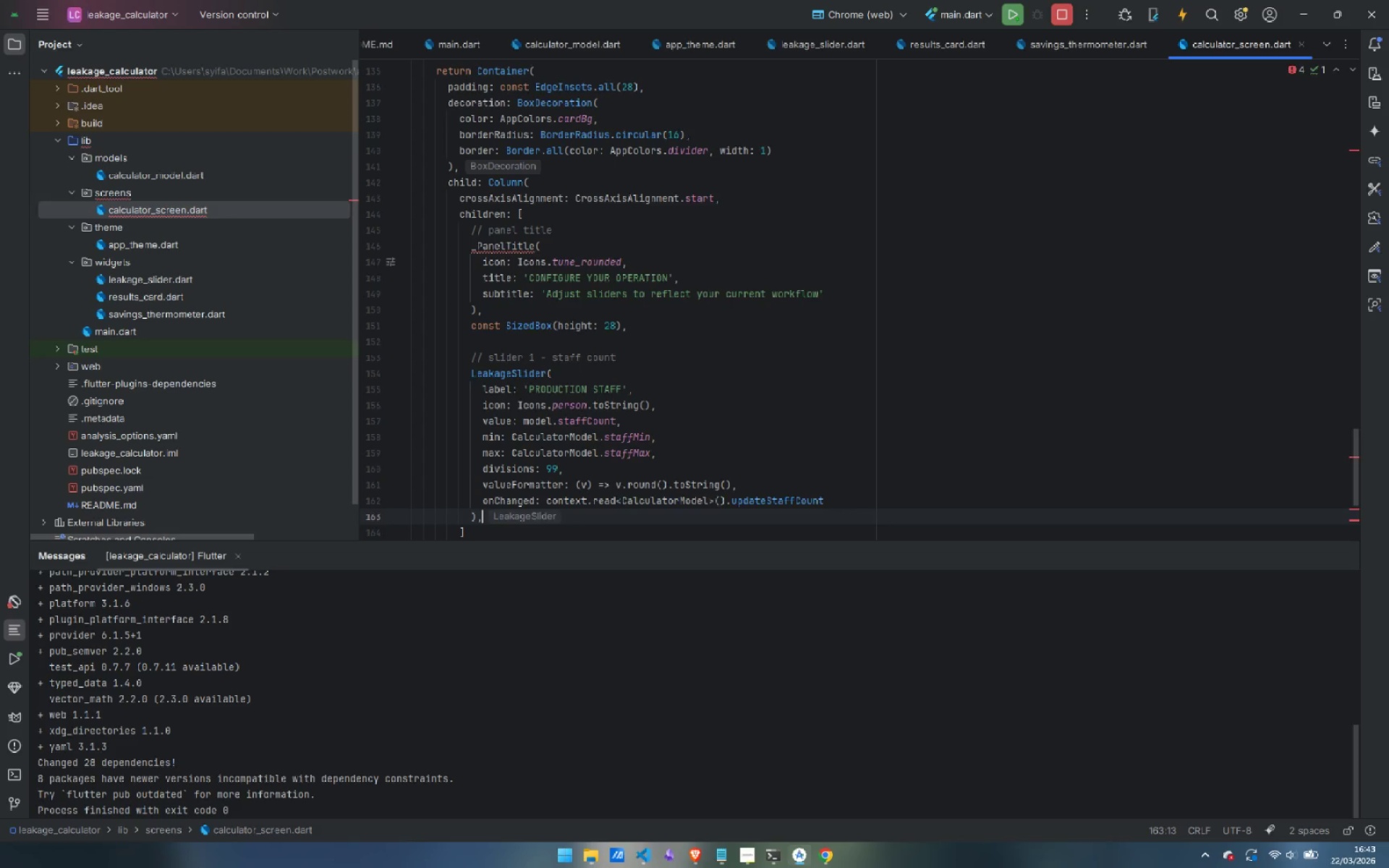 
key(Enter)
 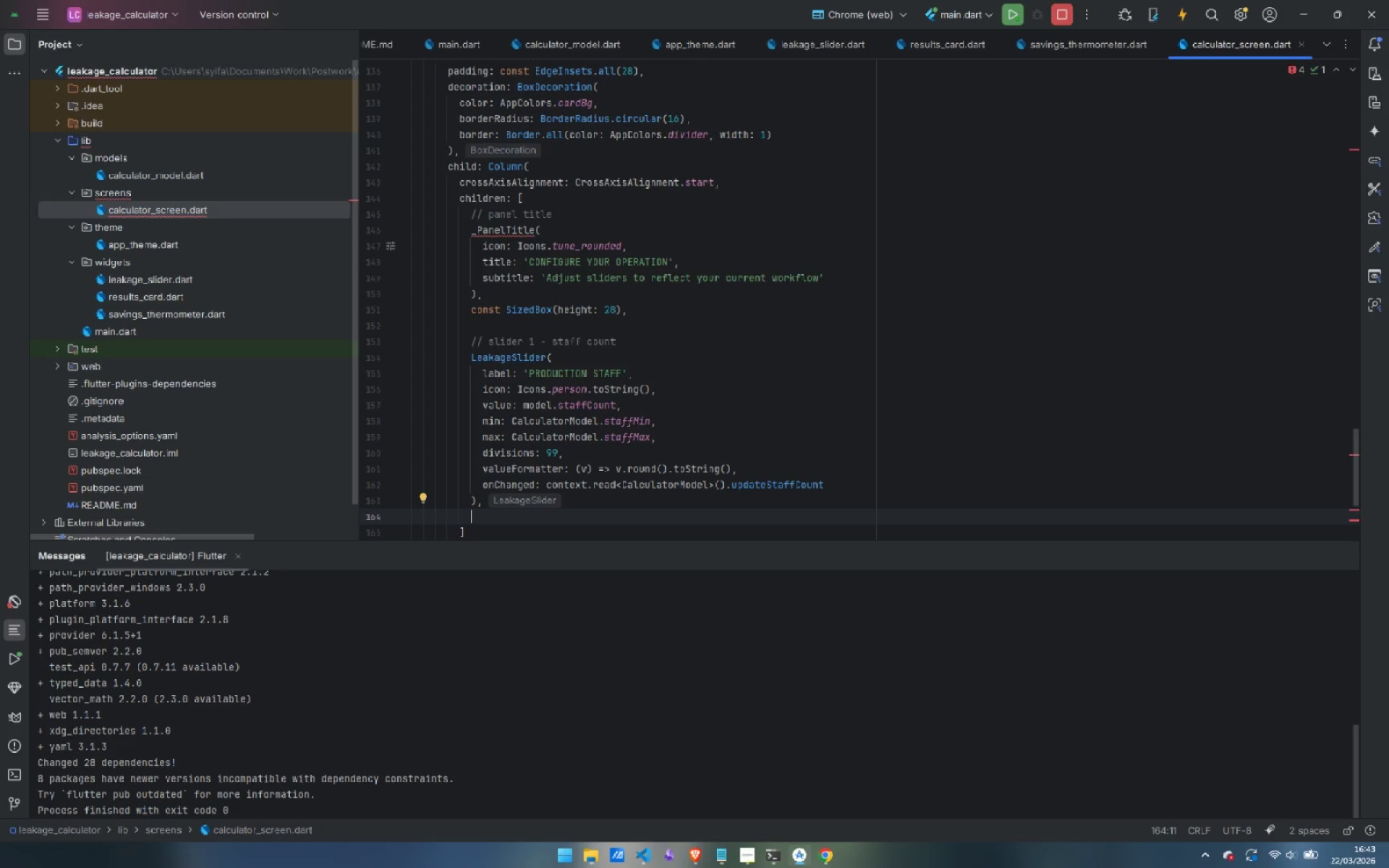 
type(const SizedBox(height: 28)
 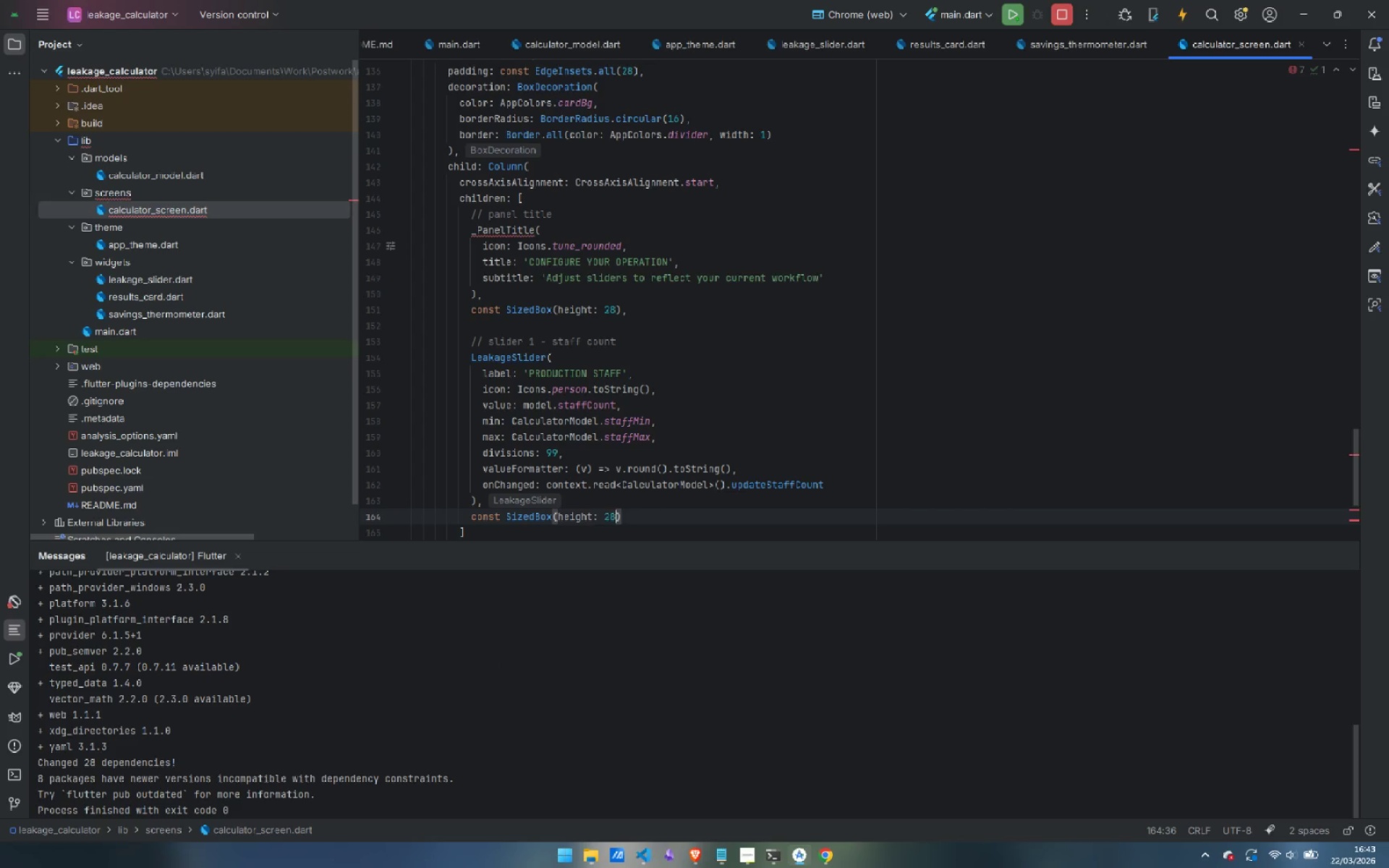 
key(ArrowRight)
 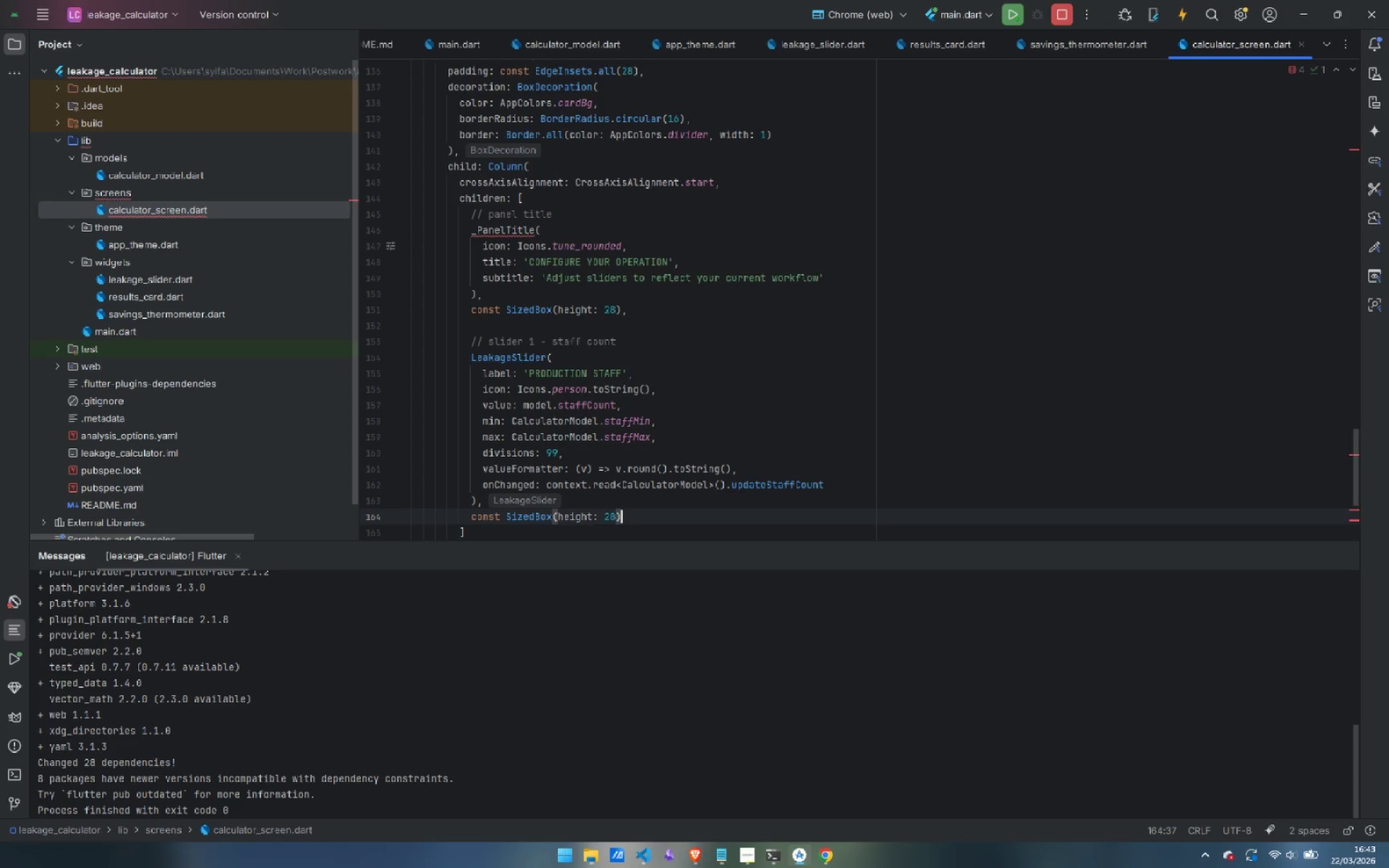 
key(Comma)
 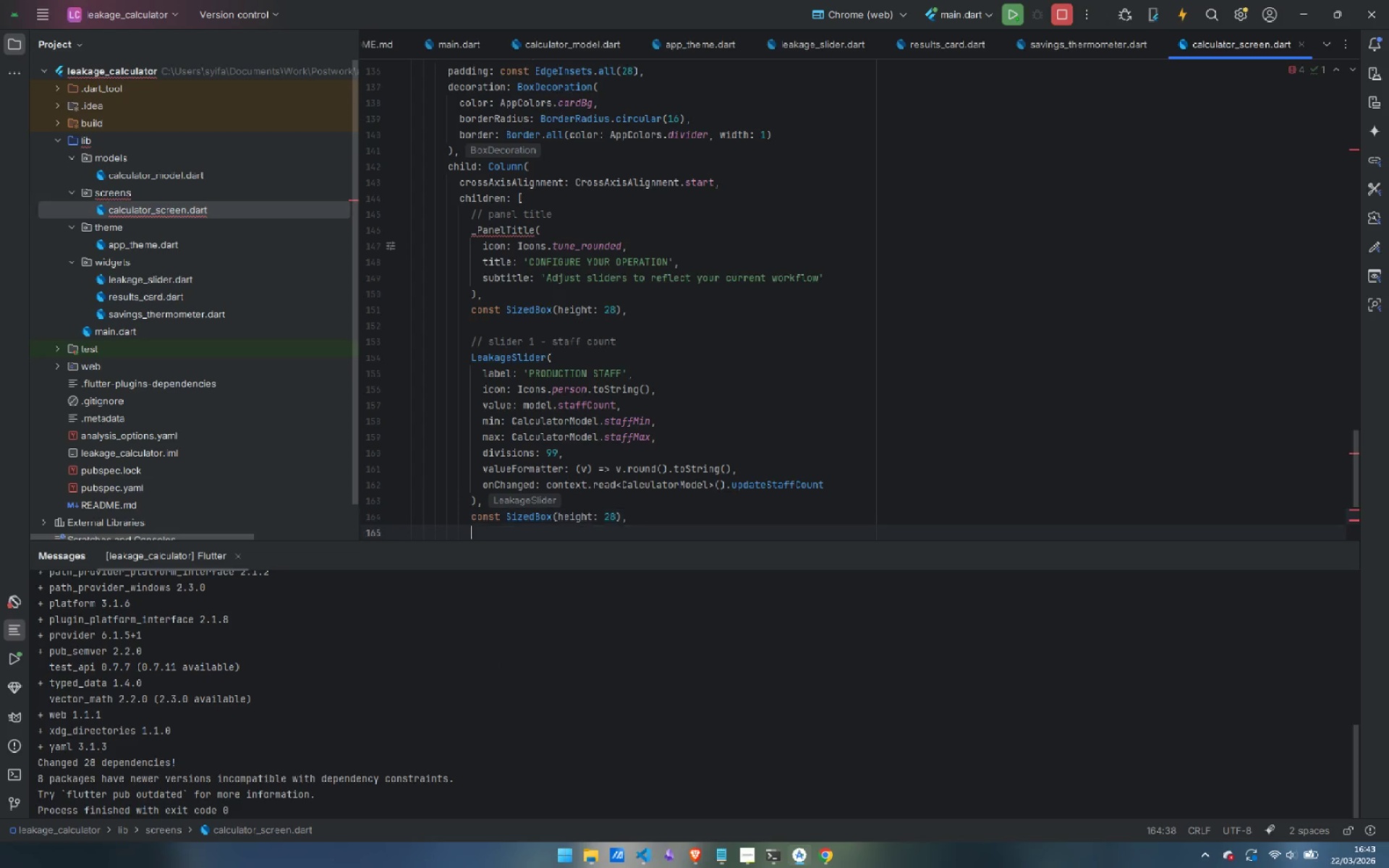 
key(Enter)
 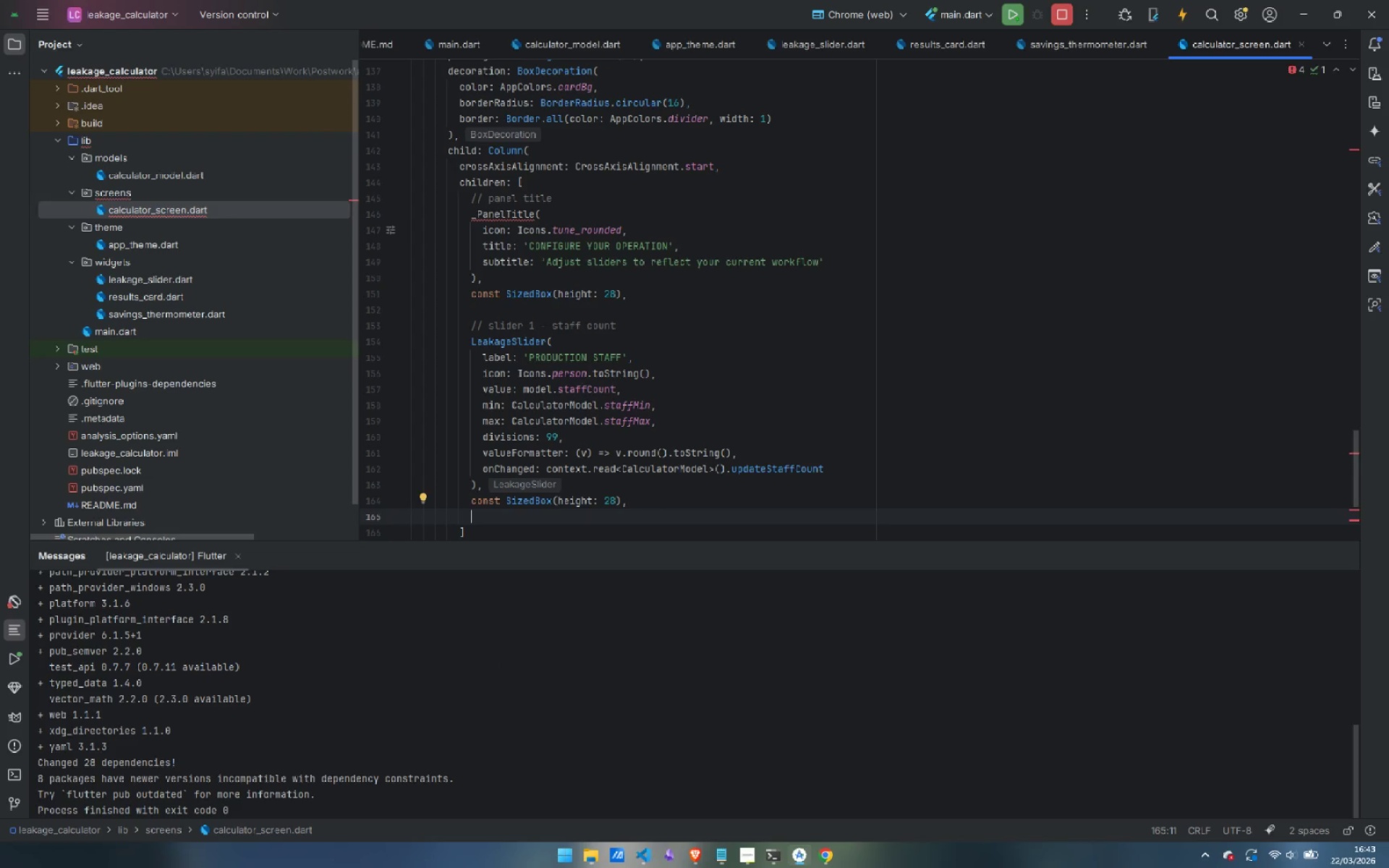 
key(Shift+ShiftLeft)
 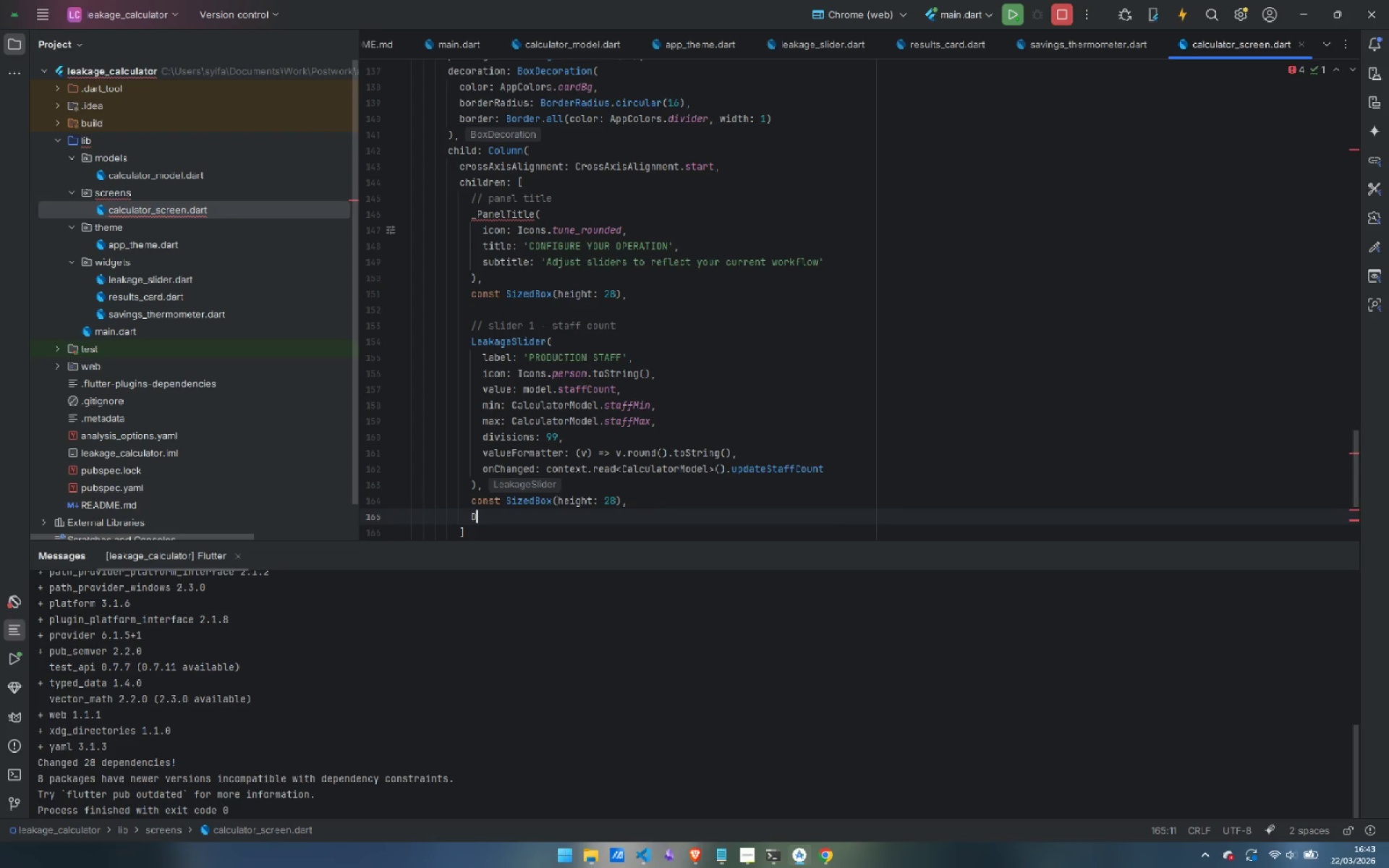 
key(Shift+D)
 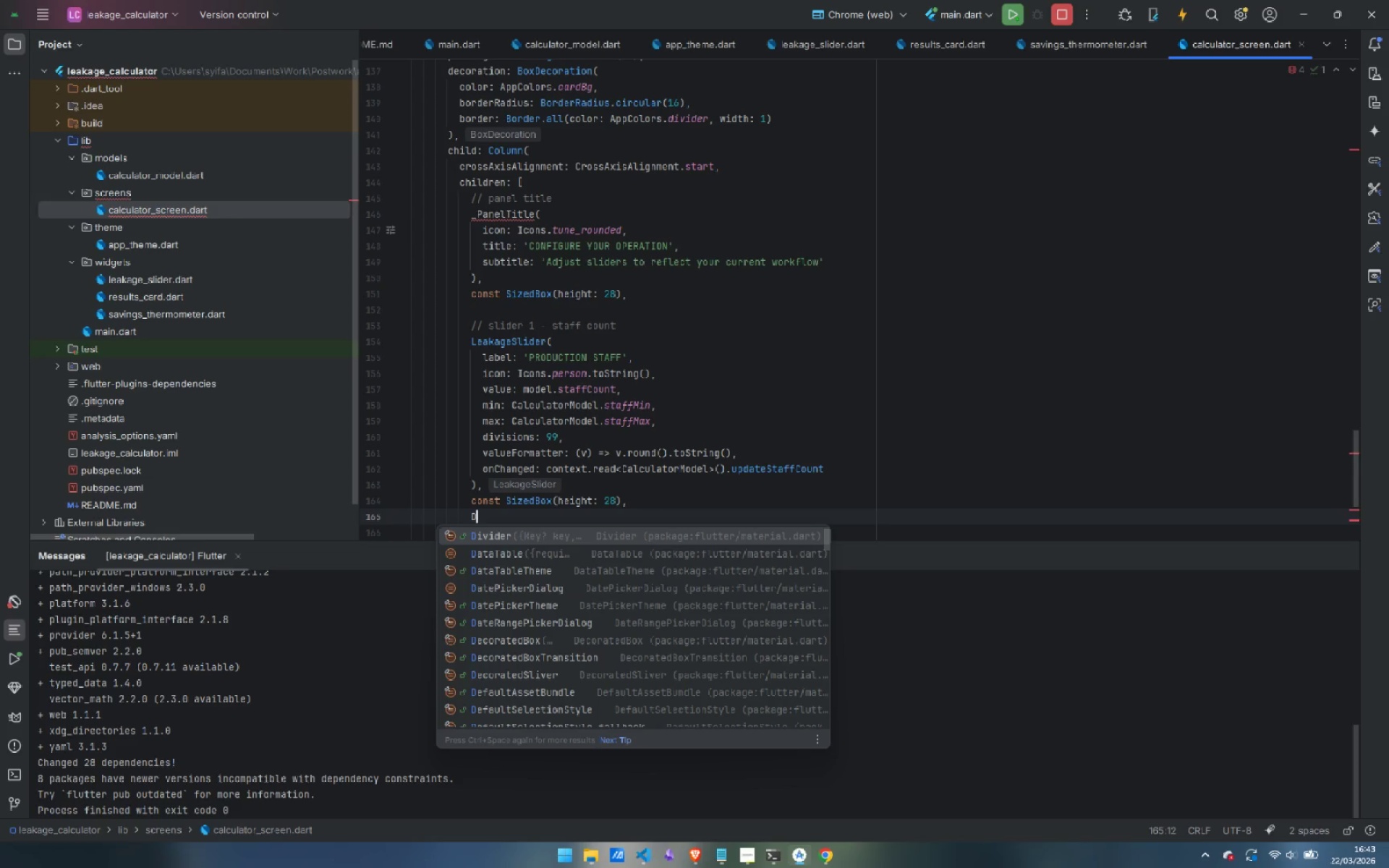 
key(Enter)
 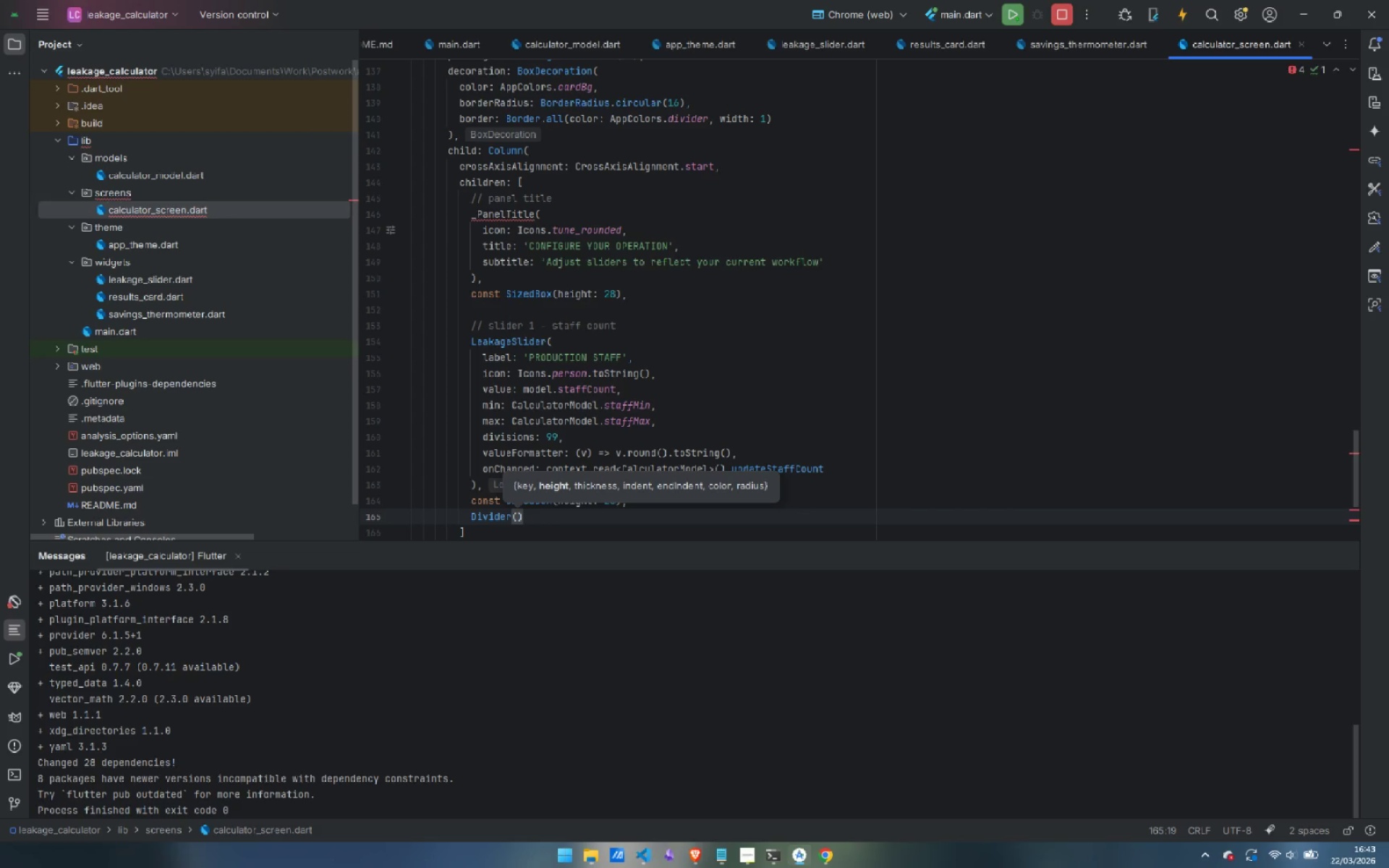 
type(color: AppColos)
key(Backspace)
type(rs.divider)
 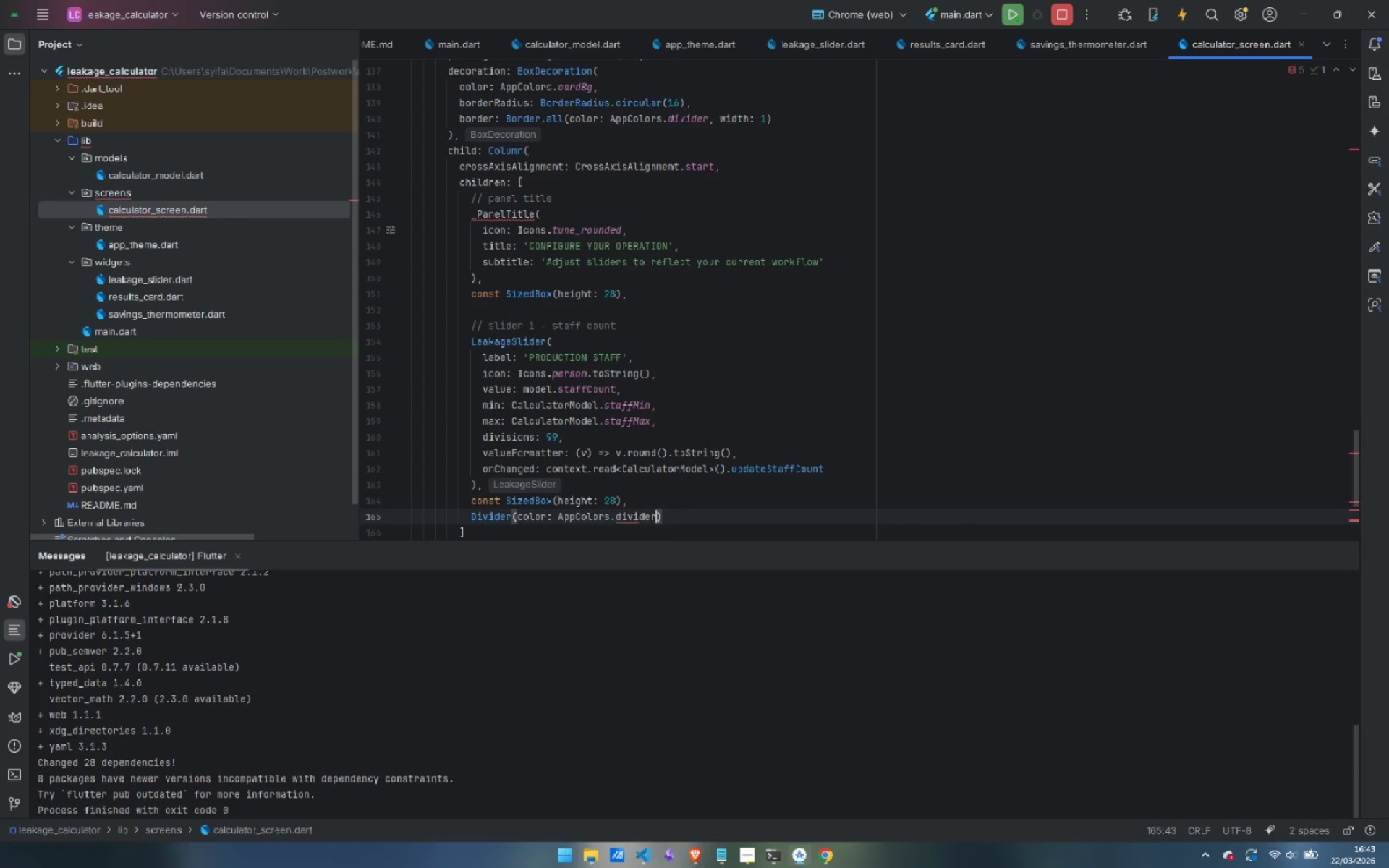 
key(ArrowRight)
 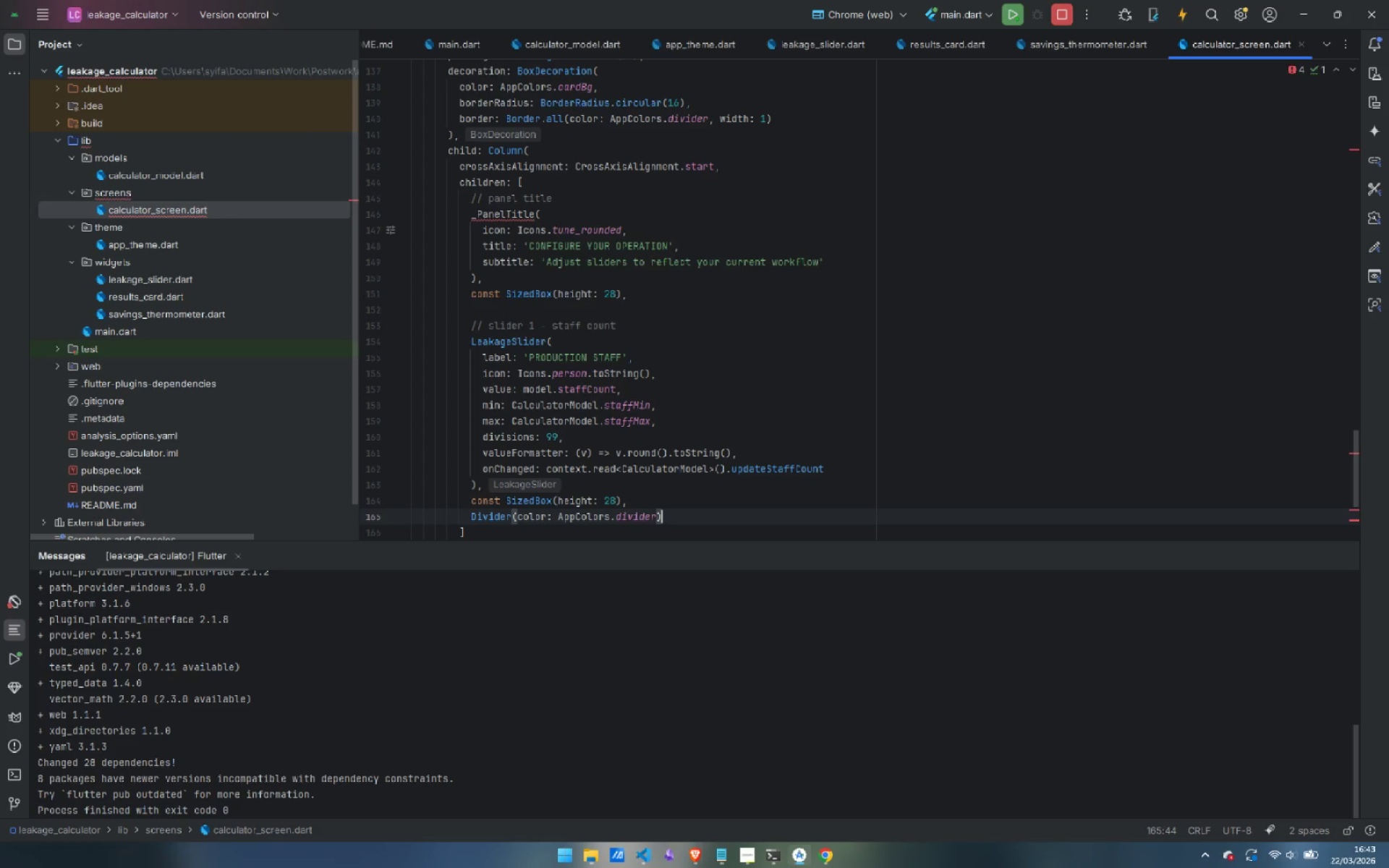 
key(Comma)
 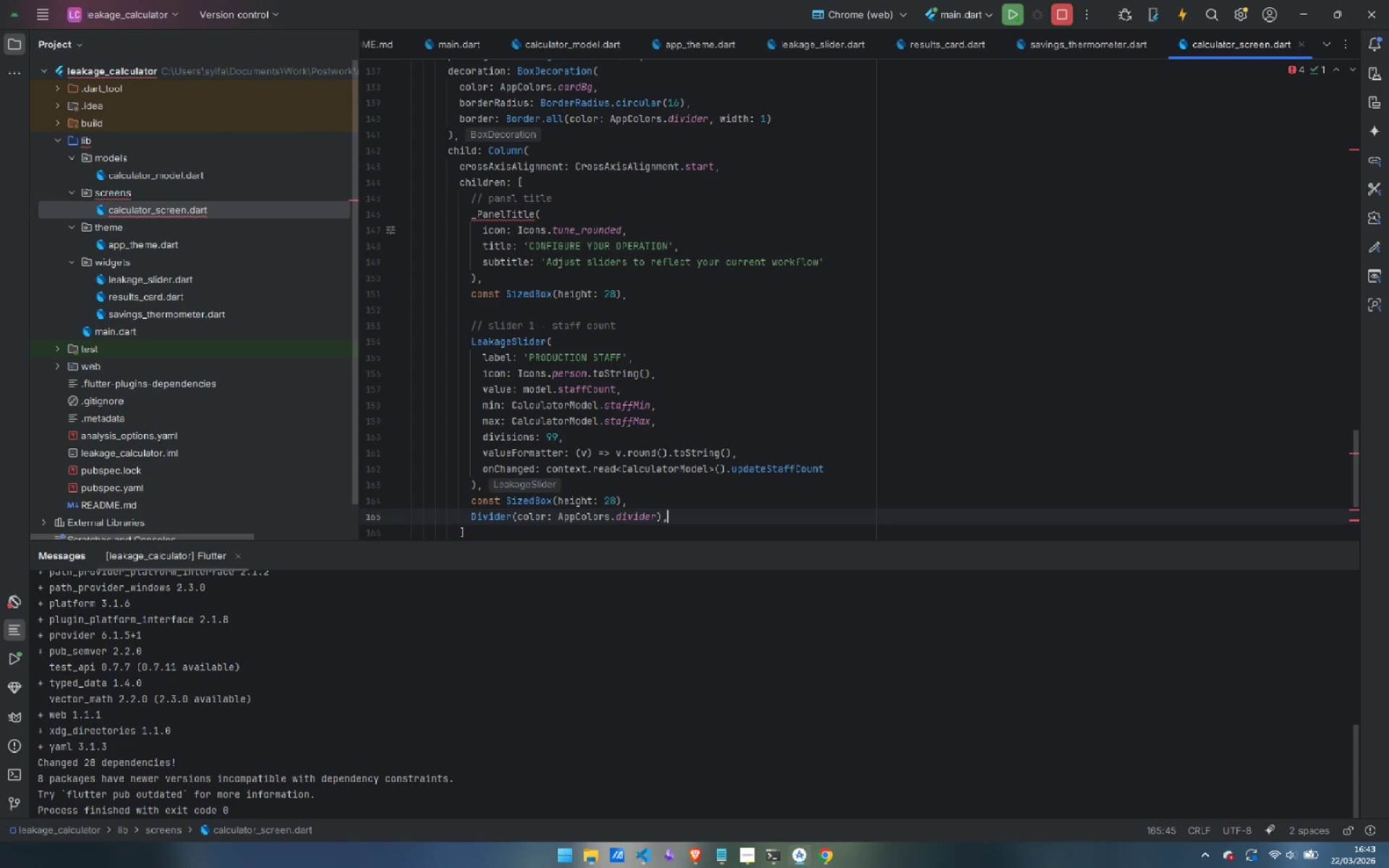 
key(Enter)
 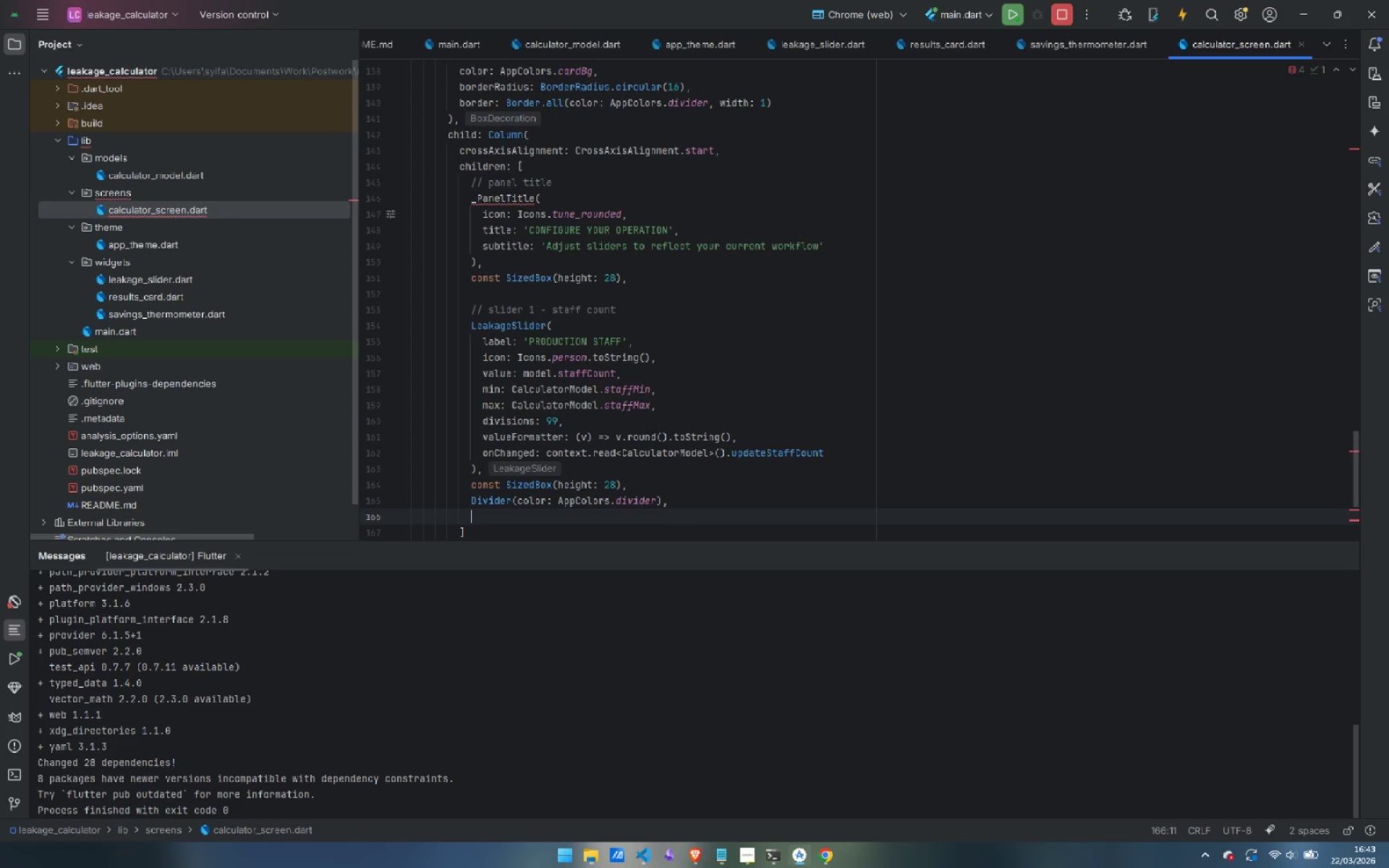 
type(const SizedBox(heoigh)
key(Backspace)
key(Backspace)
key(Backspace)
key(Backspace)
type(ight: 28)
 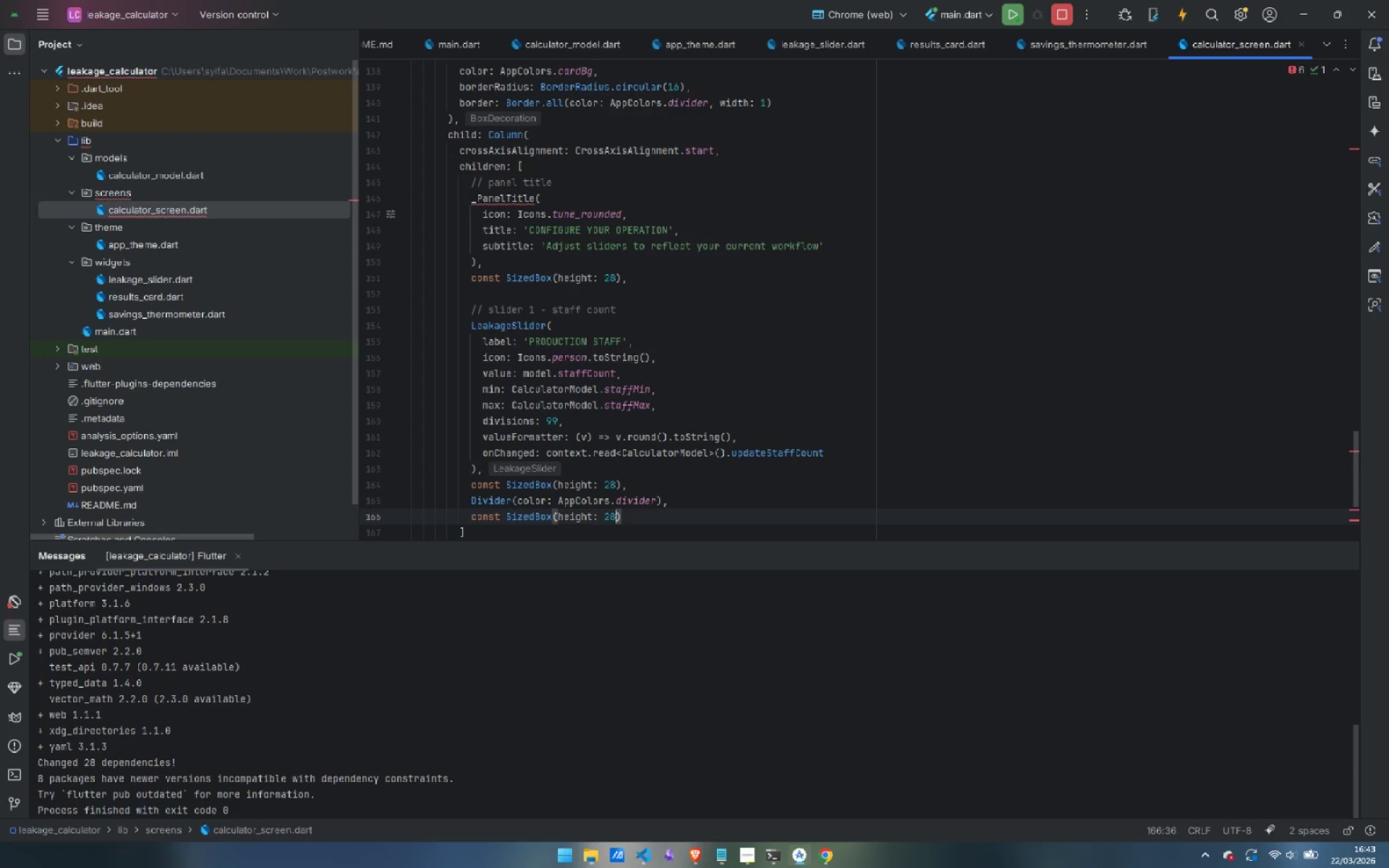 
key(ArrowRight)
 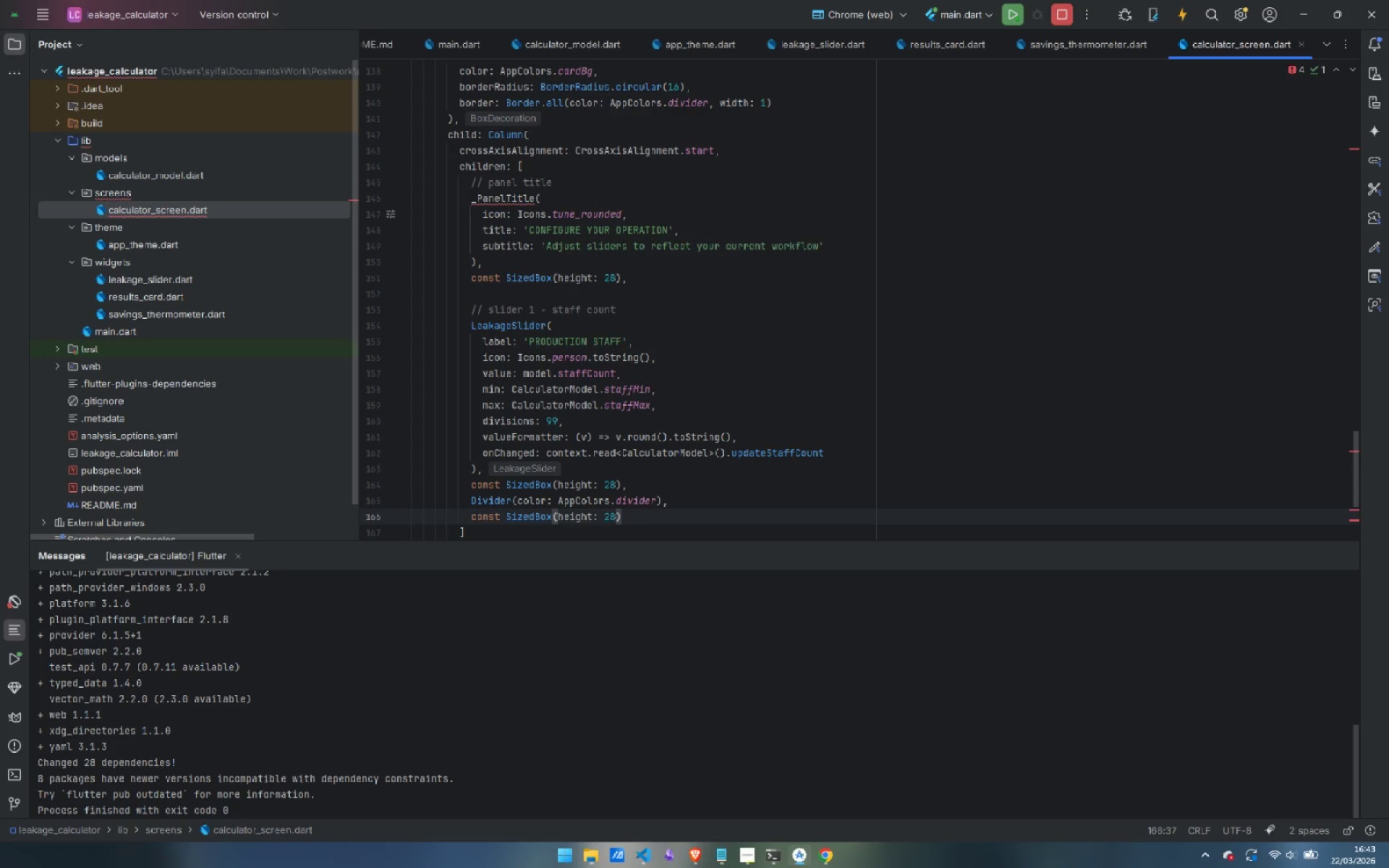 
key(Comma)
 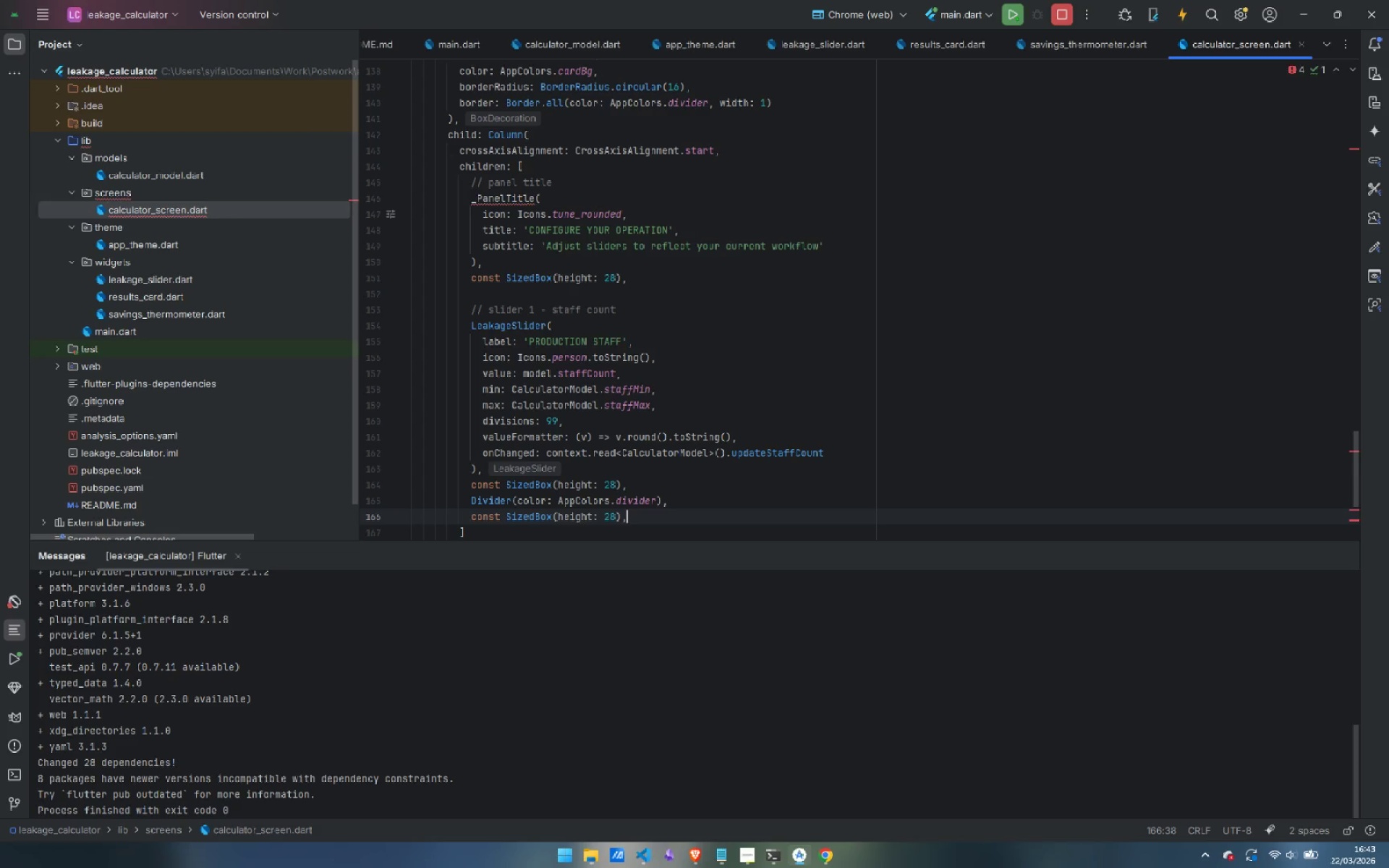 
key(Enter)
 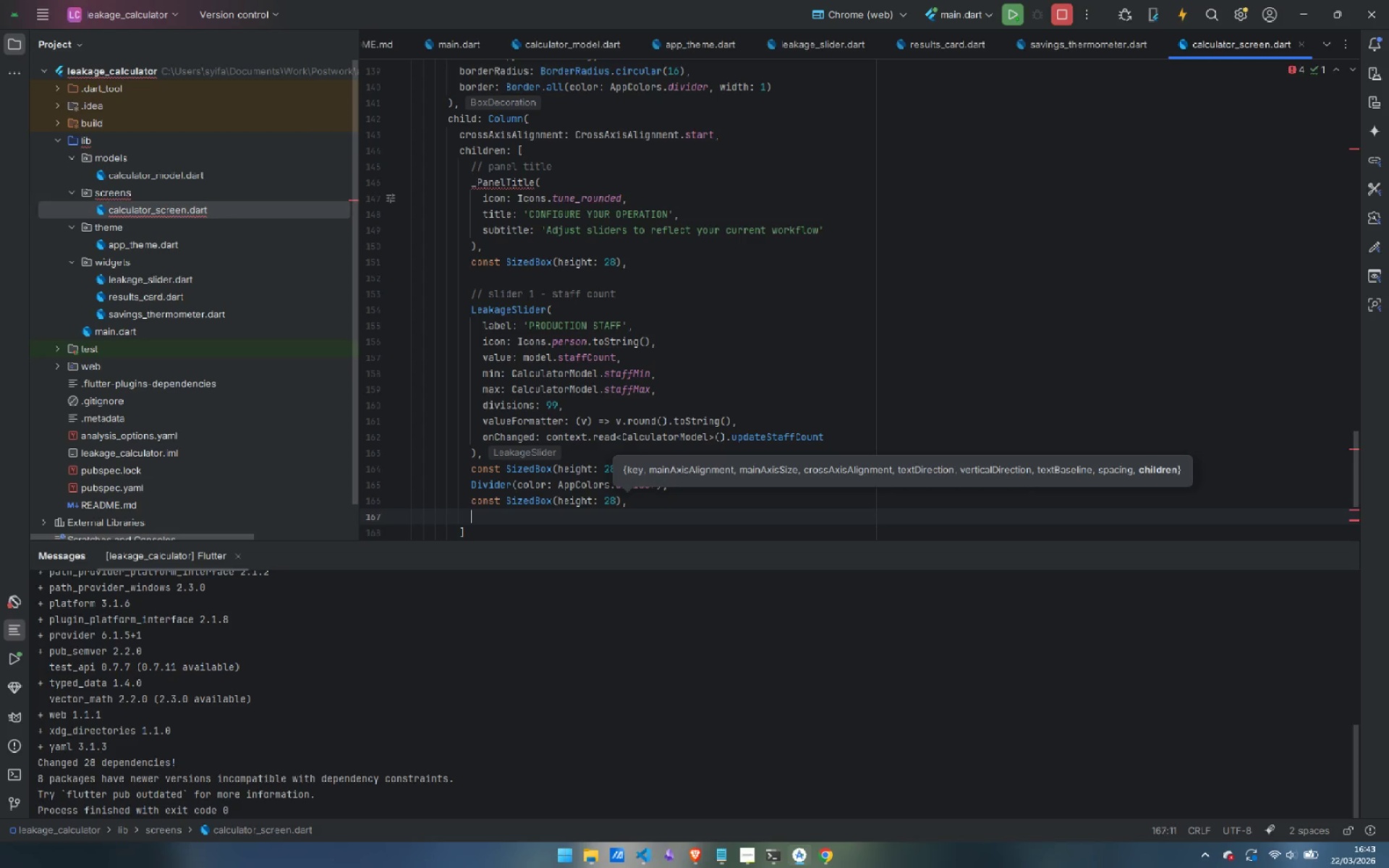 
key(Enter)
 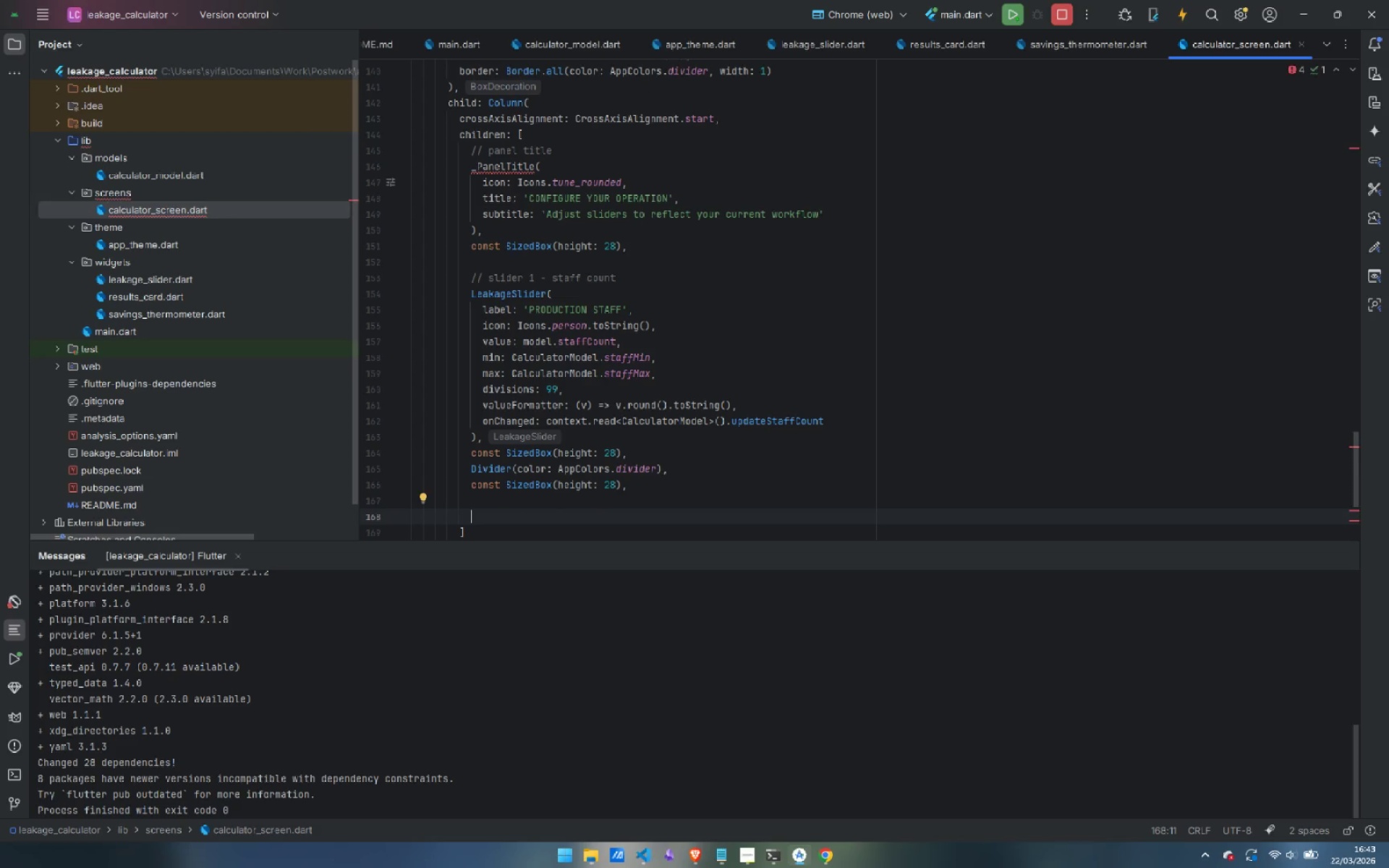 
type(// slider 2 - hourly rate)
 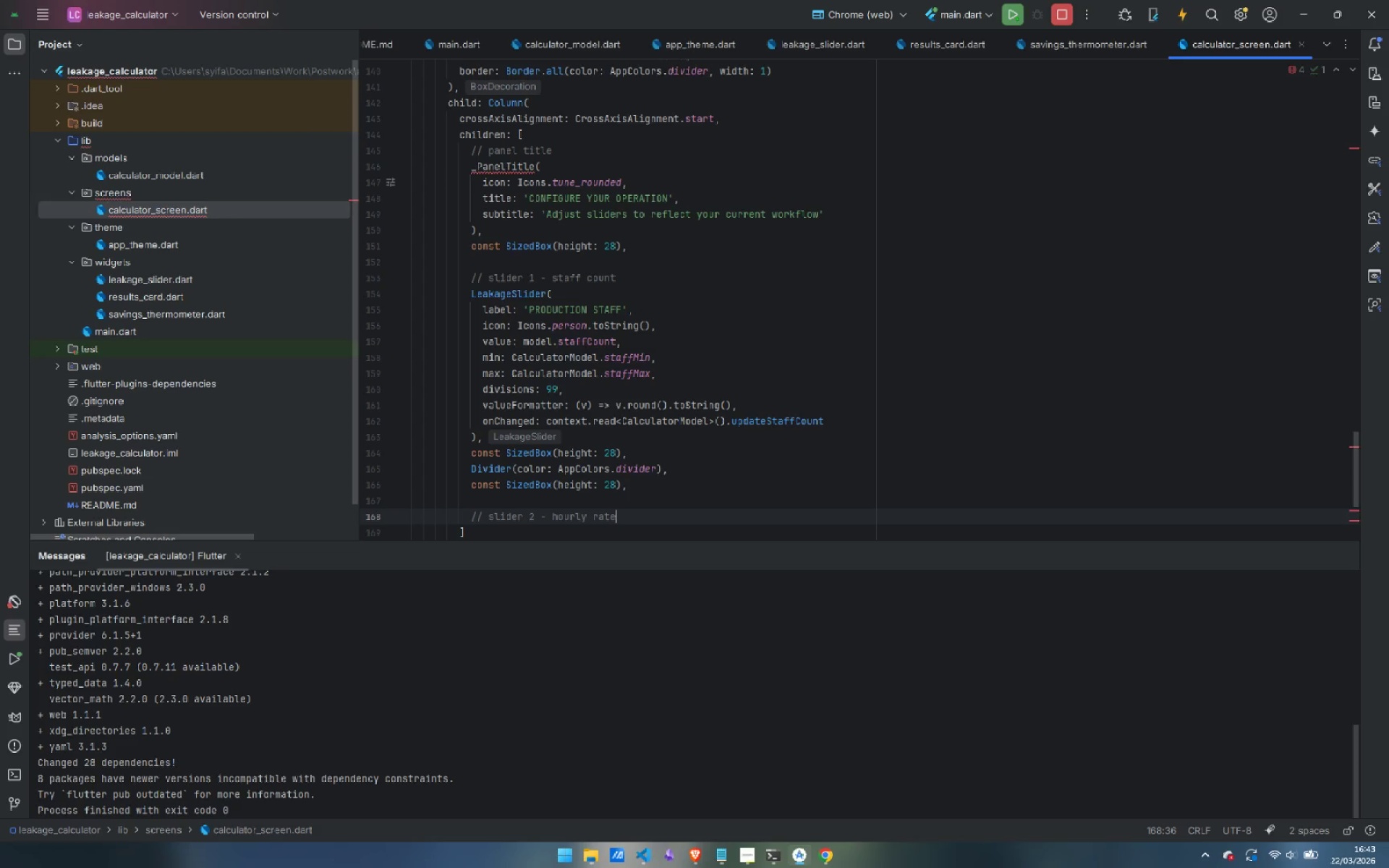 
key(Enter)
 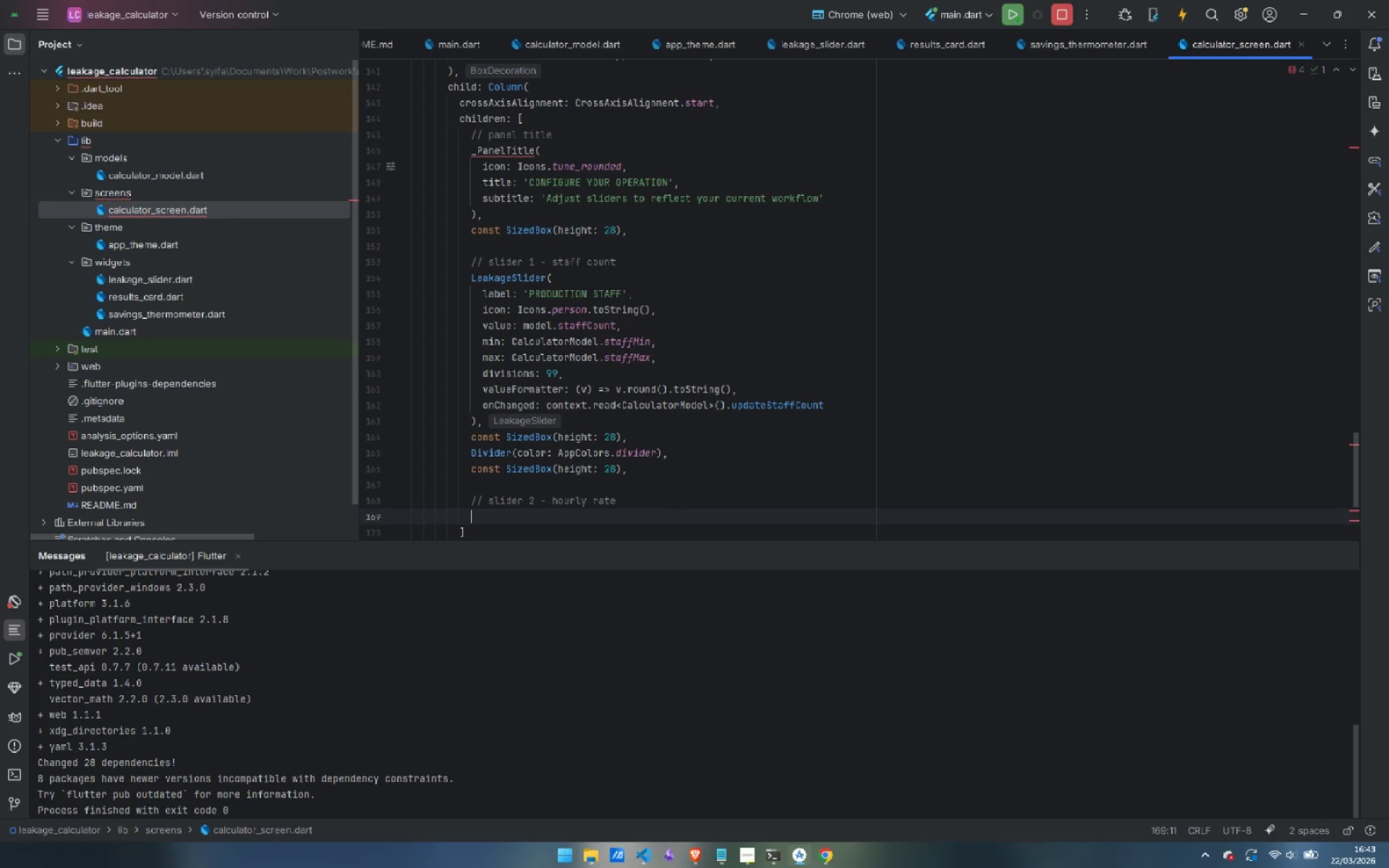 
type(La)
key(Backspace)
type(eakageSlider()
 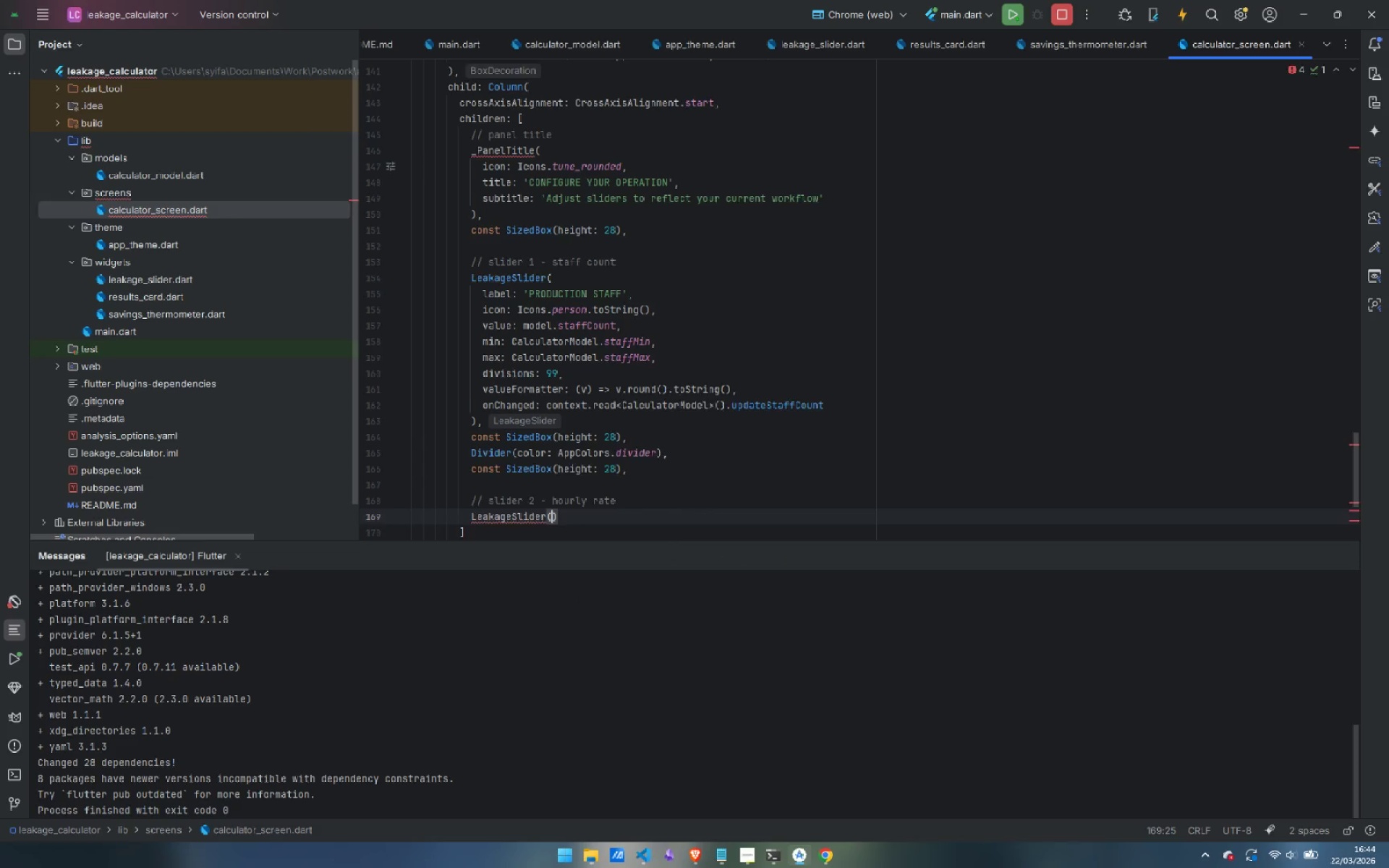 
key(Enter)
 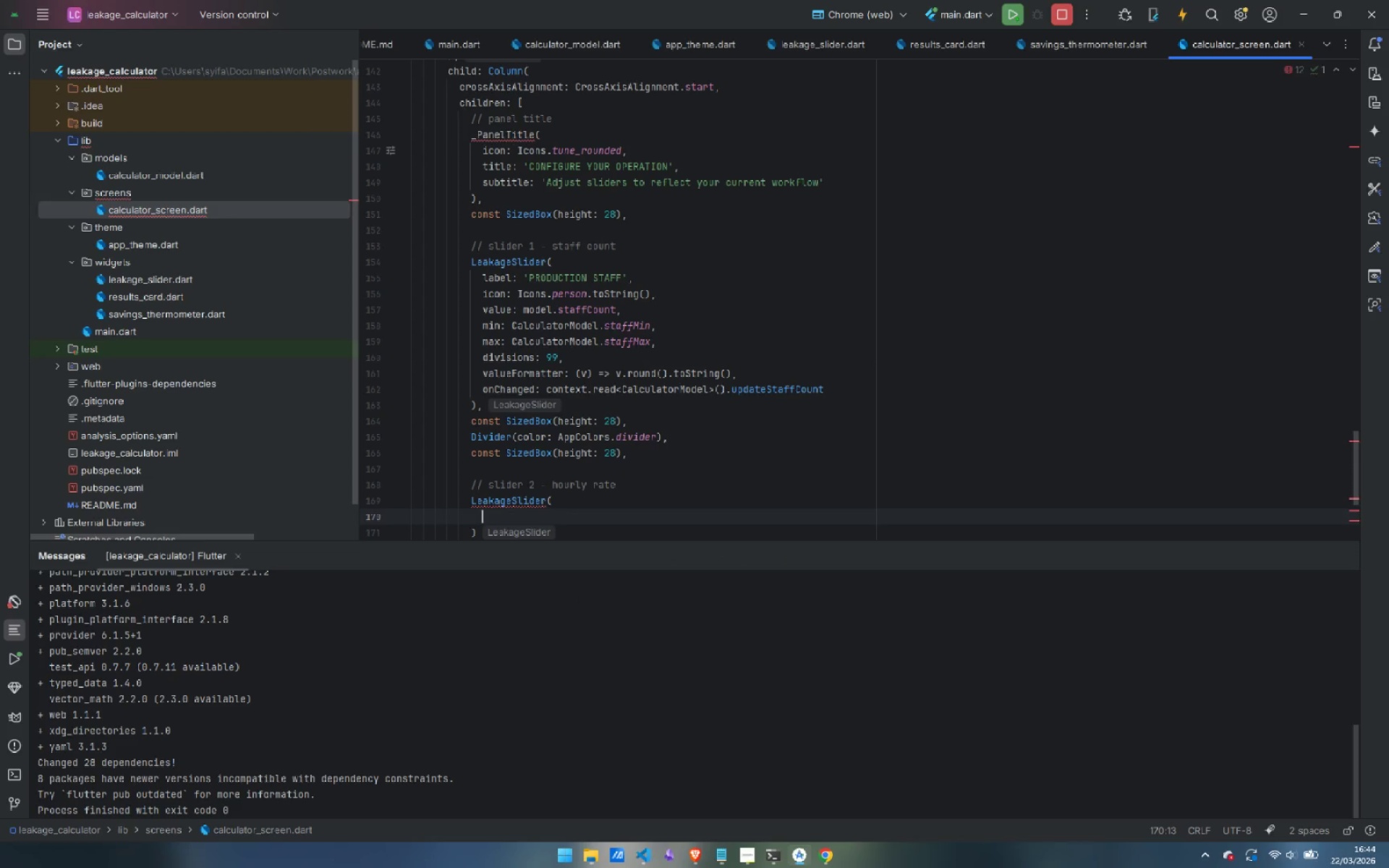 
type(label: 'AVG. HOURLY LABOR RATE)
 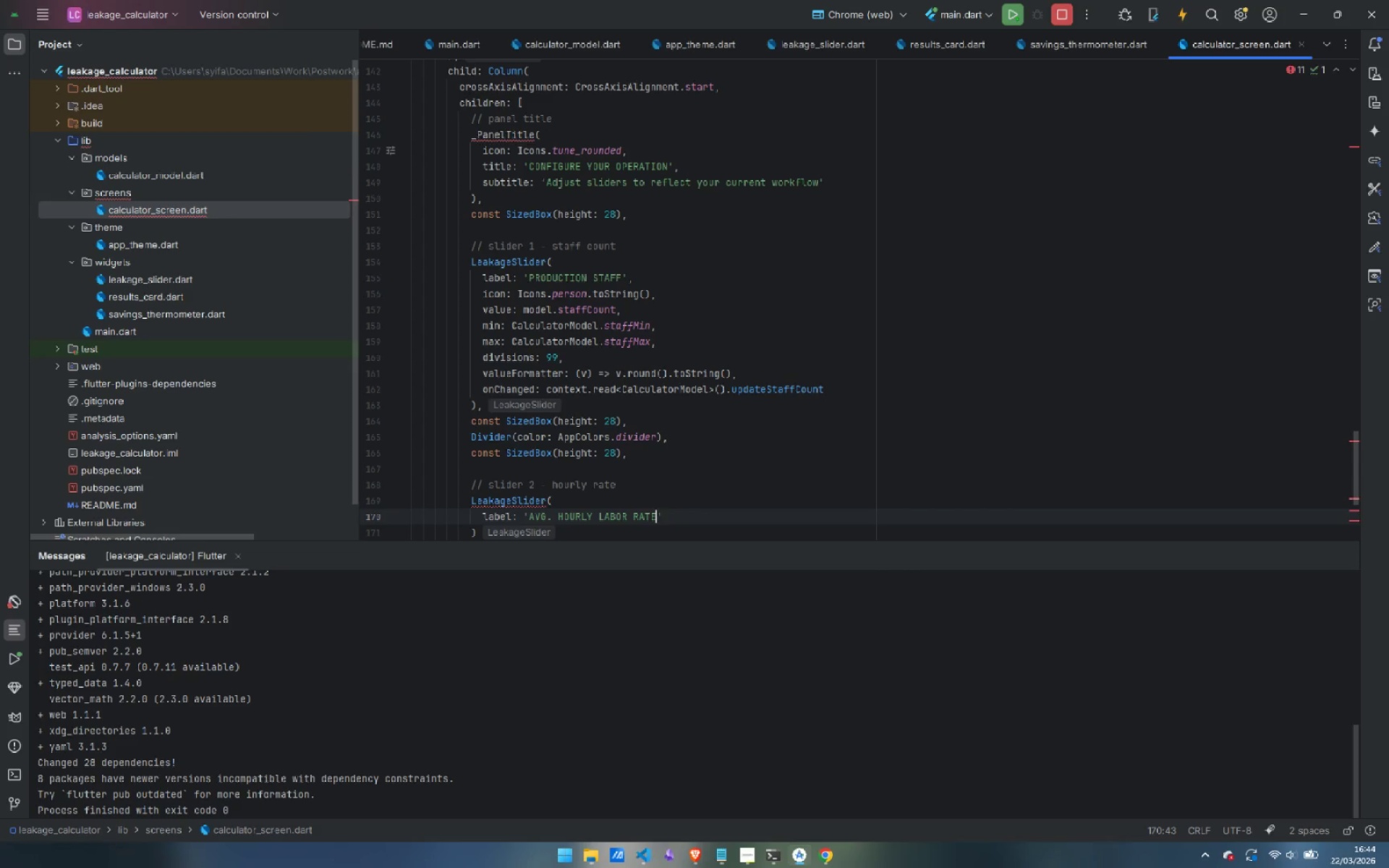 
key(ArrowRight)
 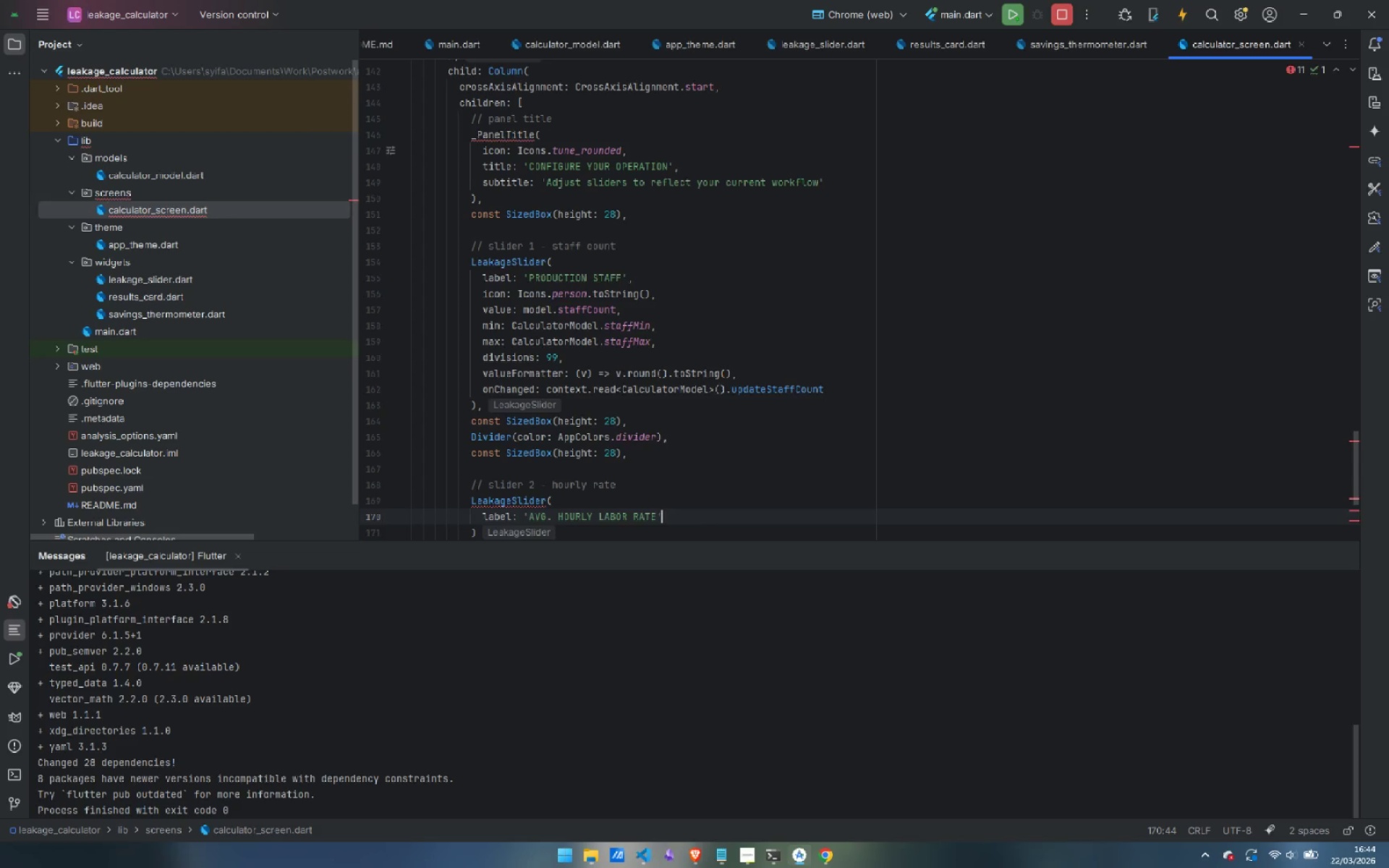 
key(ArrowDown)
 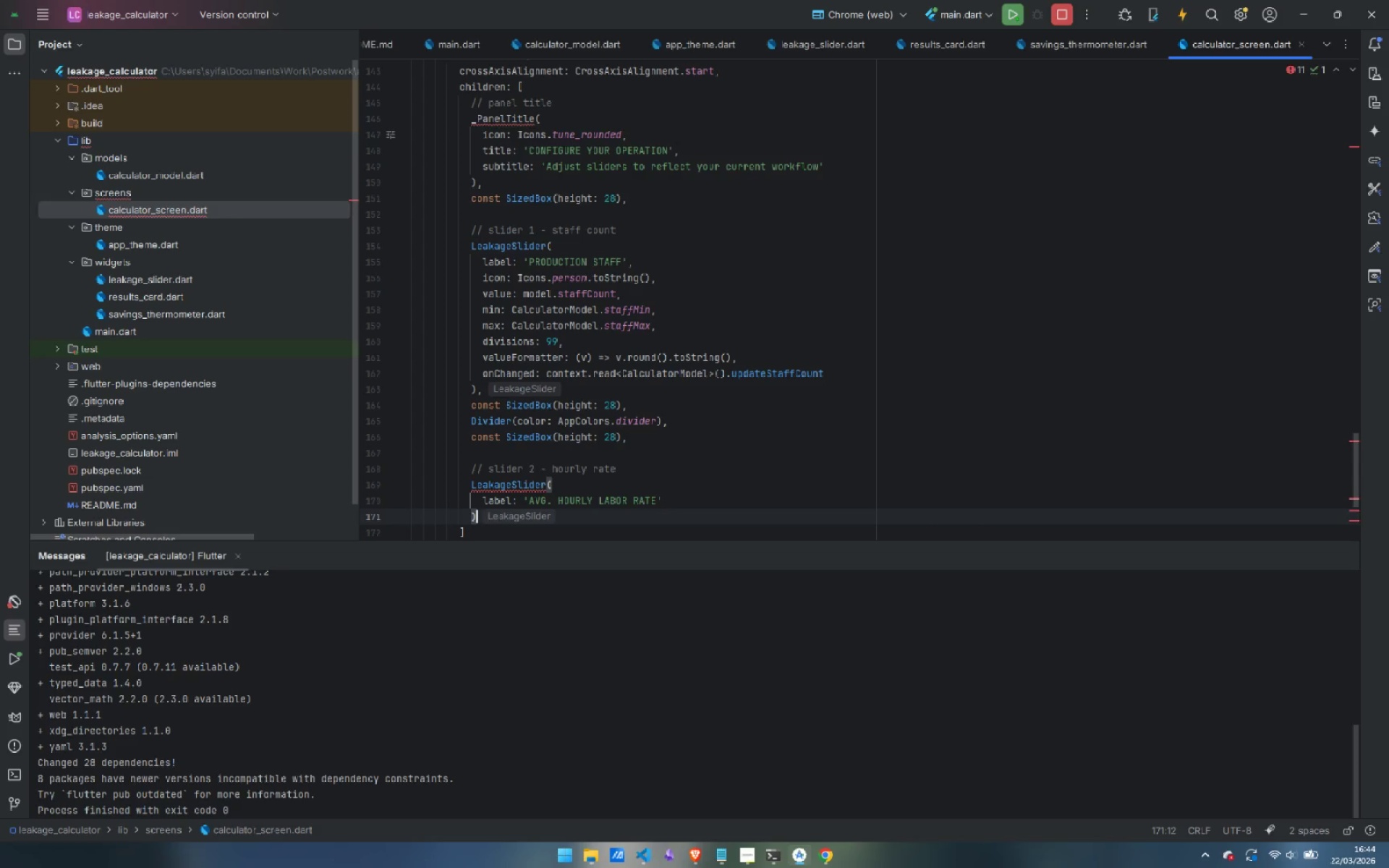 
key(ArrowDown)
 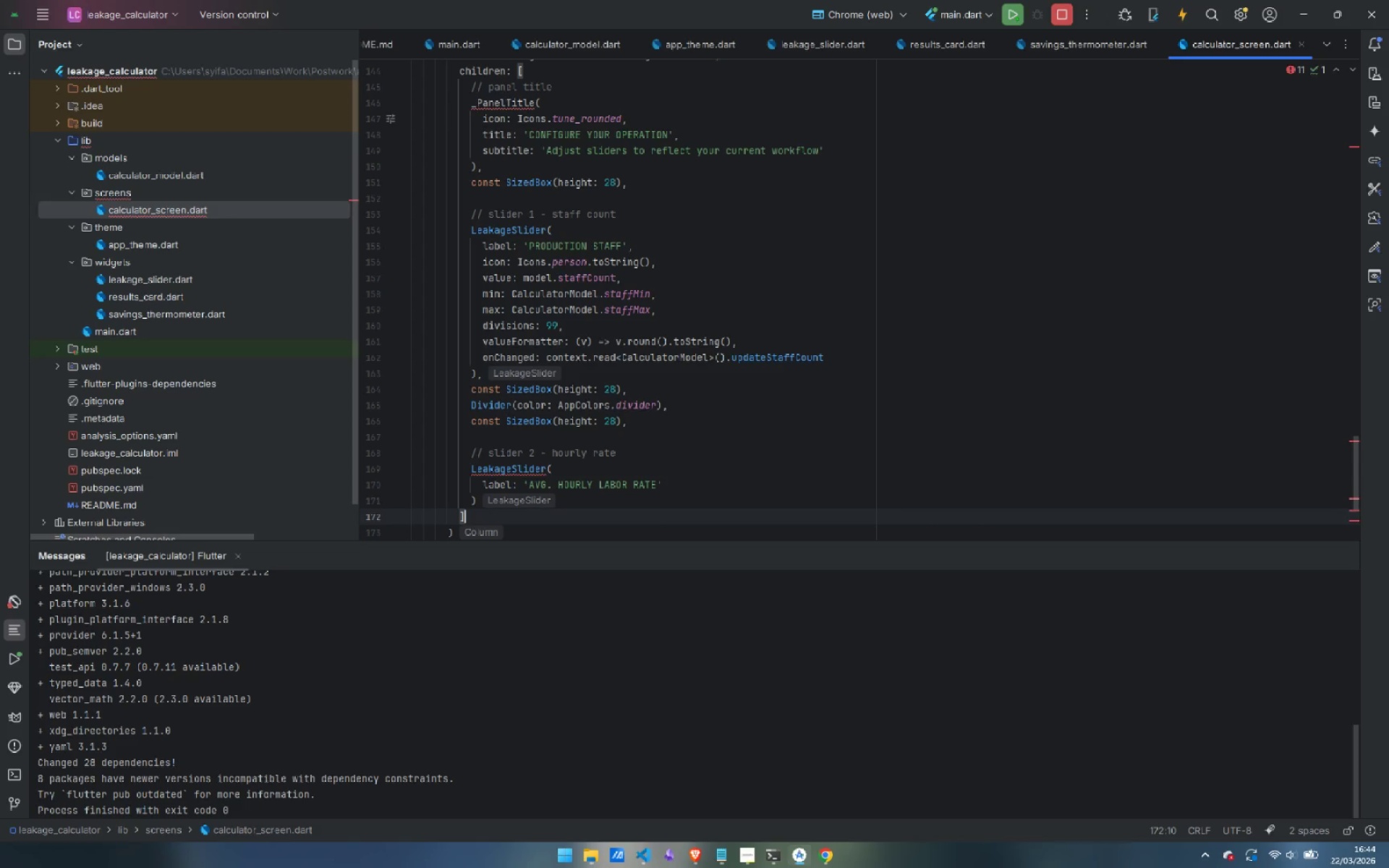 
key(Control+ControlLeft)
 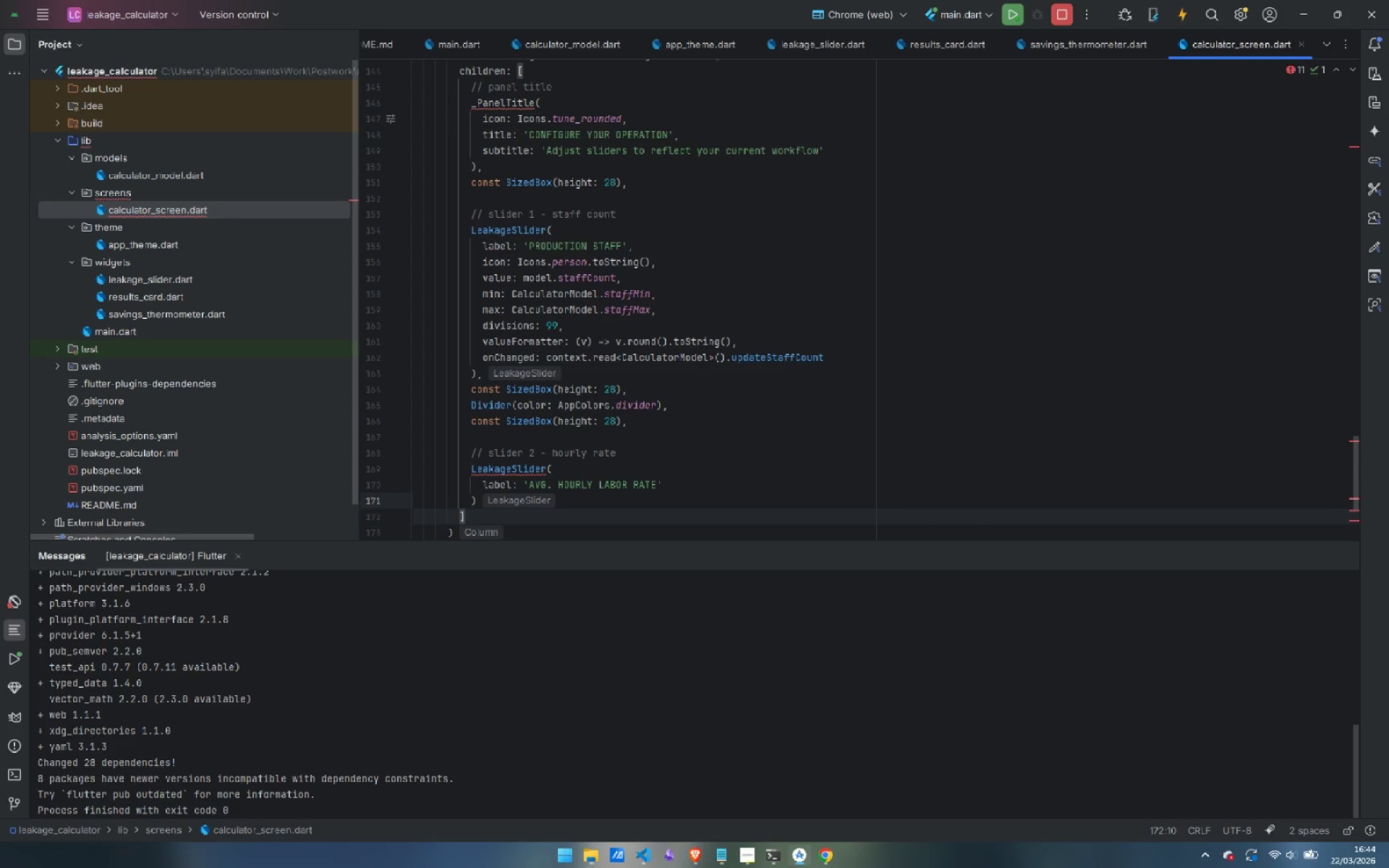 
key(ArrowUp)
 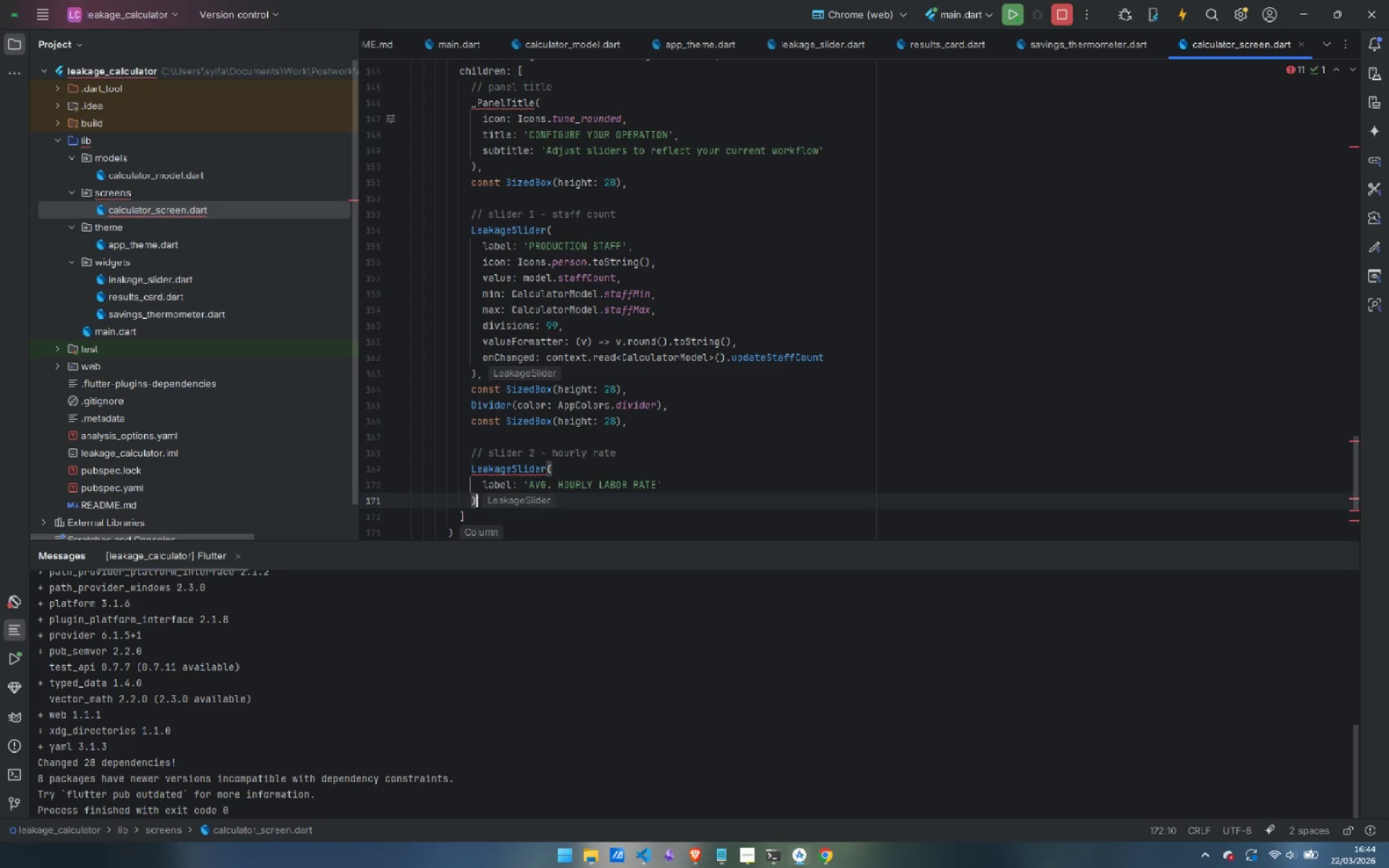 
key(ArrowUp)
 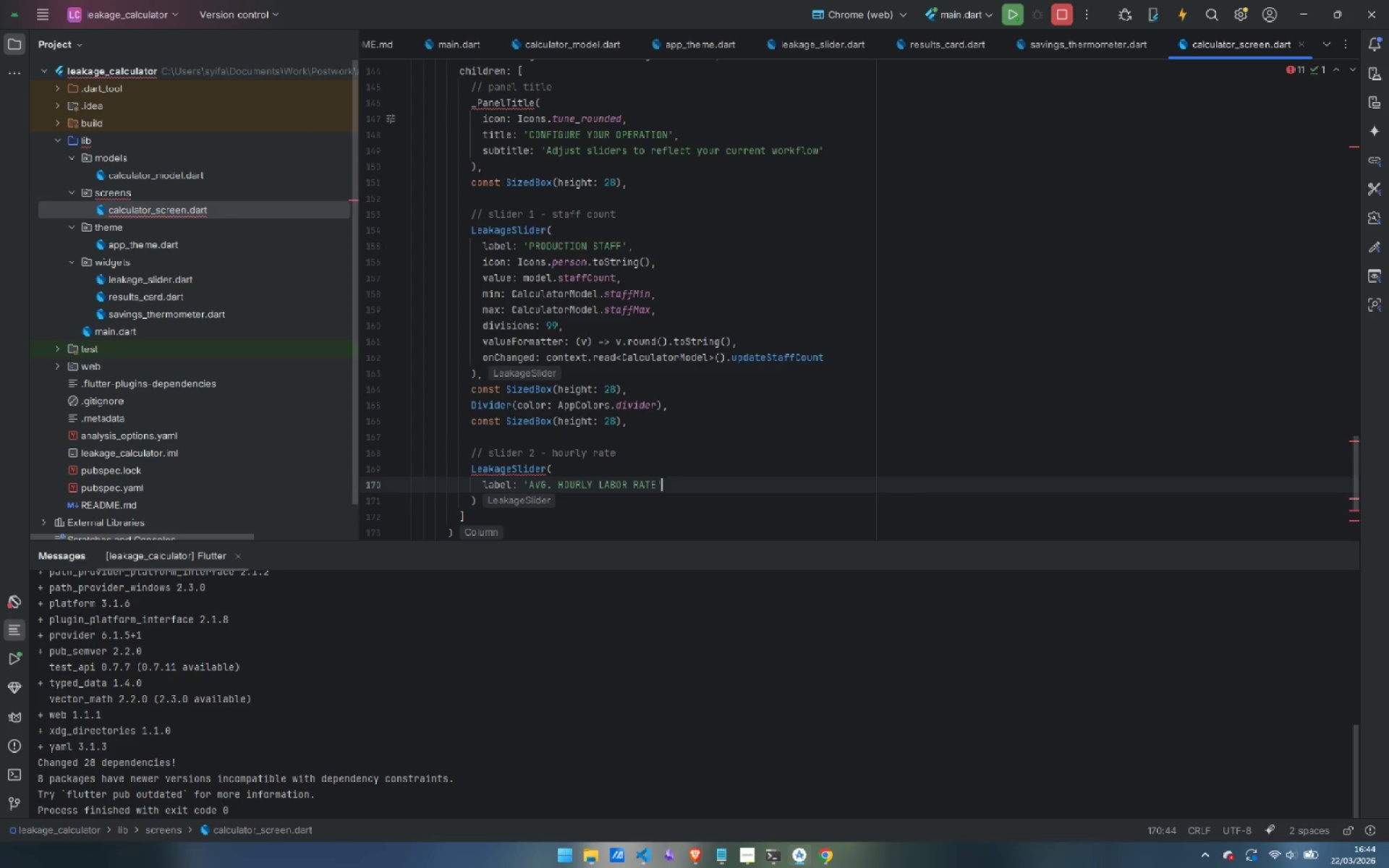 
key(Control+ArrowRight)
 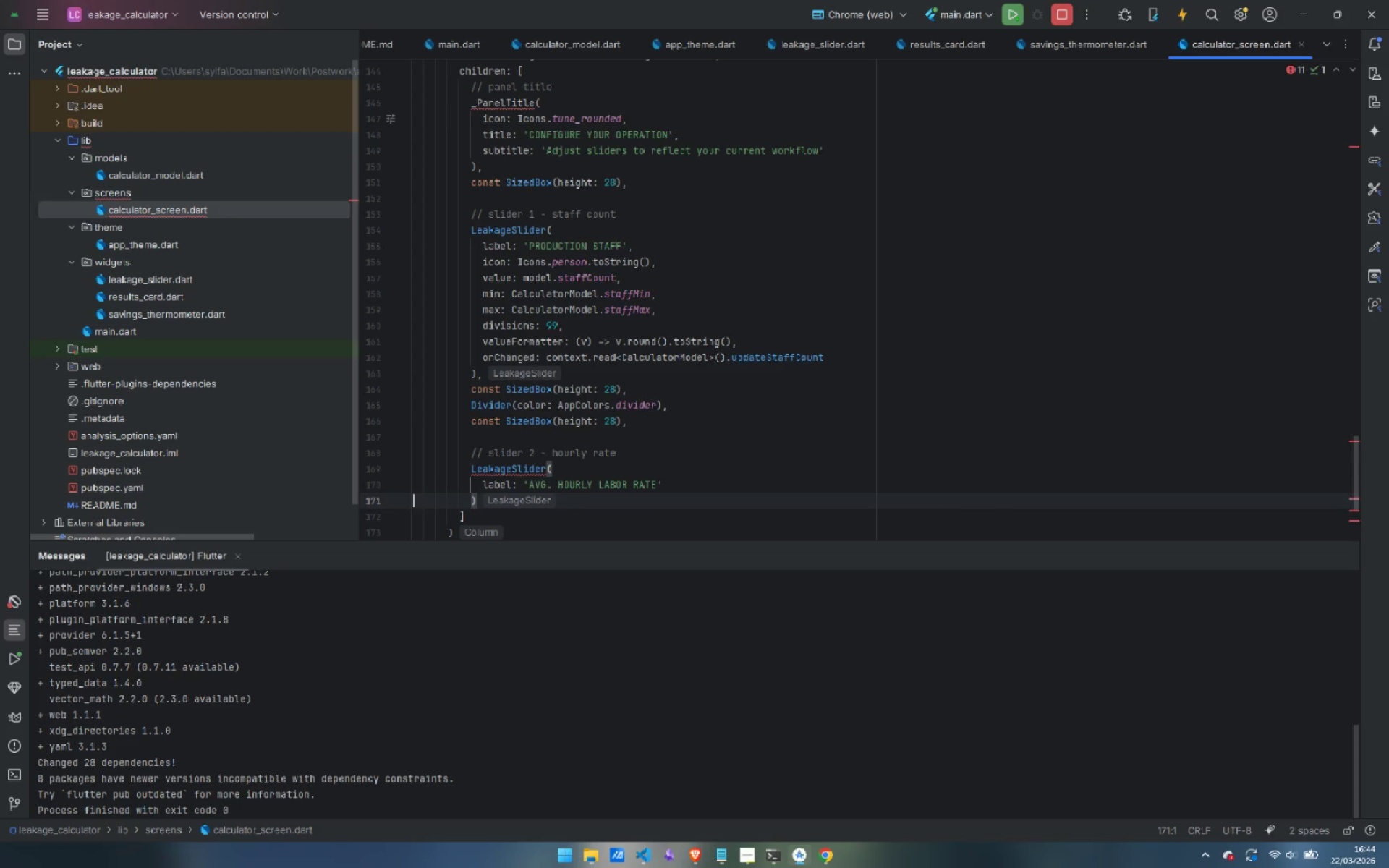 
key(ArrowUp)
 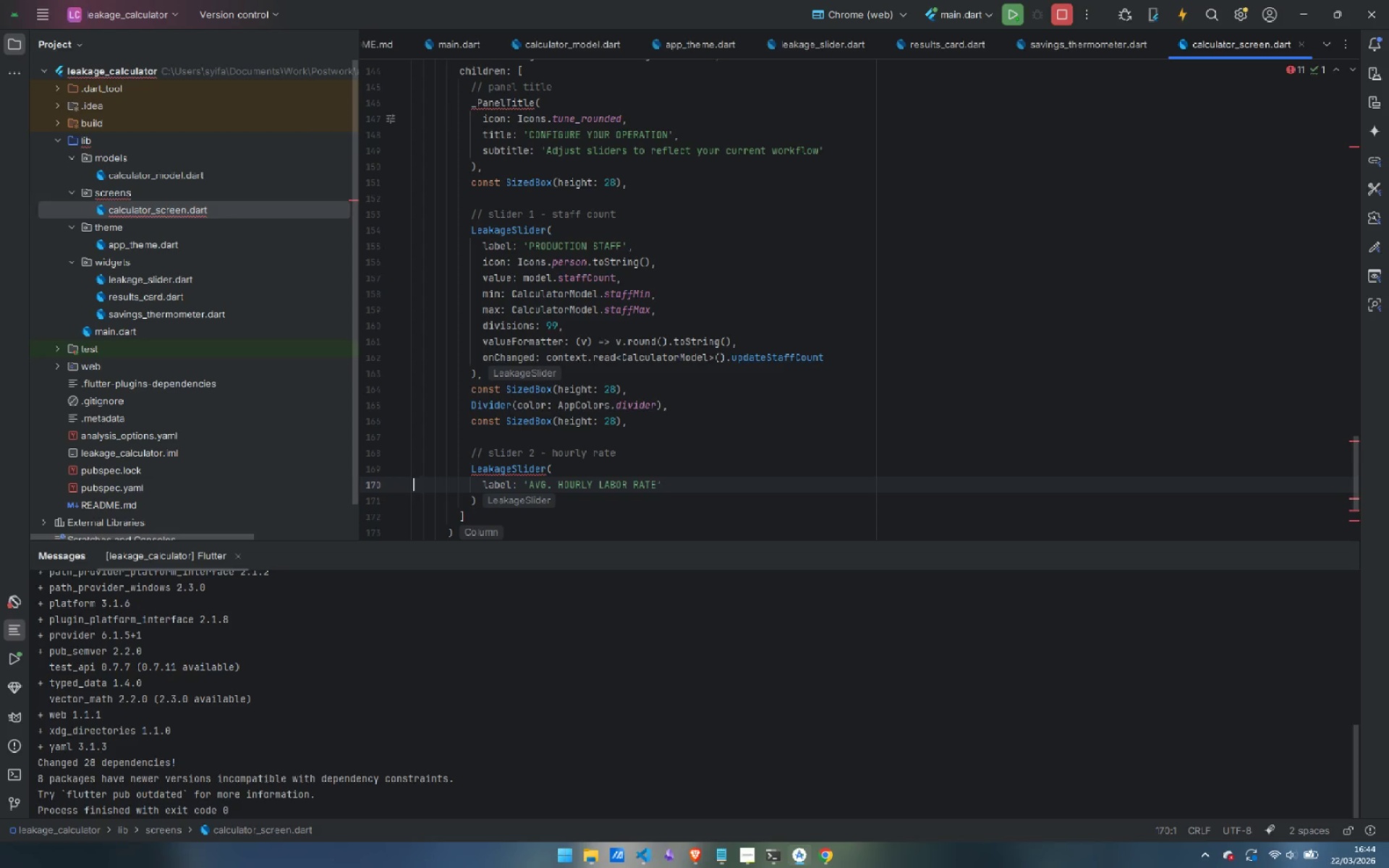 
key(Control+ArrowRight)
 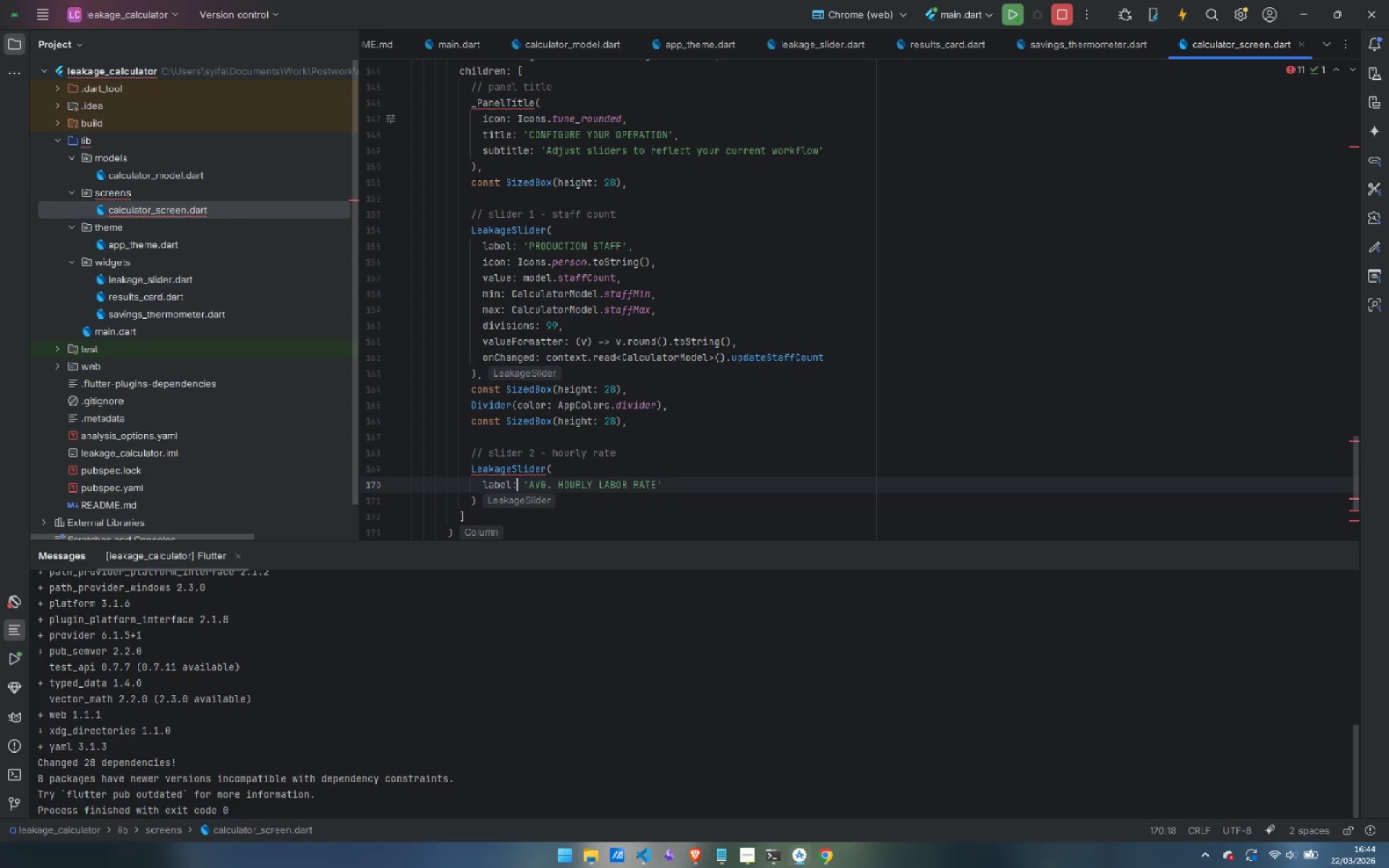 
key(Control+ArrowRight)
 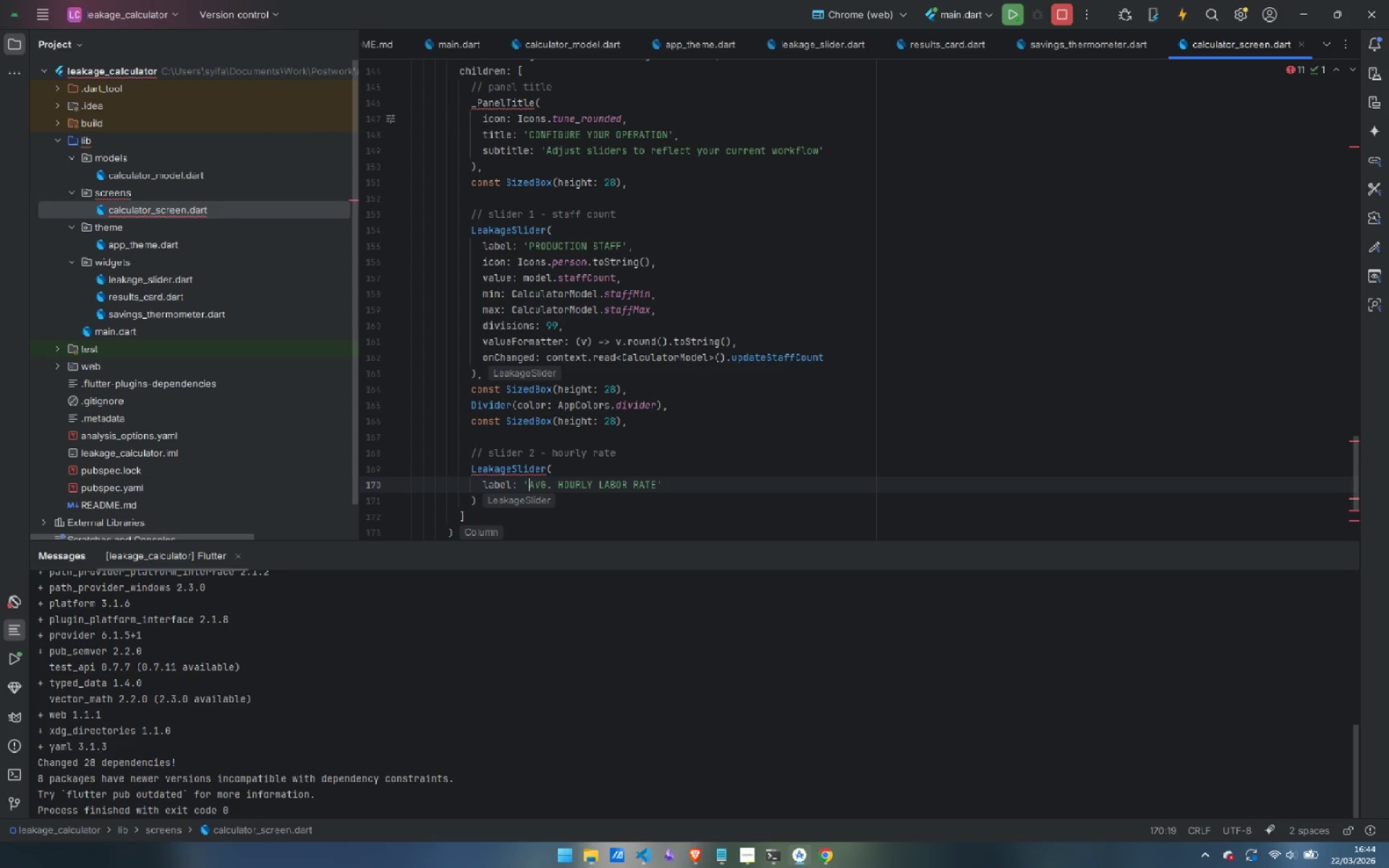 
key(Control+ArrowRight)
 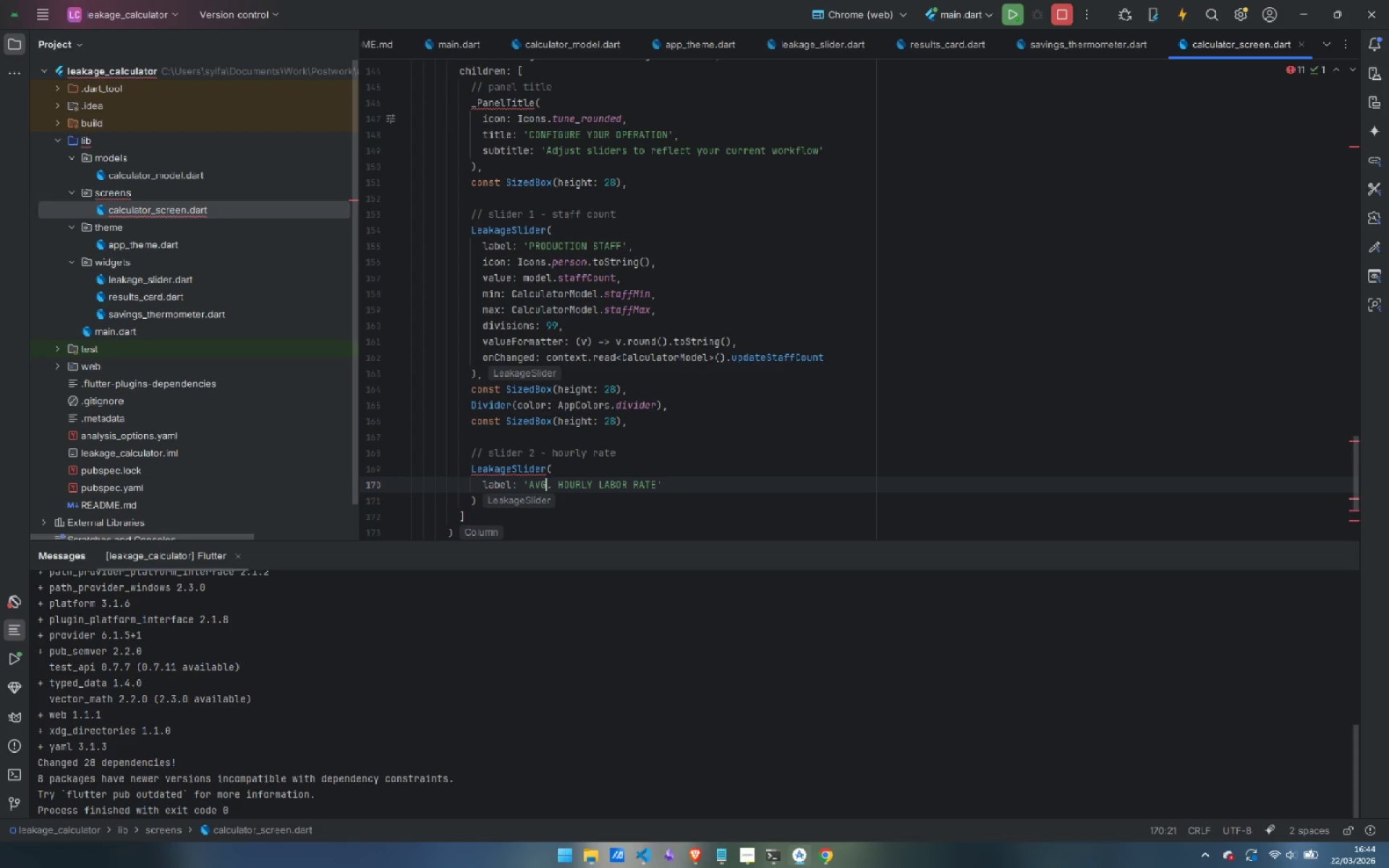 
key(Control+ArrowRight)
 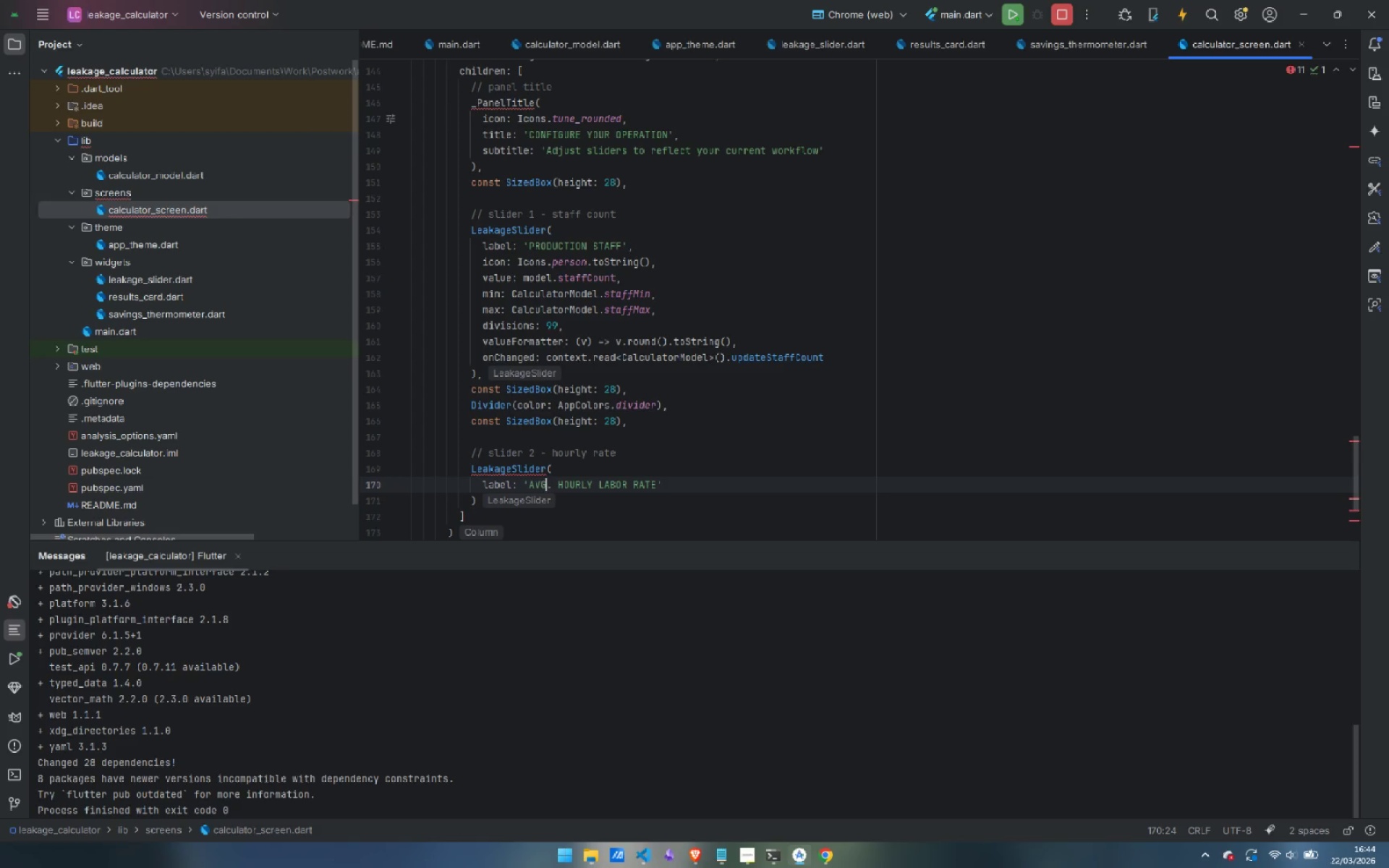 
key(Control+ArrowRight)
 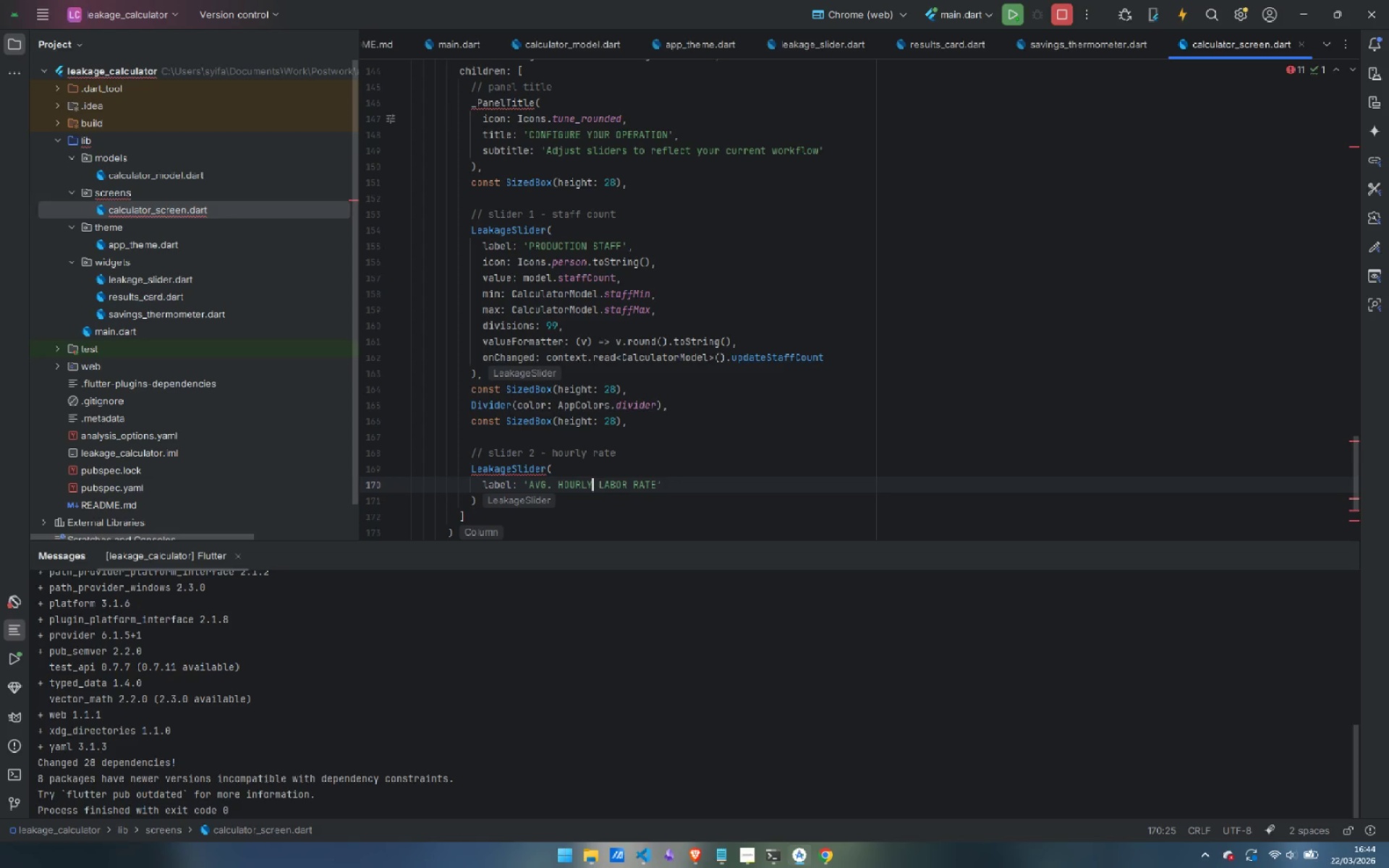 
key(Control+ArrowRight)
 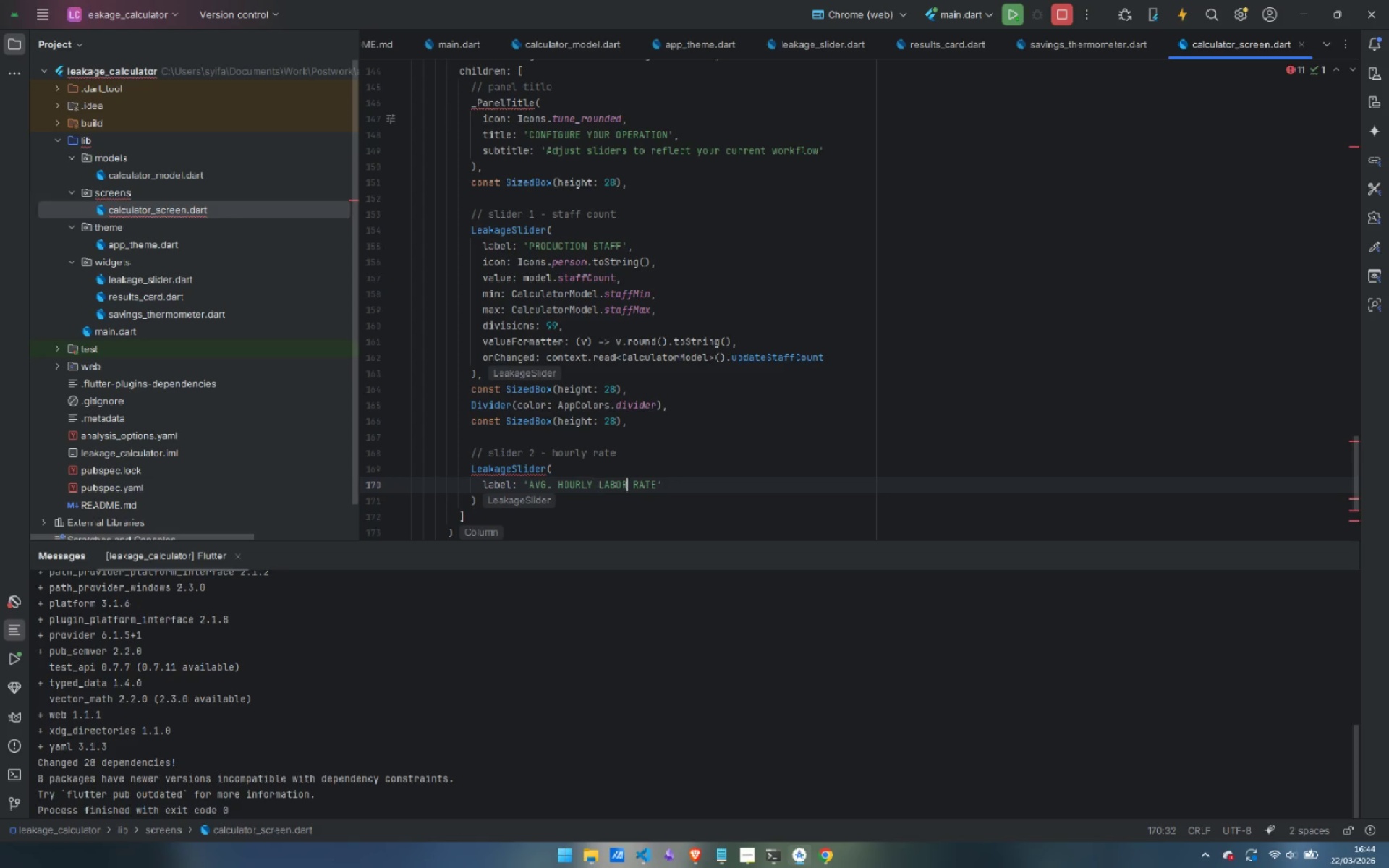 
key(Control+ArrowRight)
 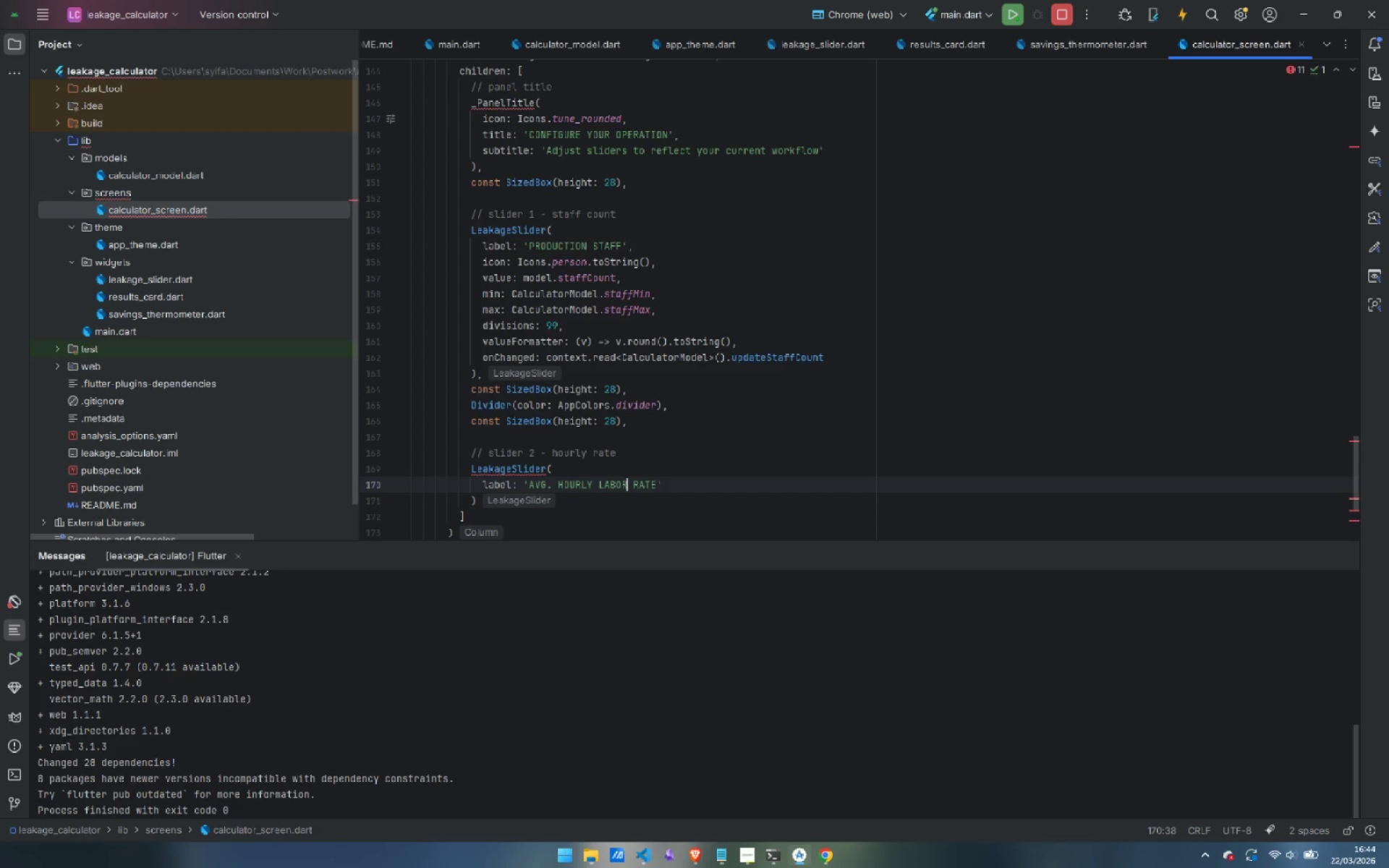 
key(Control+ArrowRight)
 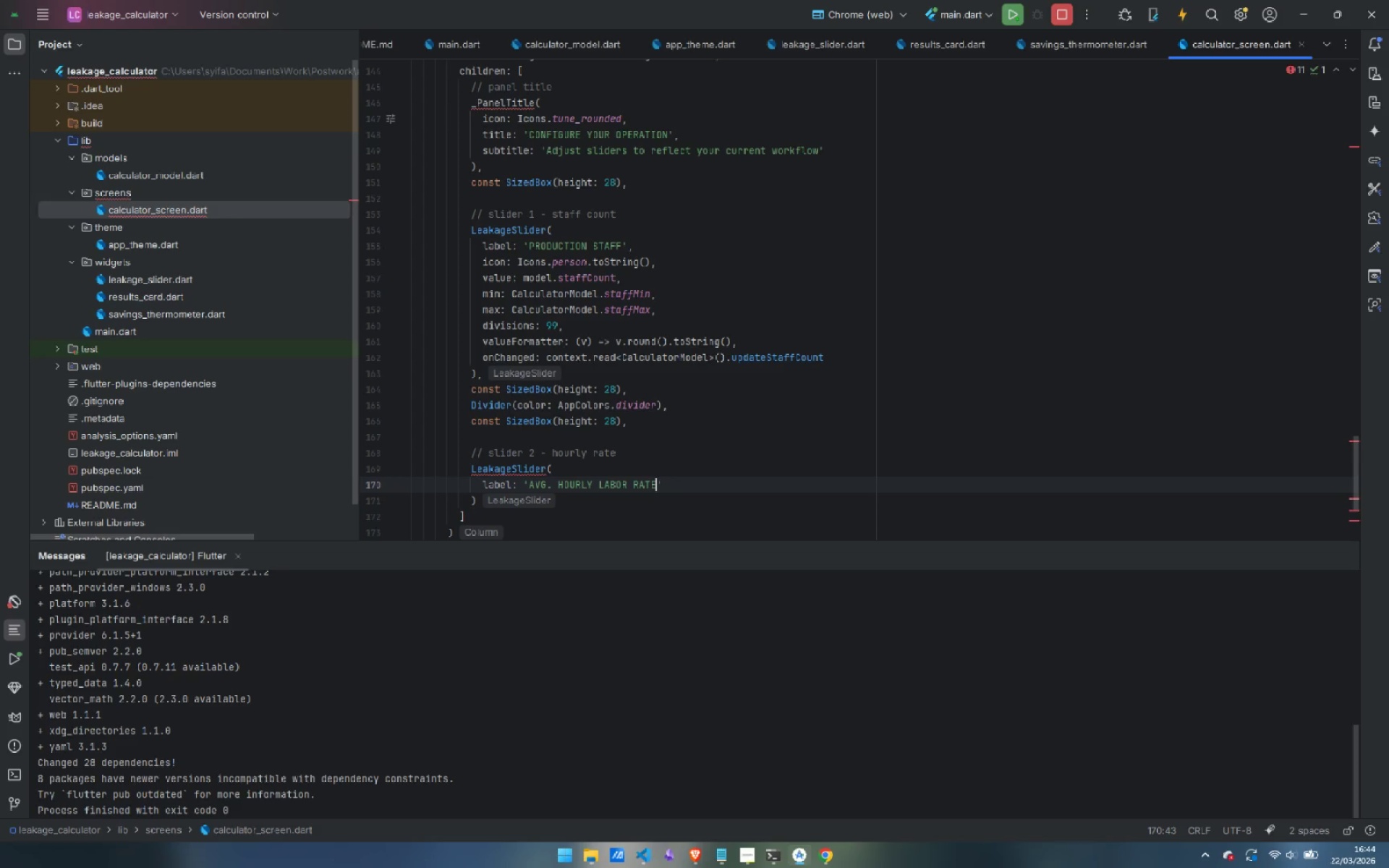 
key(Control+ArrowRight)
 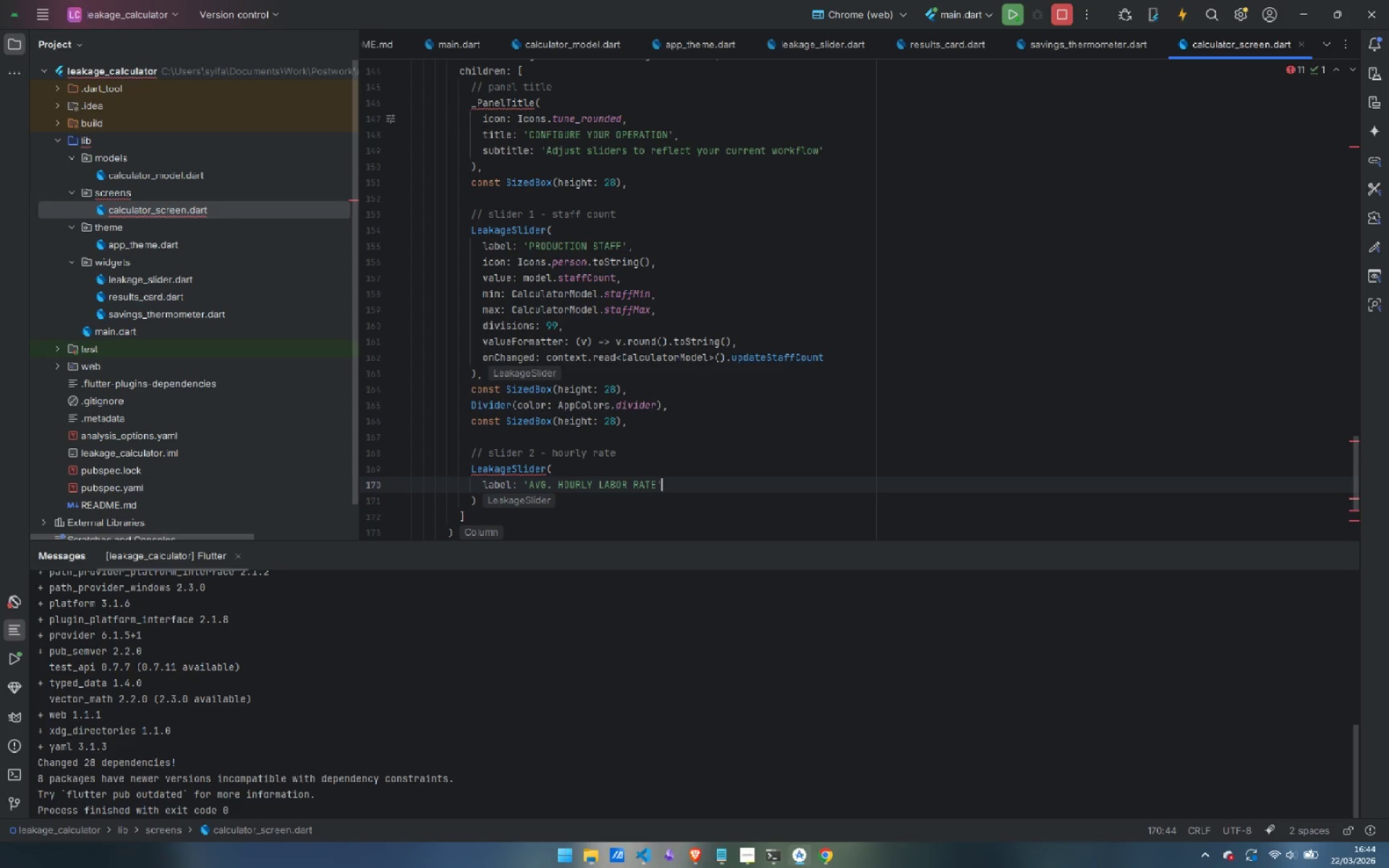 
key(Comma)
 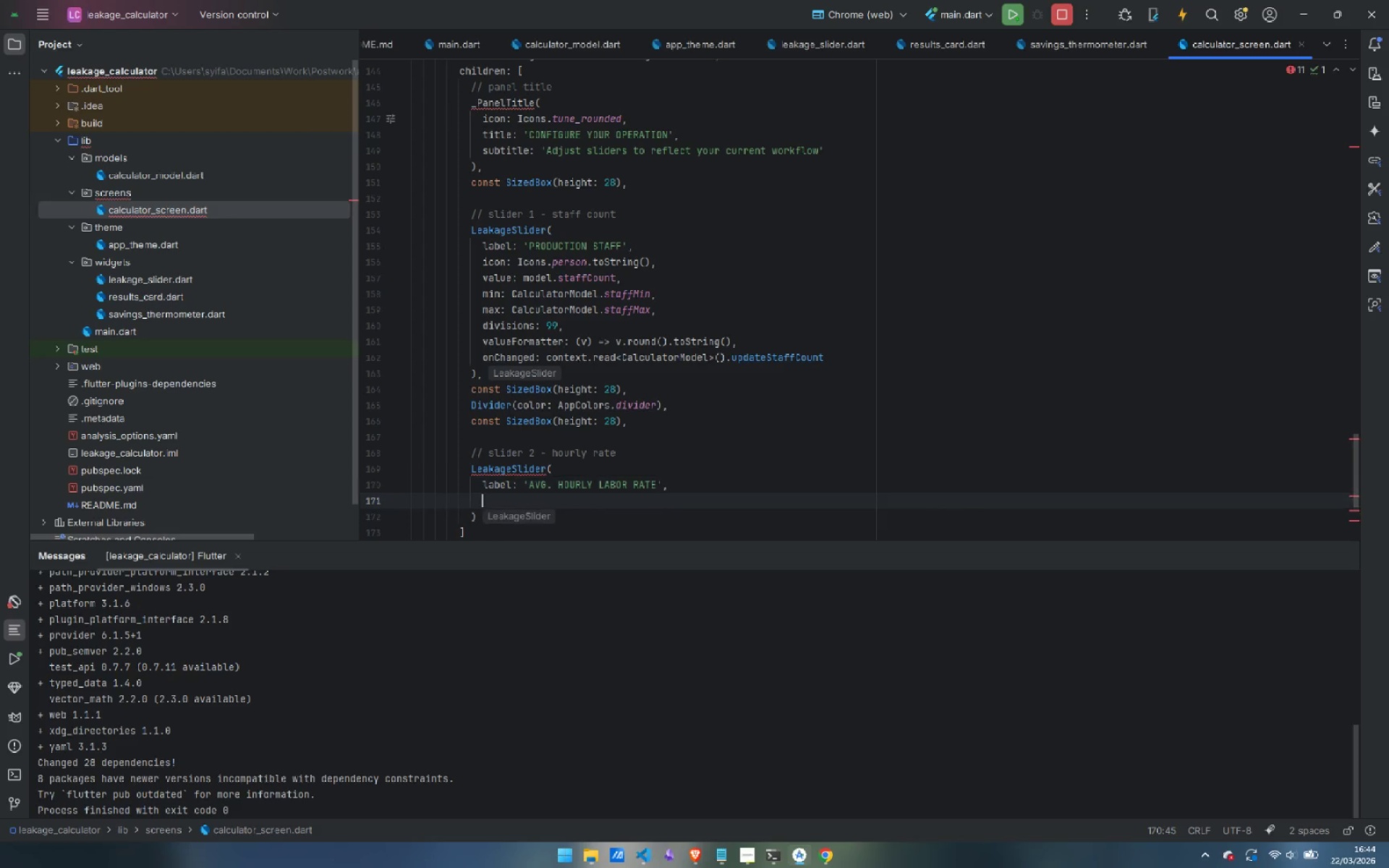 
key(Enter)
 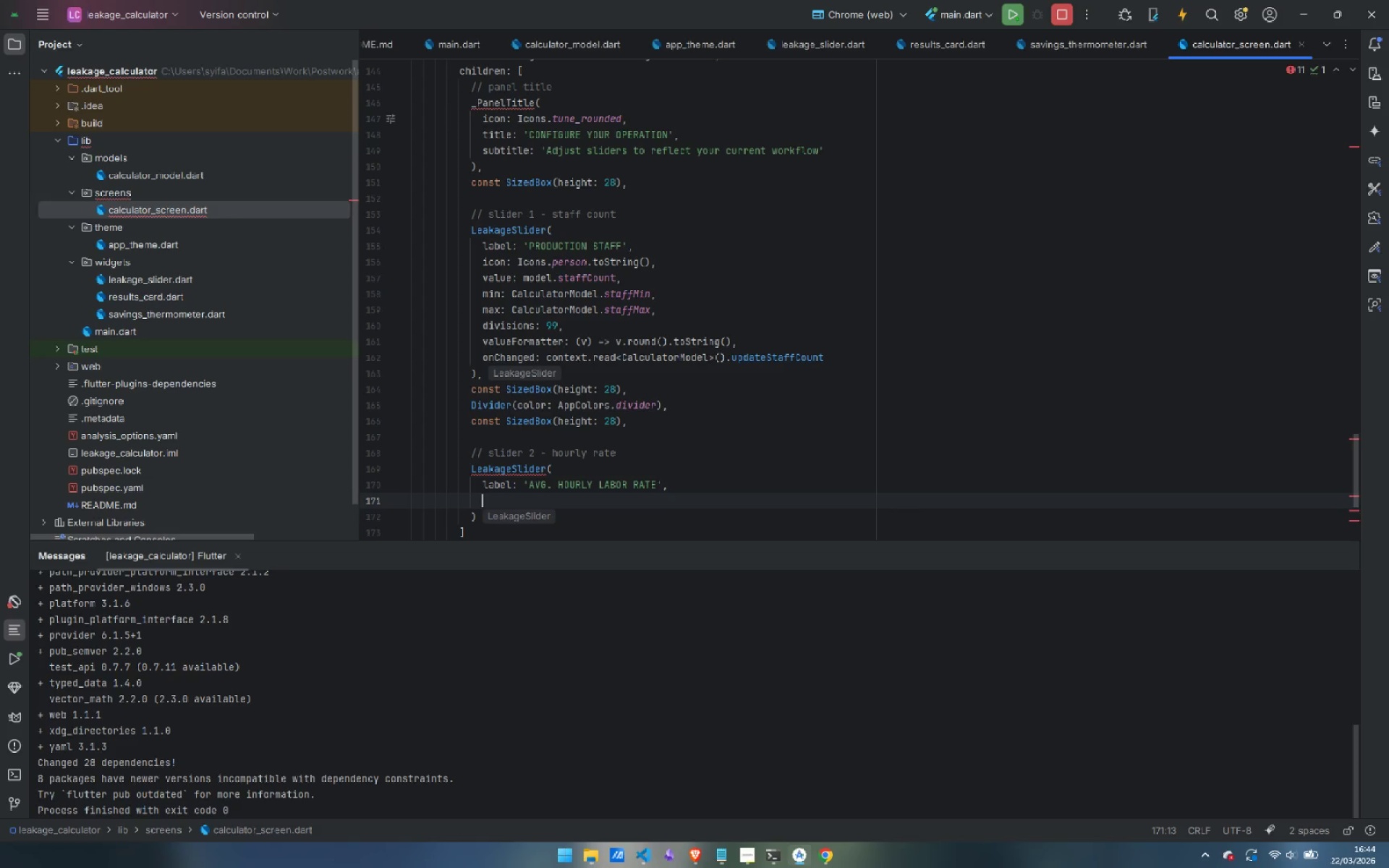 
type(icon: Icons.mon)
 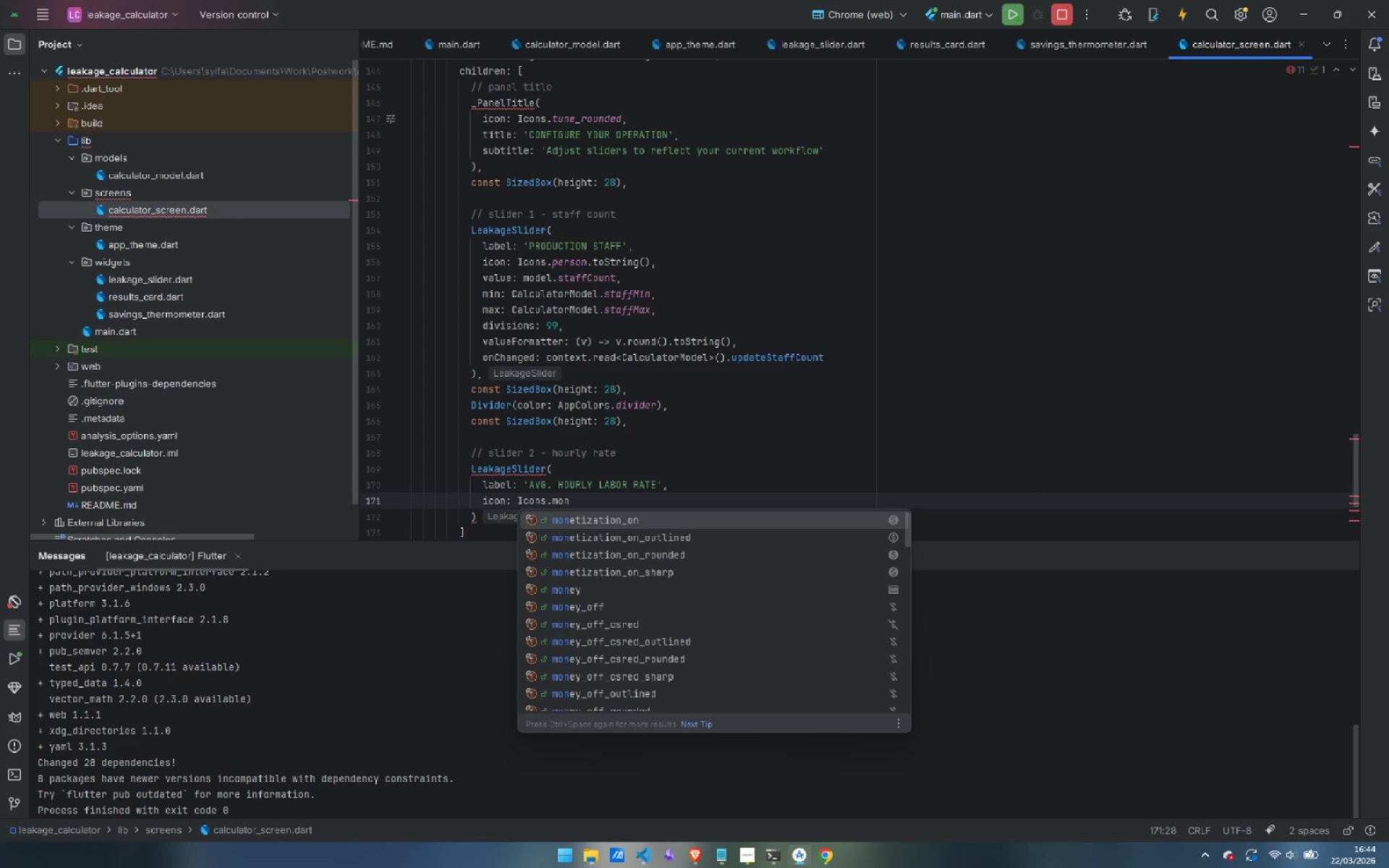 
key(ArrowDown)
 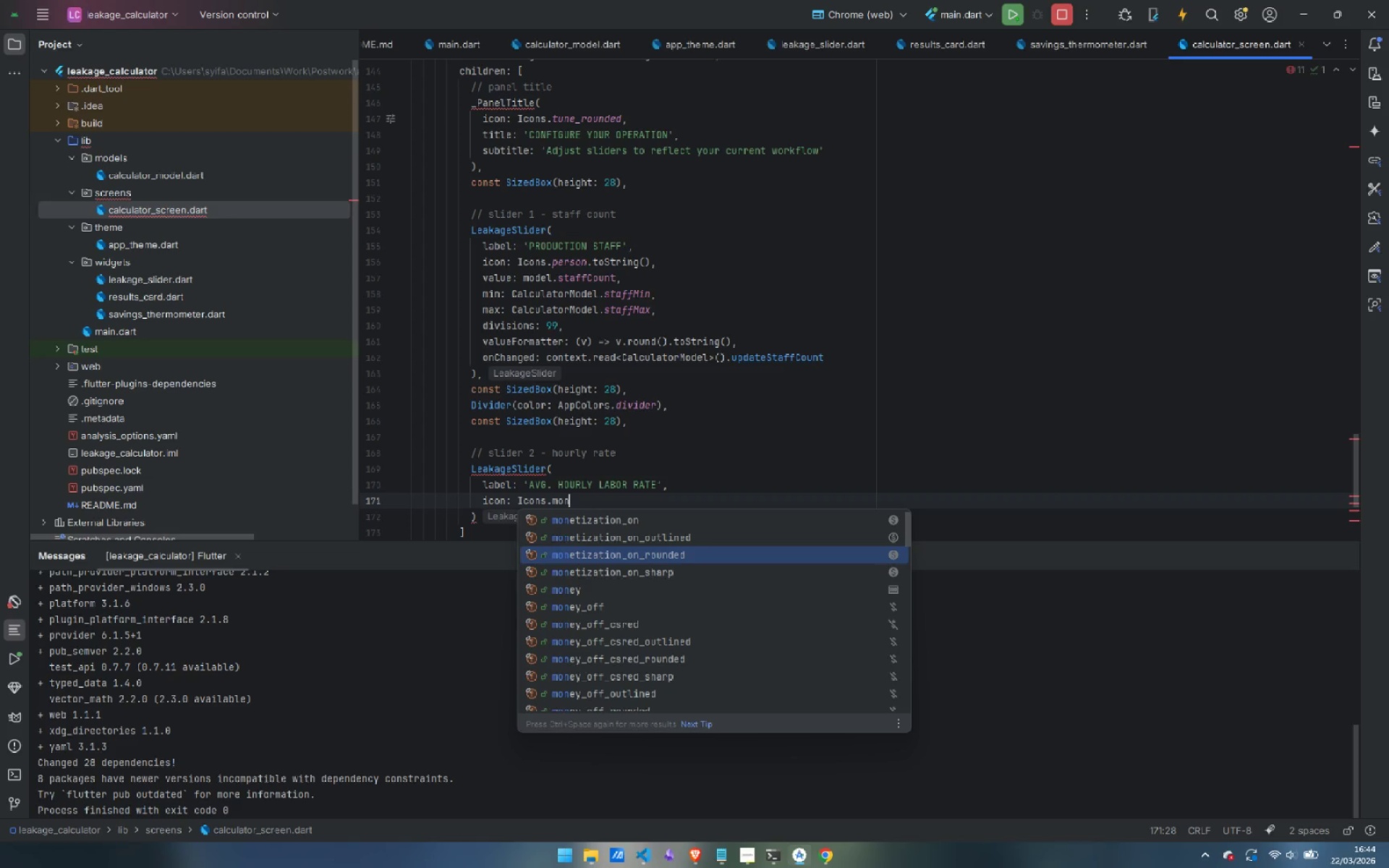 
key(ArrowDown)
 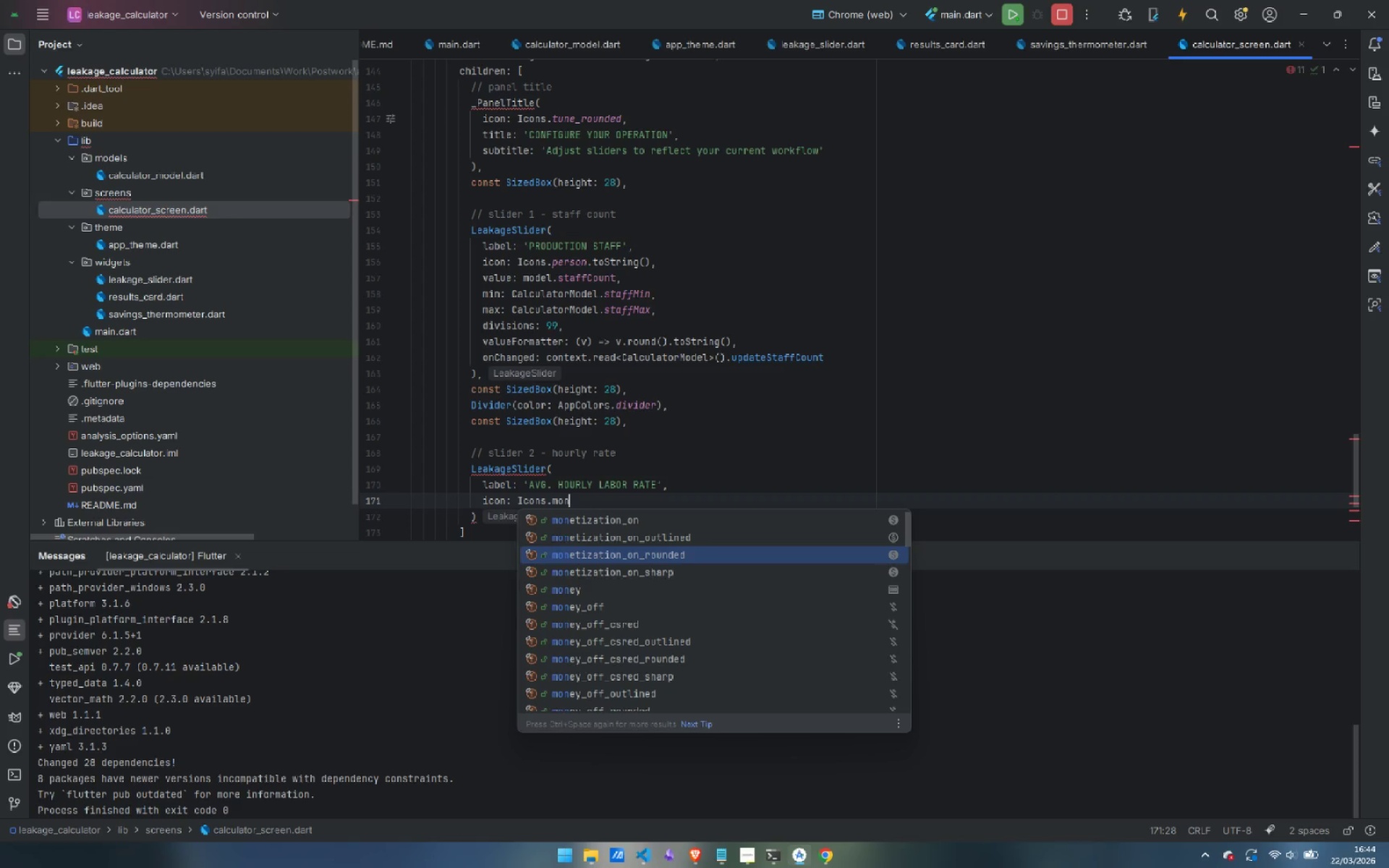 
key(ArrowDown)
 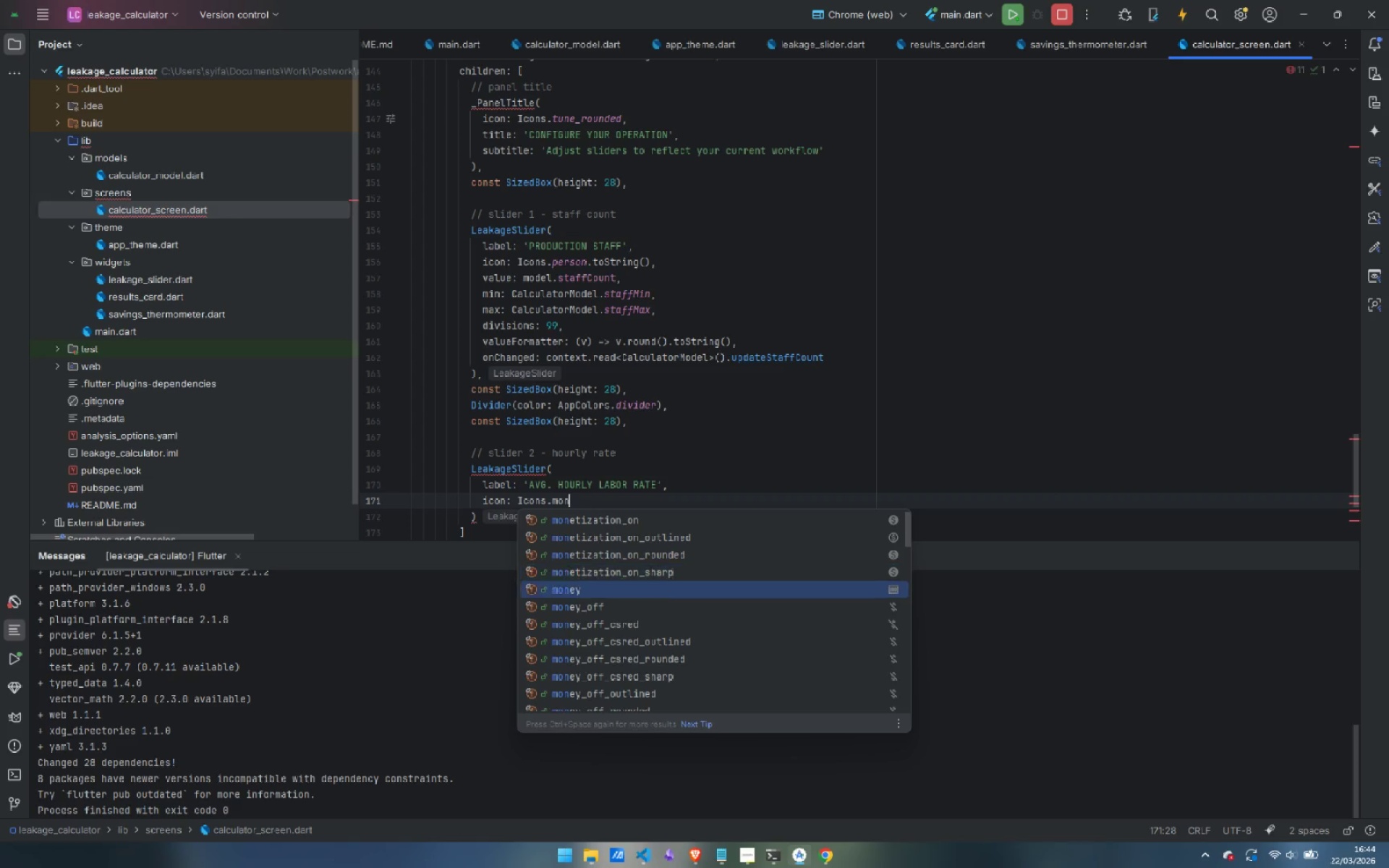 
key(ArrowDown)
 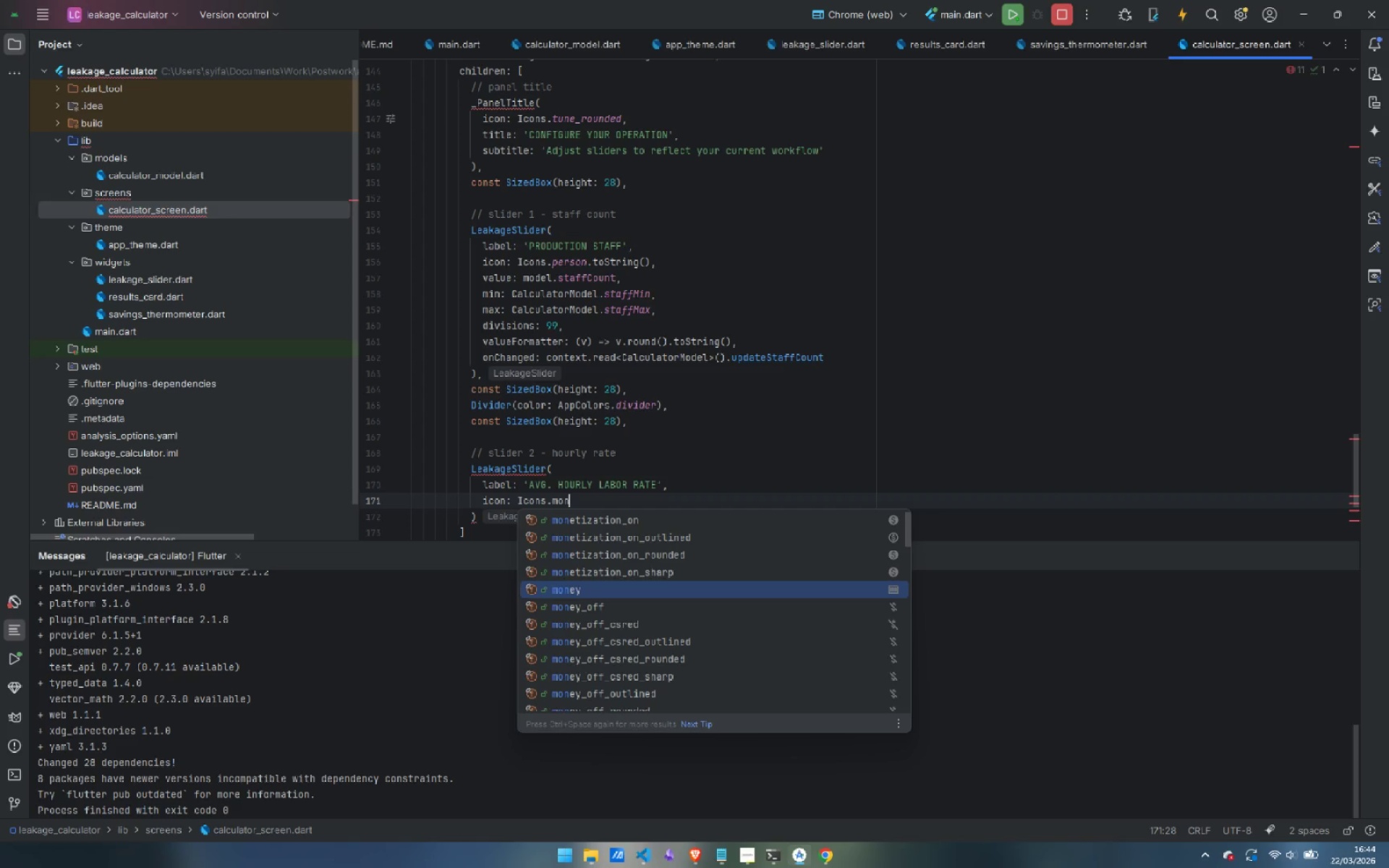 
key(Enter)
 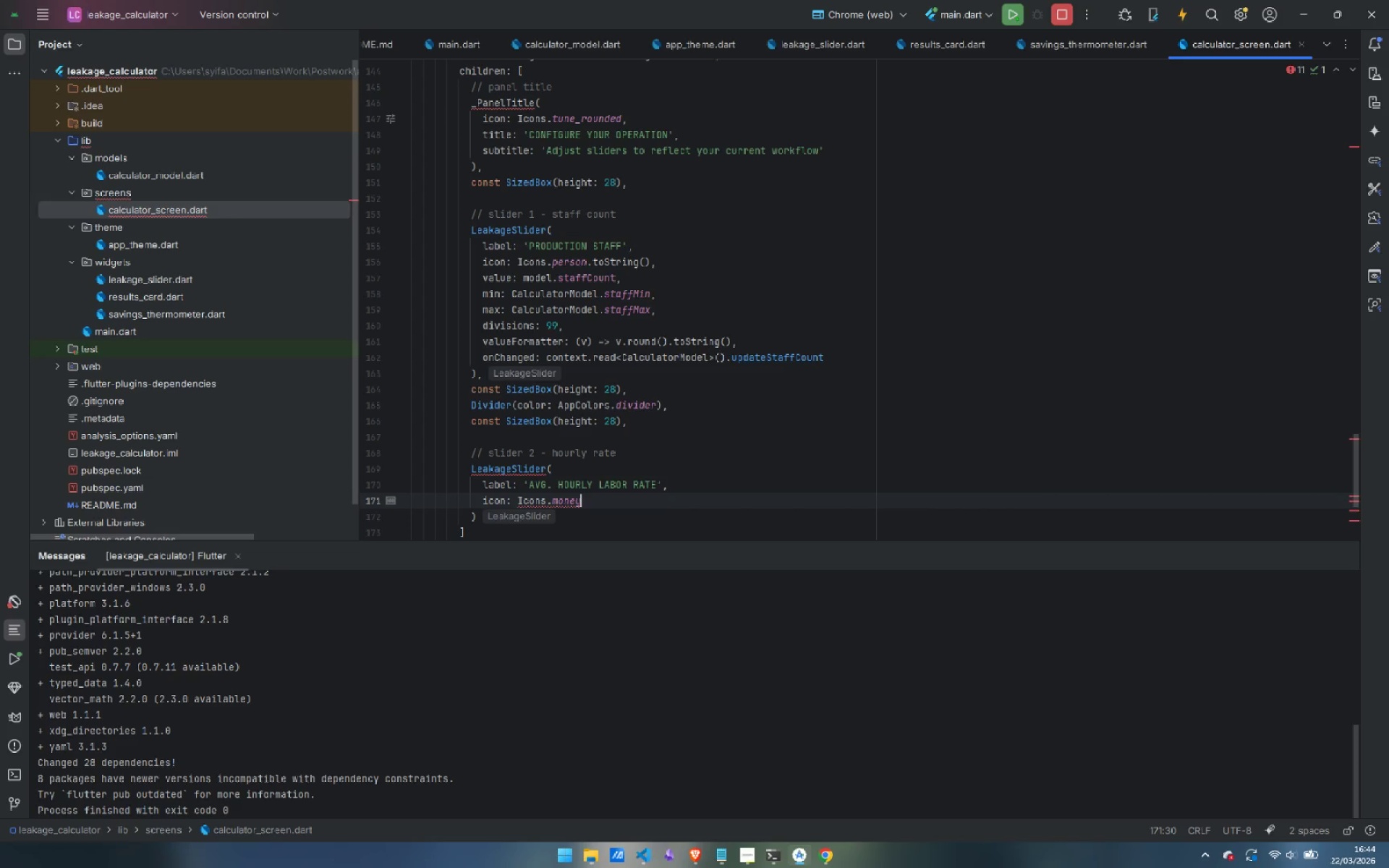 
key(Period)
 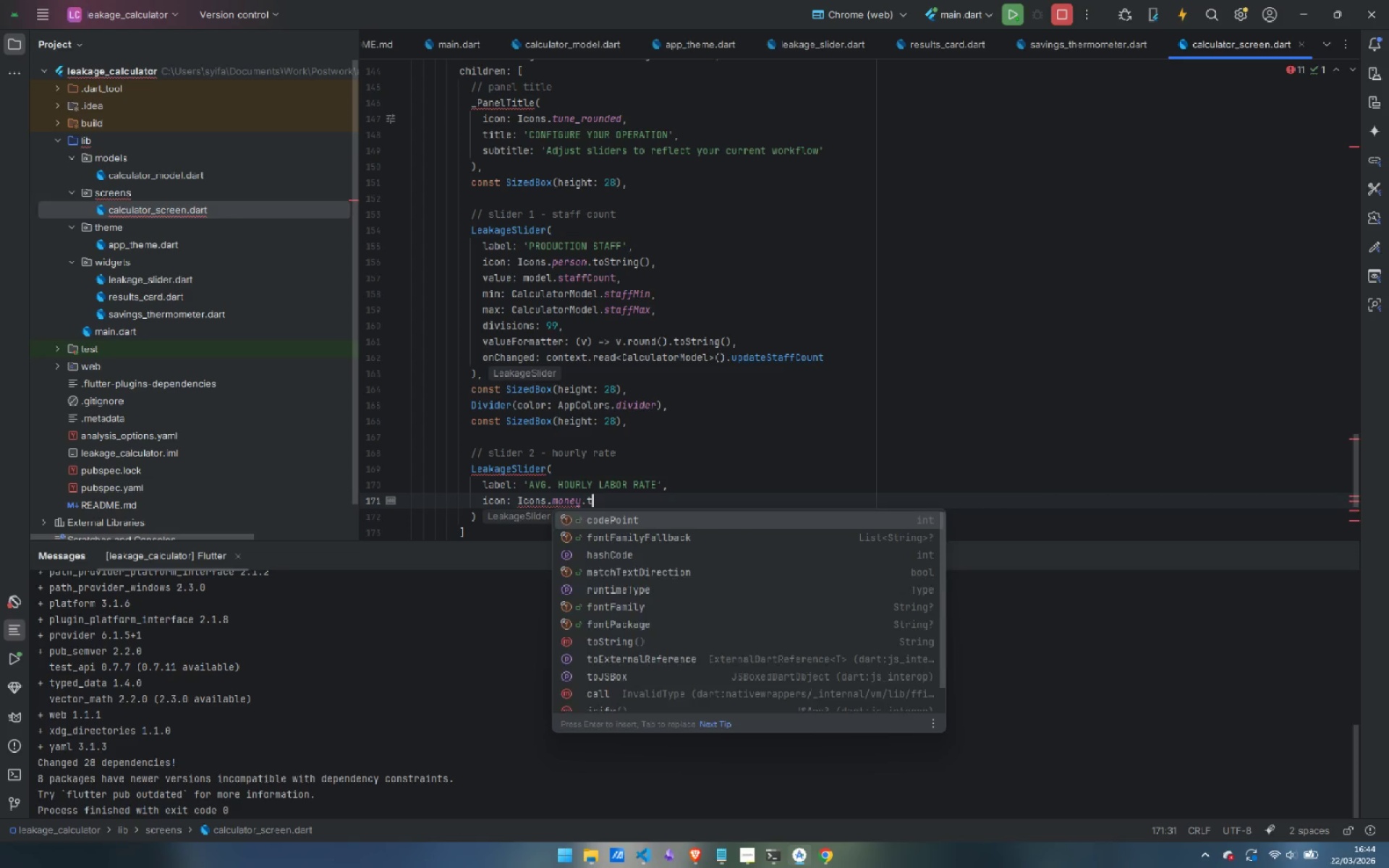 
key(T)
 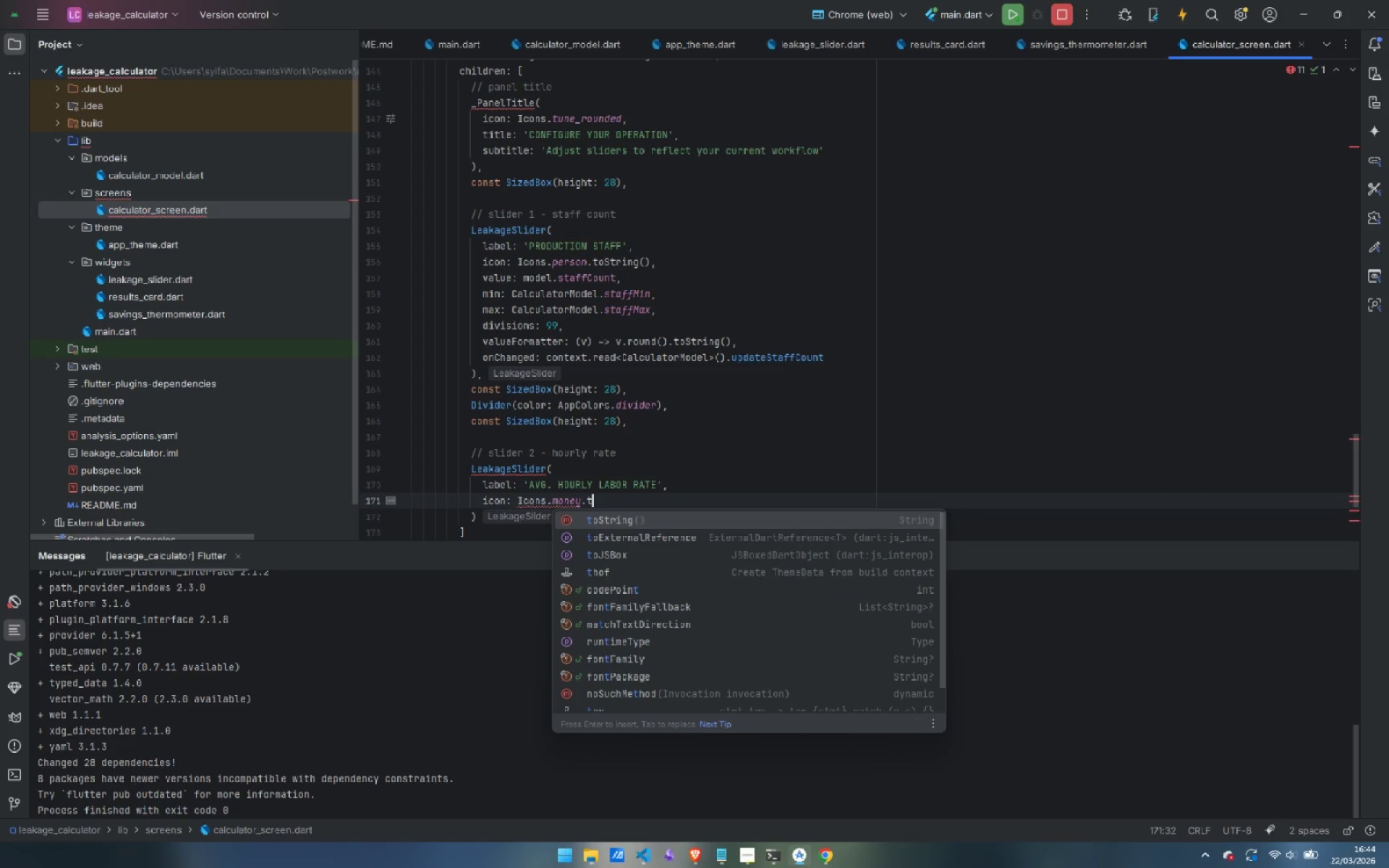 
key(Enter)
 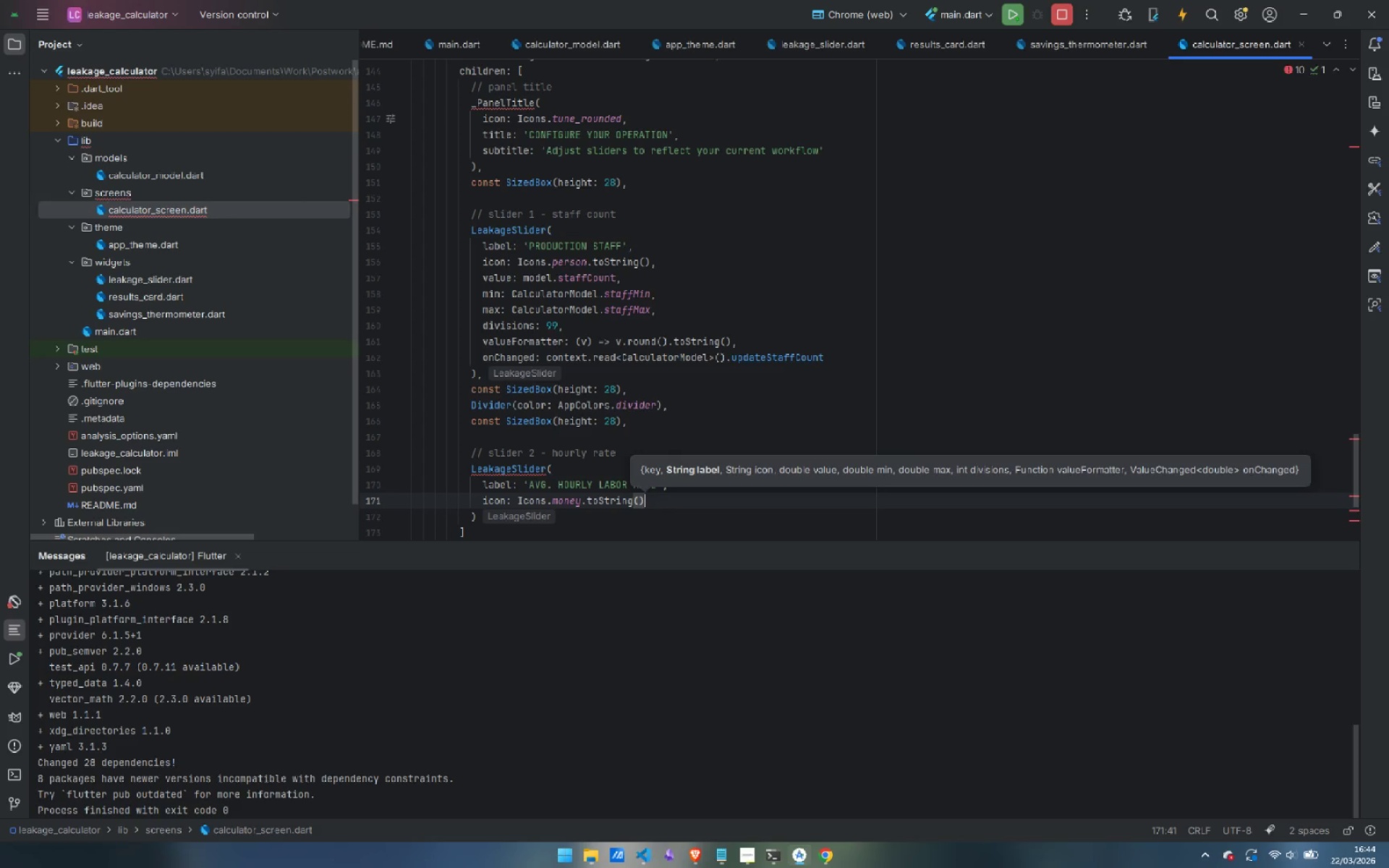 
key(Comma)
 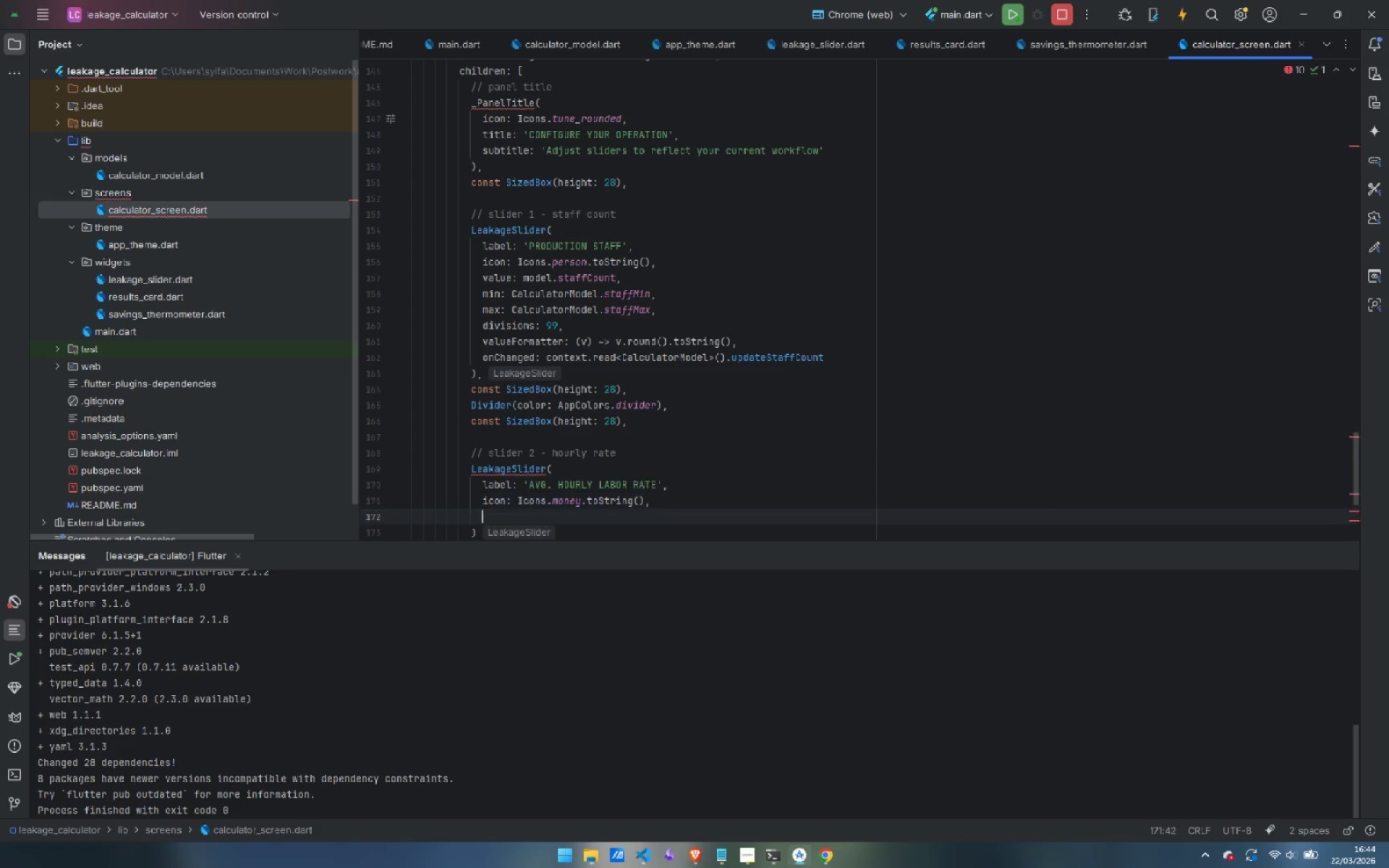 
key(Enter)
 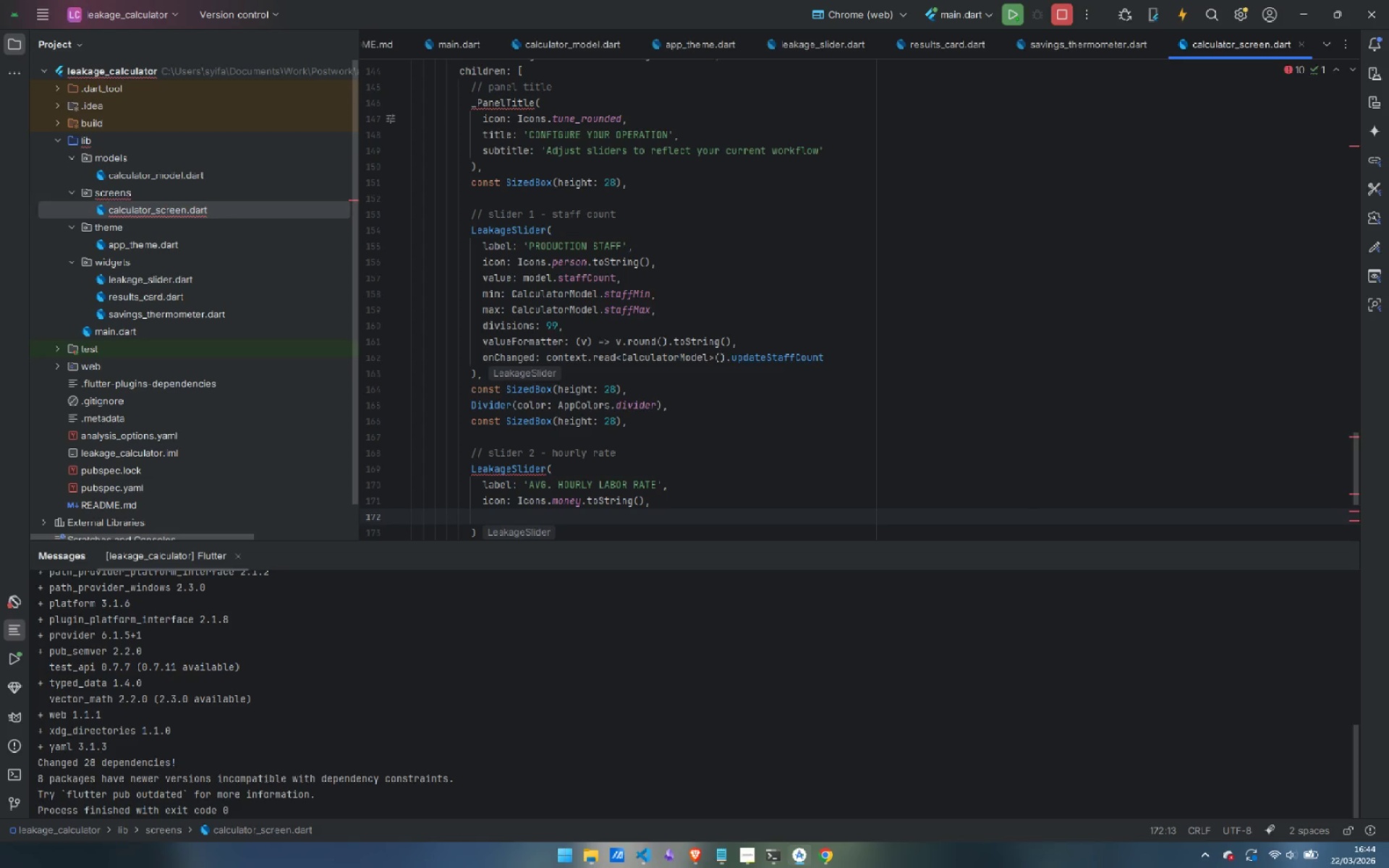 
type(value: )
 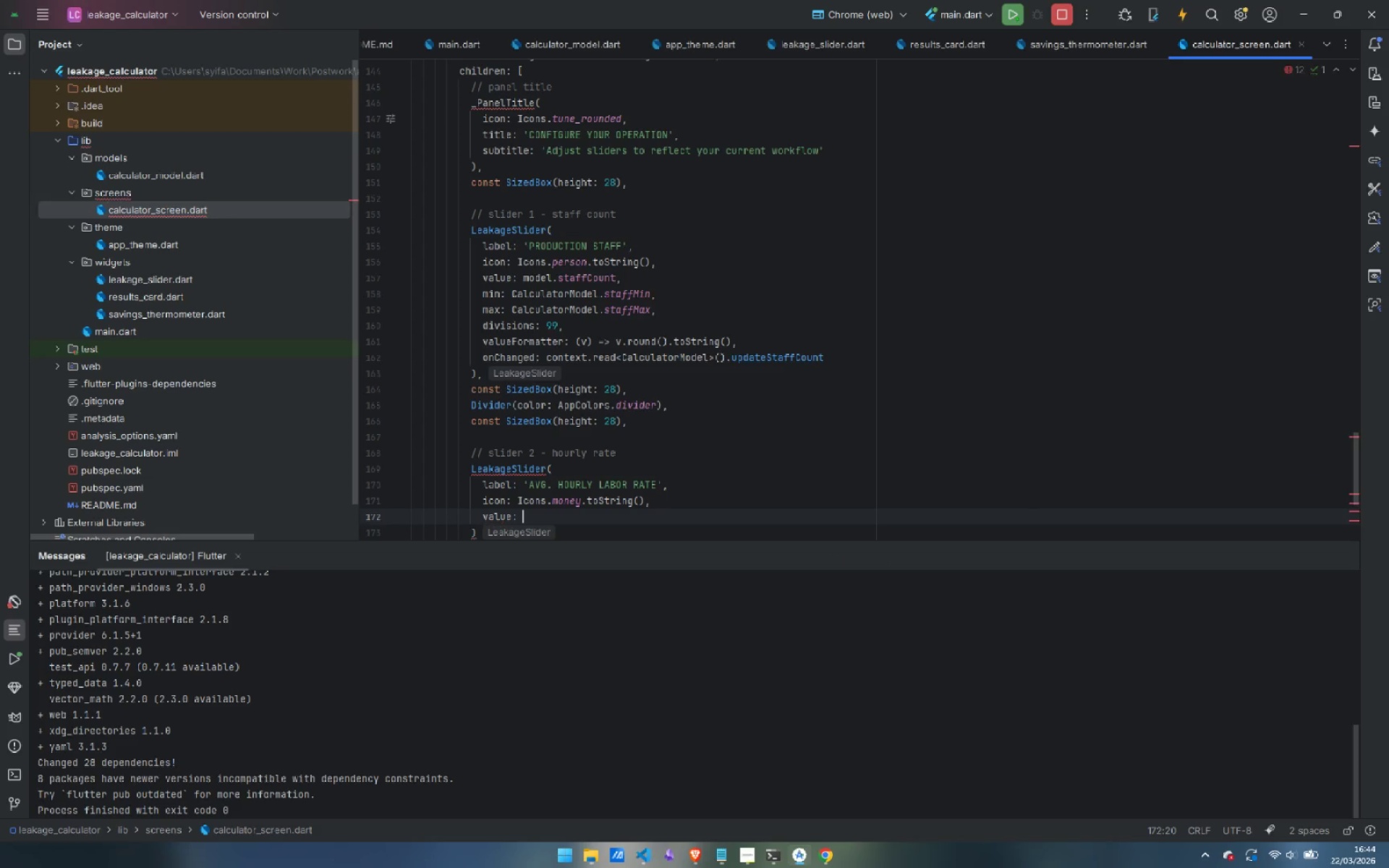 
wait(6.25)
 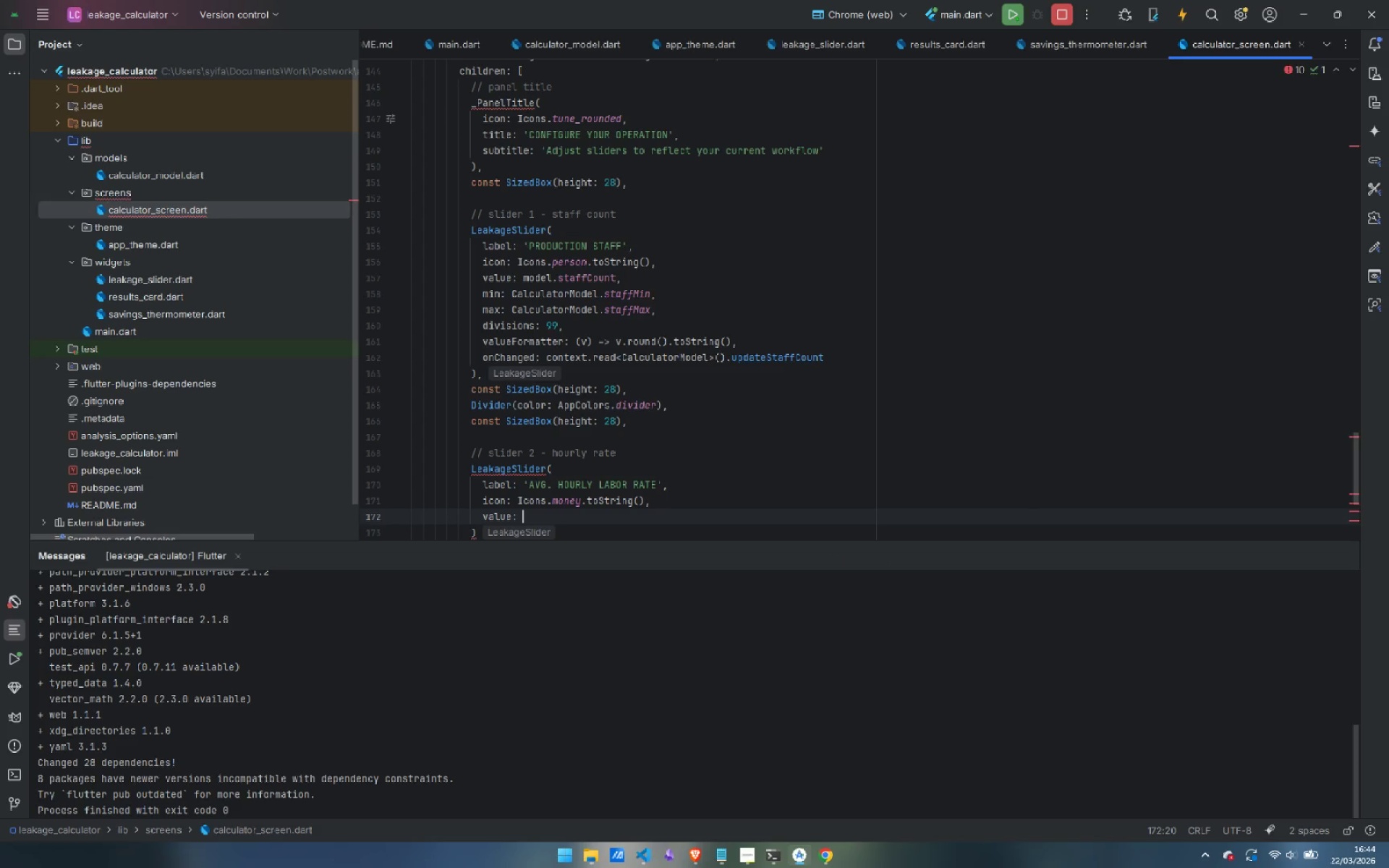 
type(CalculatorModel.rate)
 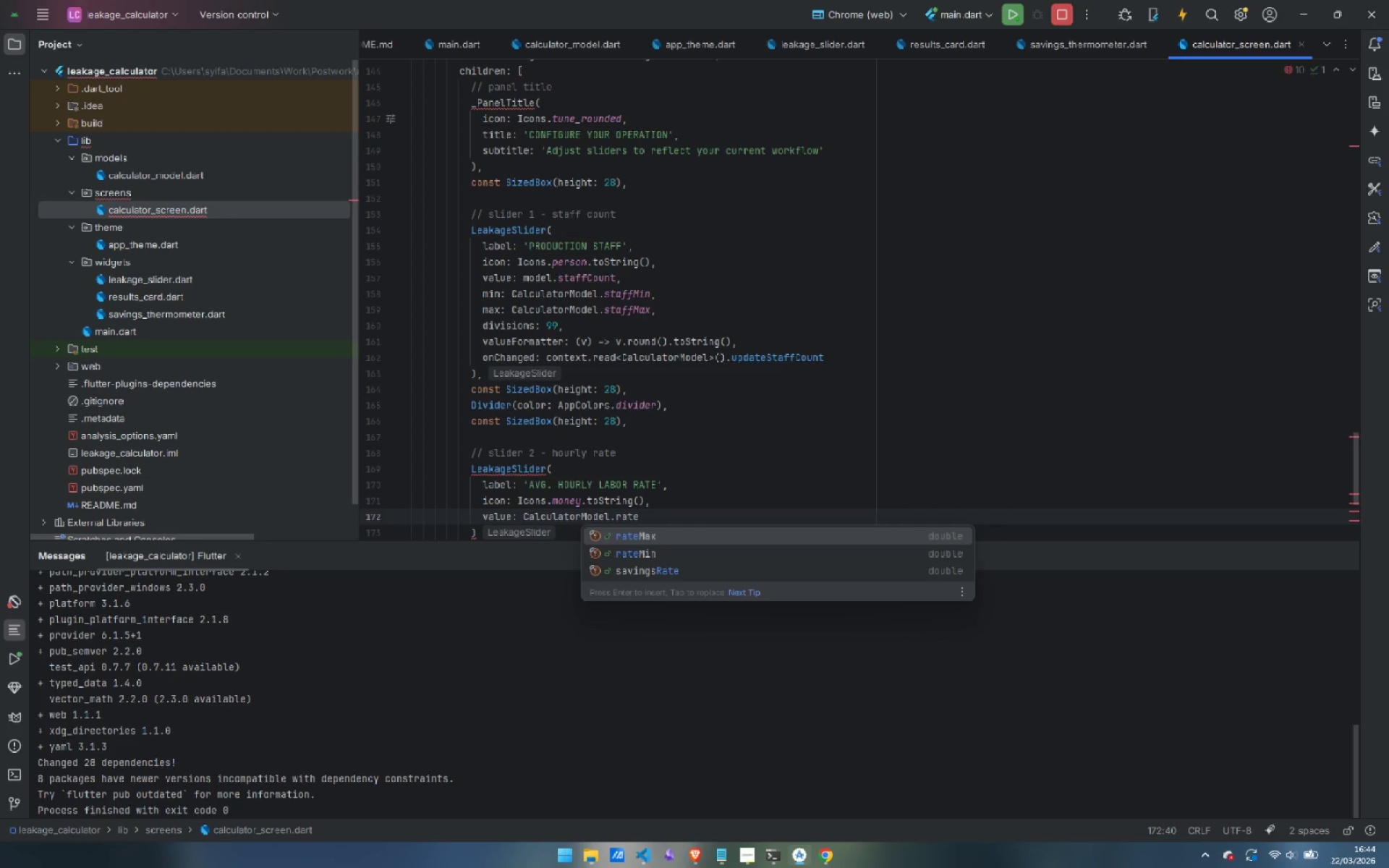 
key(ArrowDown)
 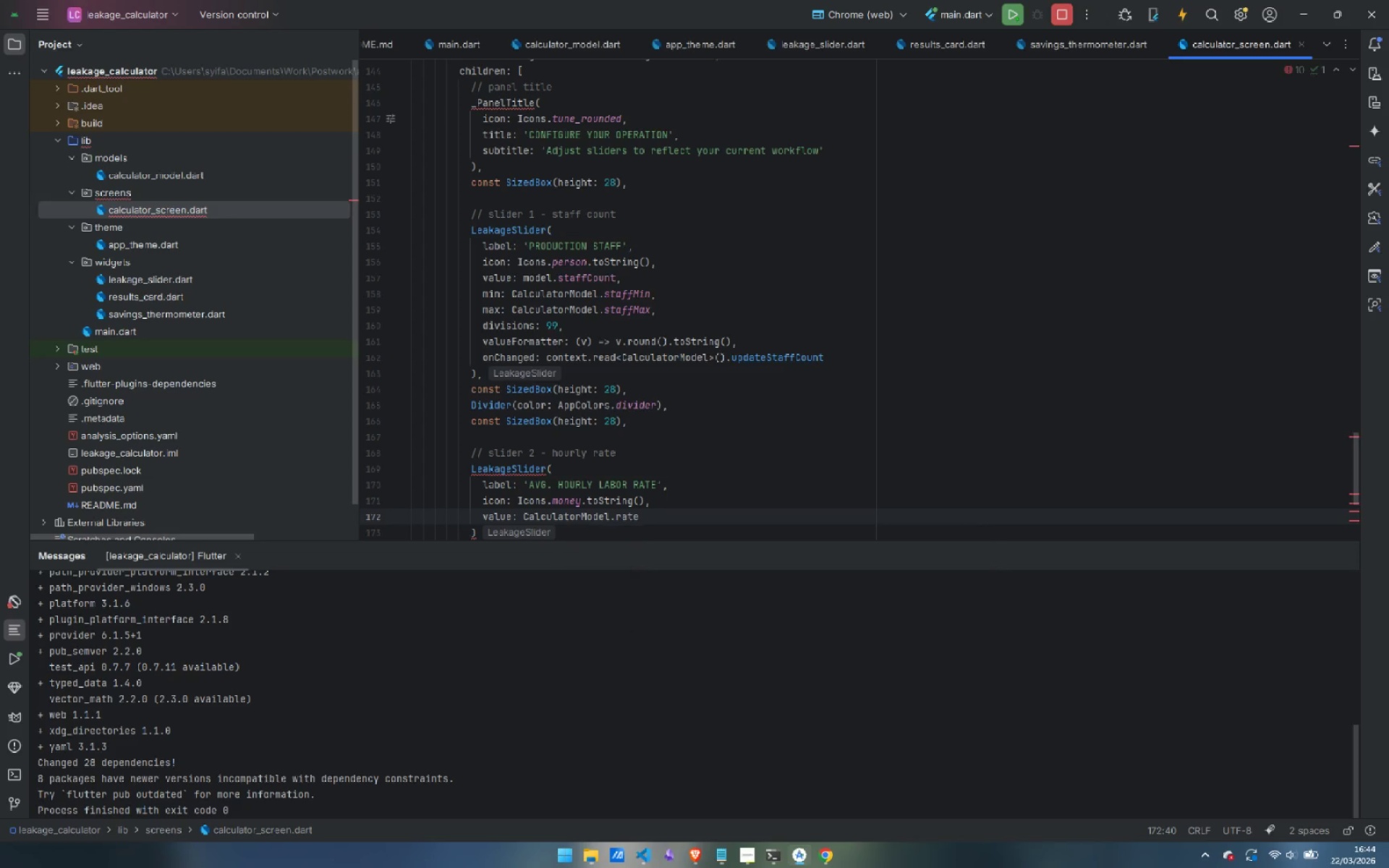 
key(Enter)
 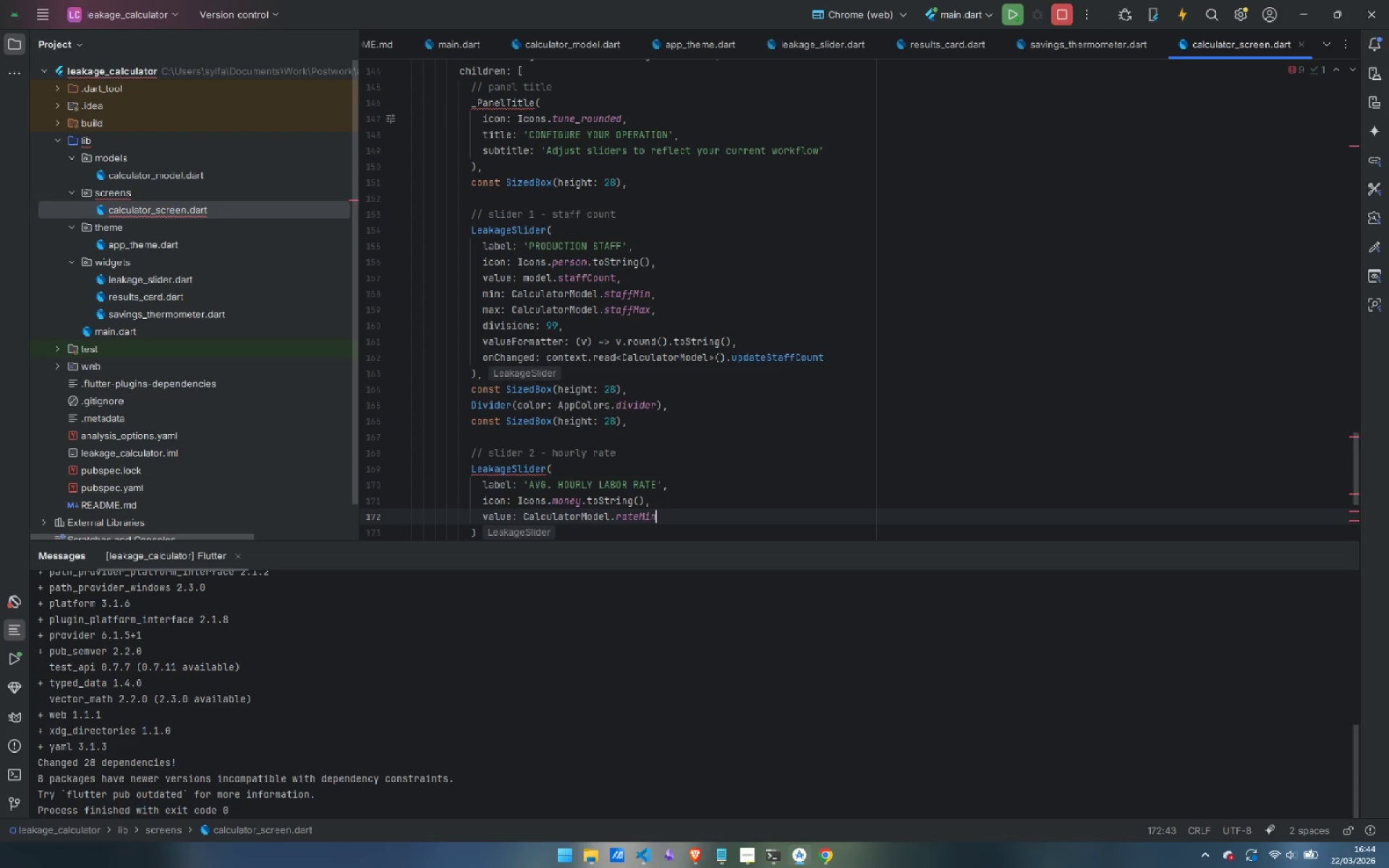 
key(Comma)
 